 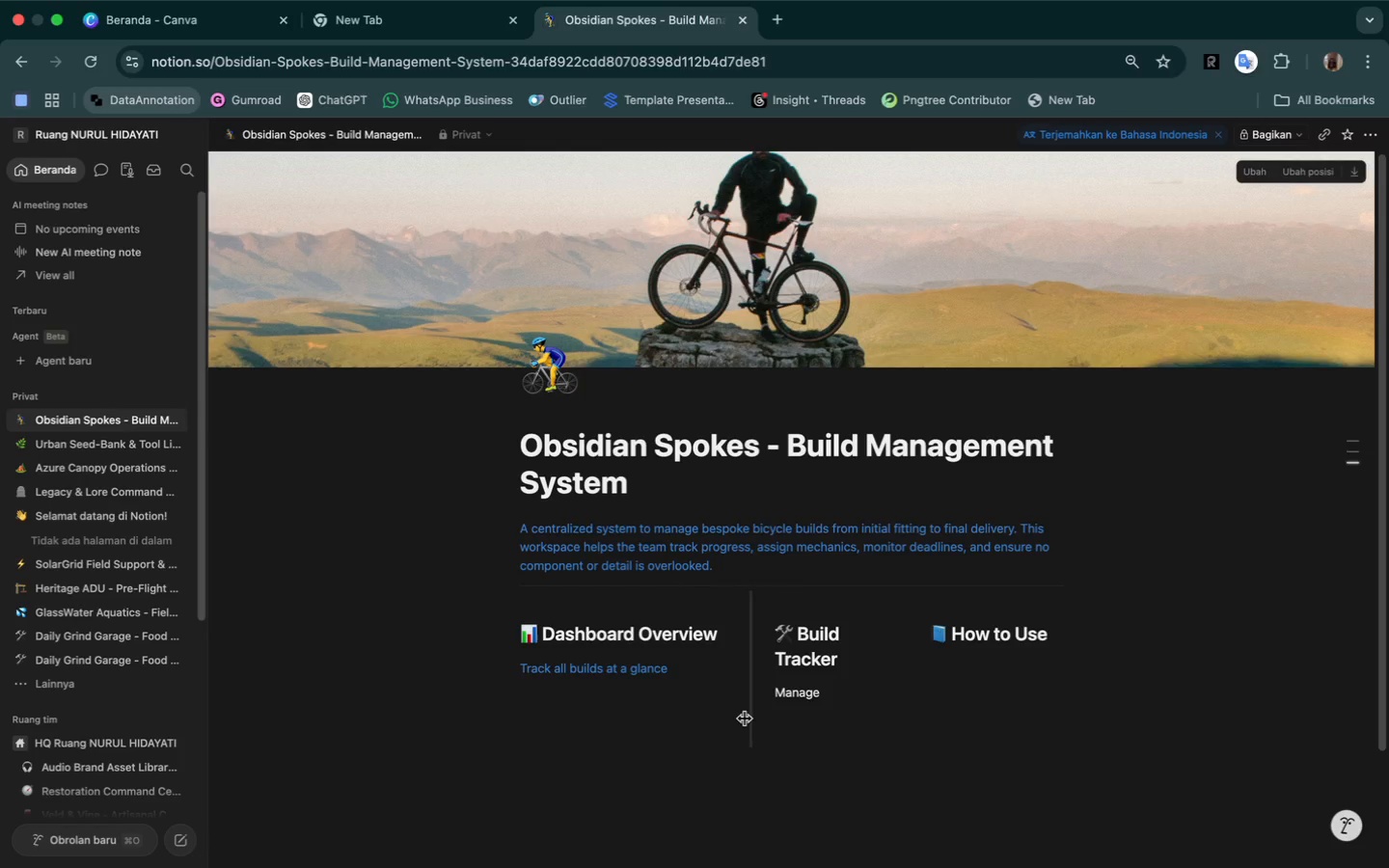 
left_click_drag(start_coordinate=[889, 597], to_coordinate=[922, 600])
 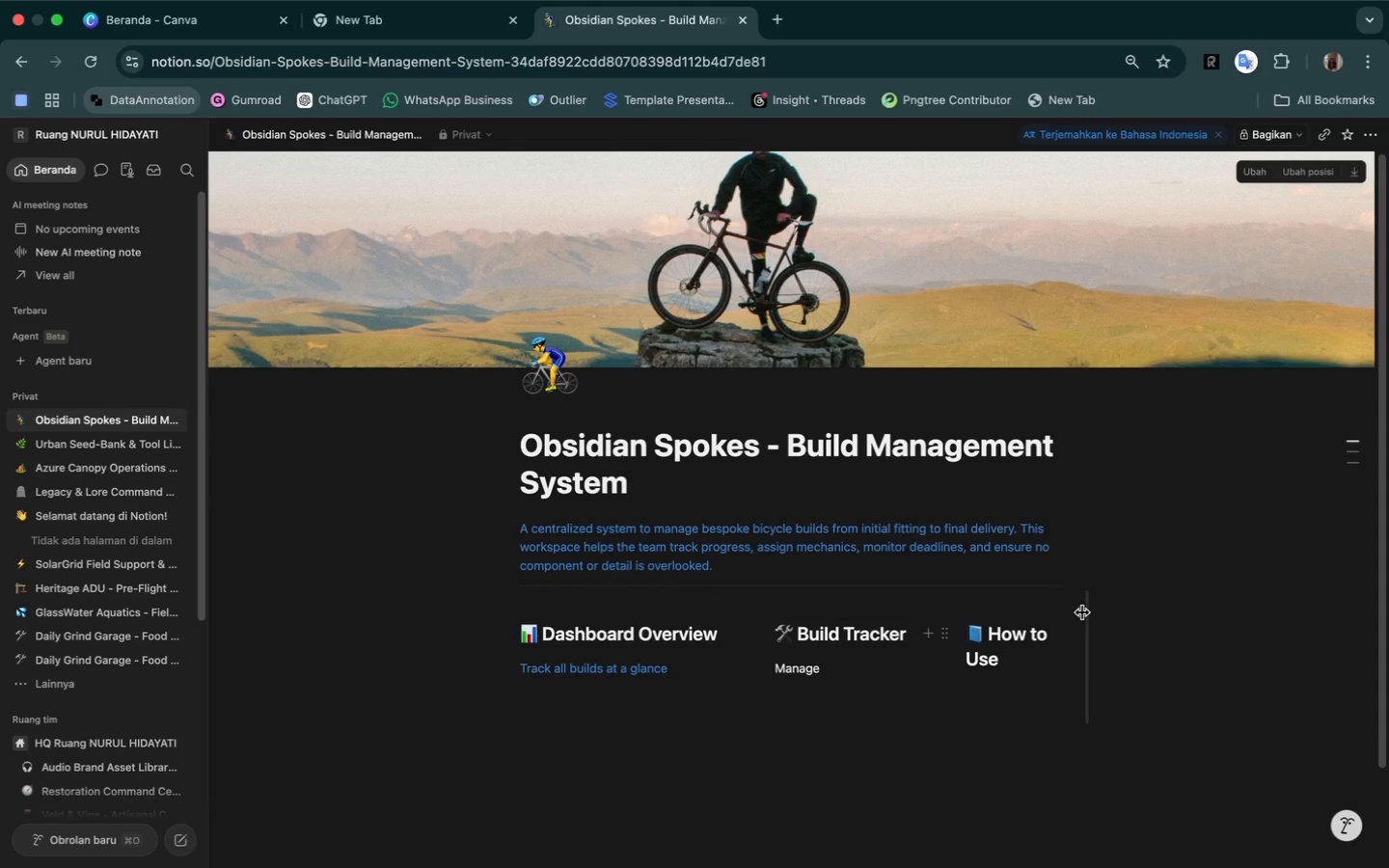 
left_click_drag(start_coordinate=[1082, 612], to_coordinate=[1123, 619])
 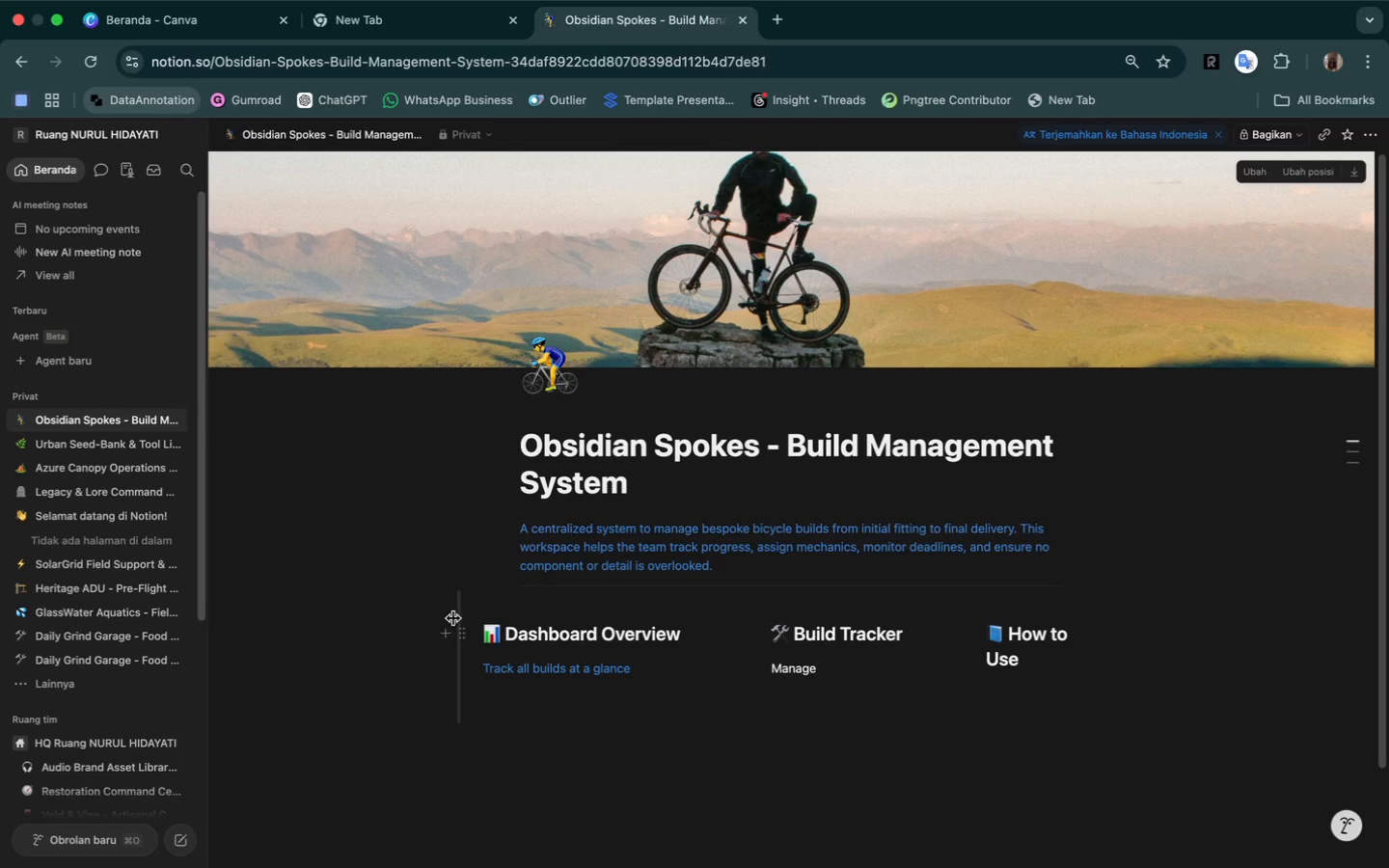 
left_click_drag(start_coordinate=[456, 616], to_coordinate=[426, 622])
 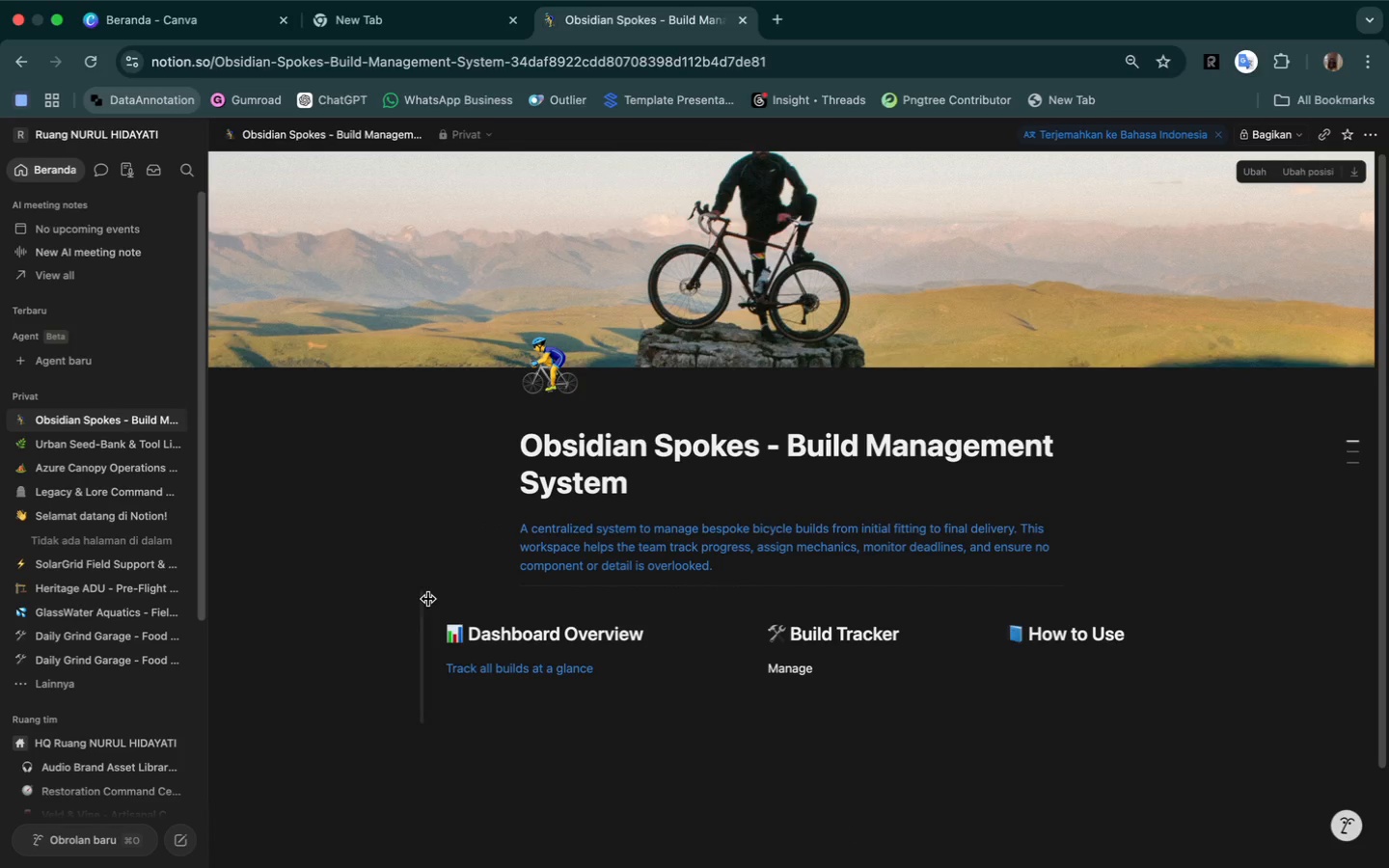 
wait(5.33)
 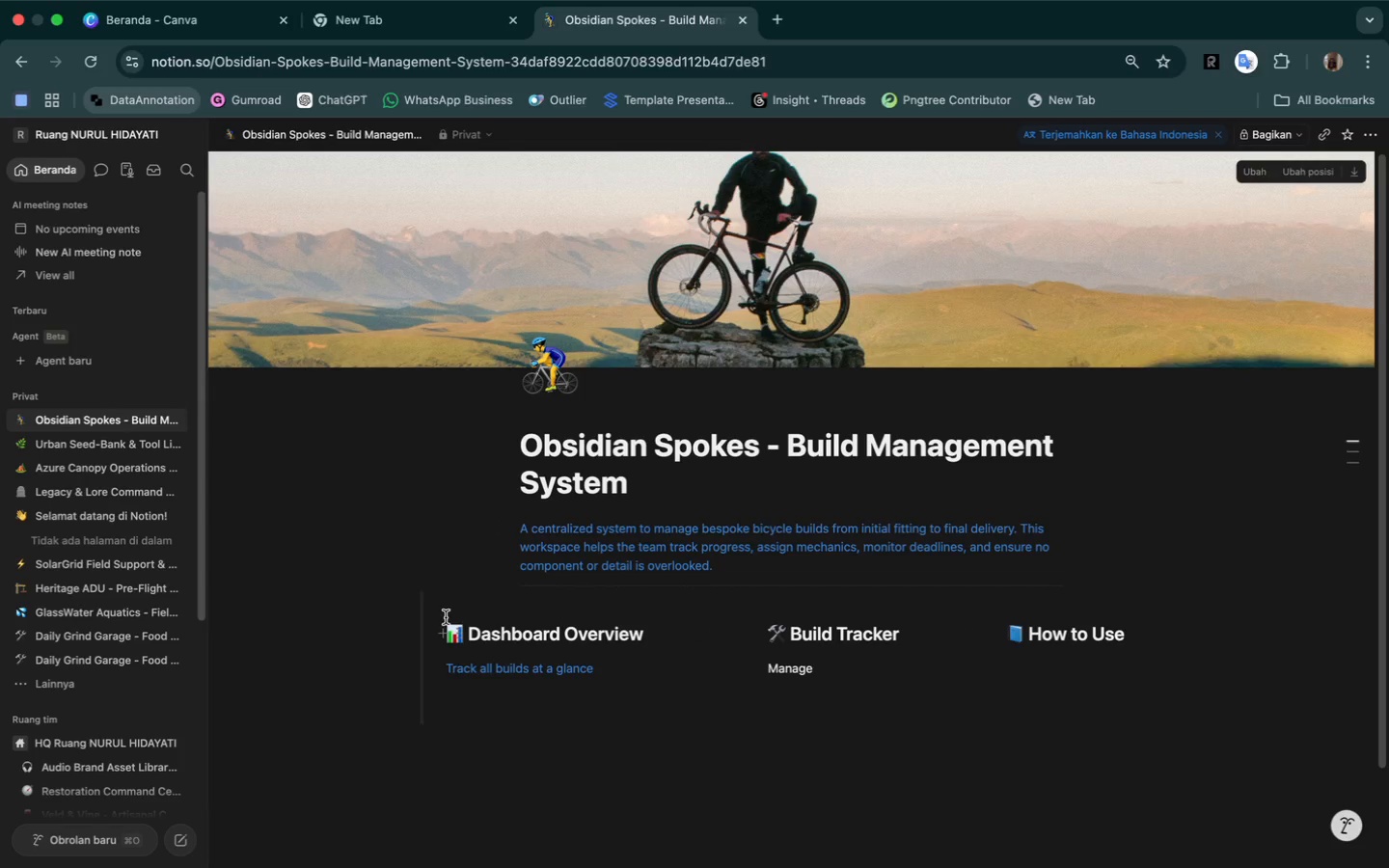 
left_click_drag(start_coordinate=[423, 604], to_coordinate=[450, 607])
 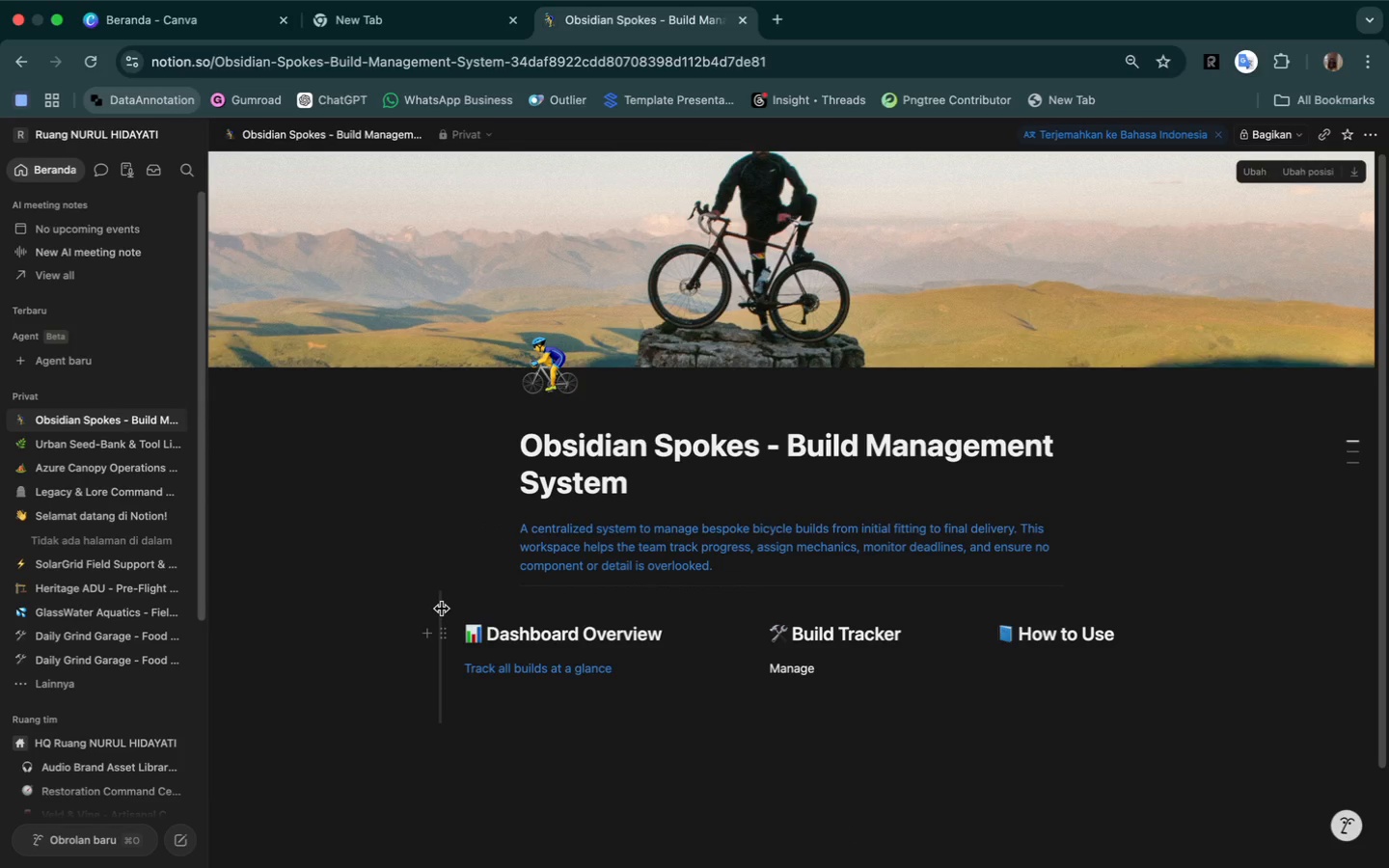 
left_click_drag(start_coordinate=[442, 609], to_coordinate=[476, 612])
 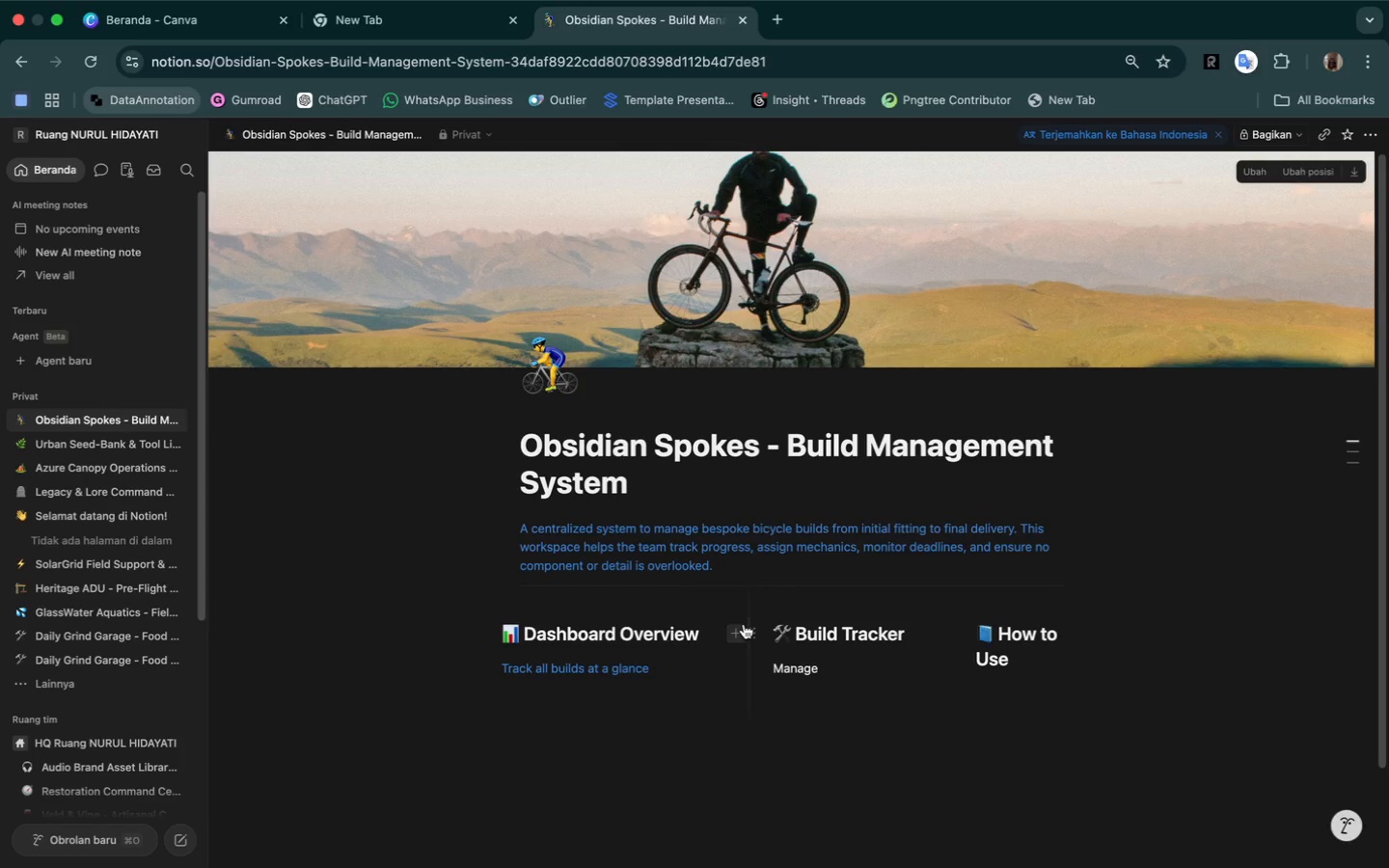 
wait(6.8)
 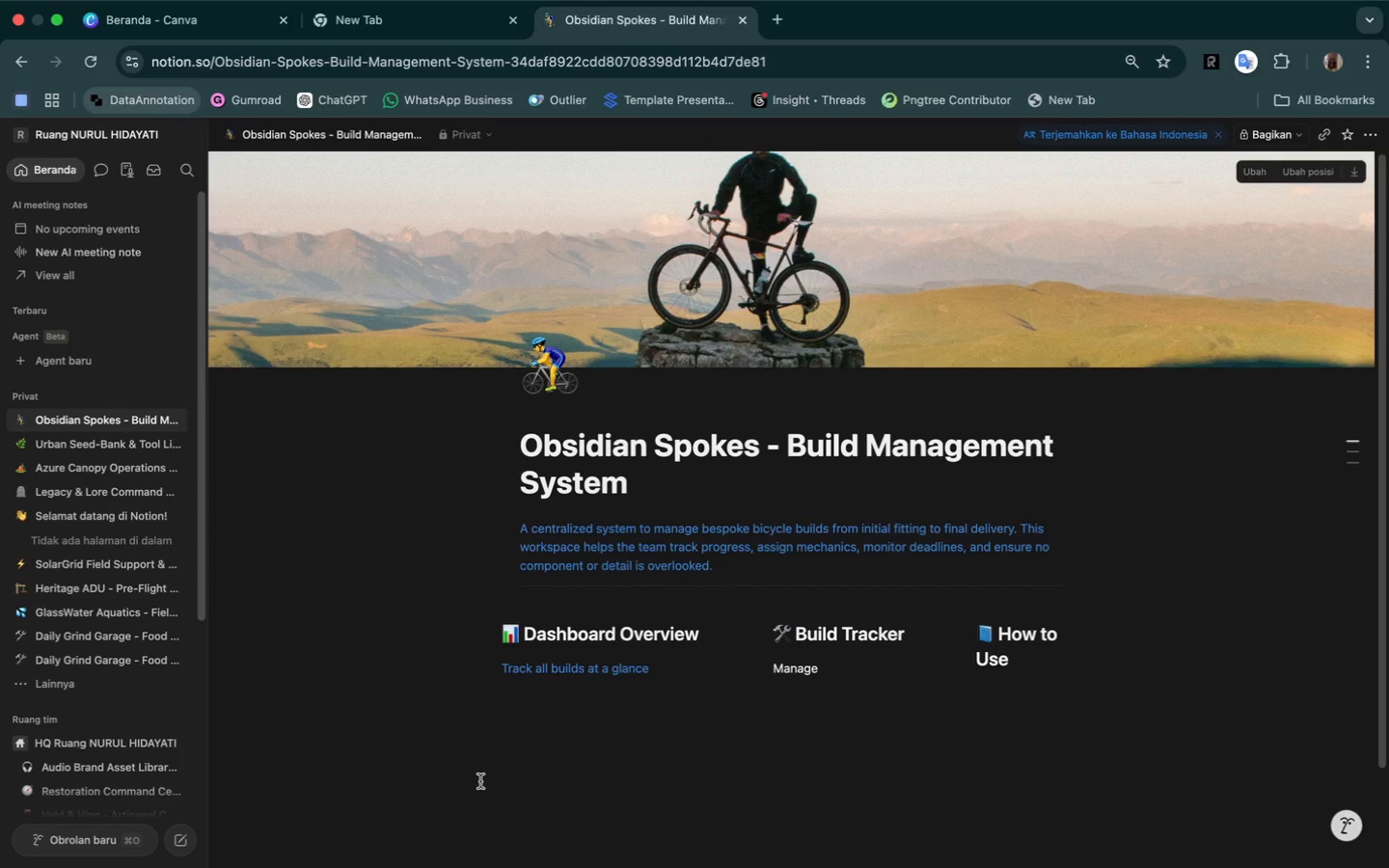 
left_click([749, 610])
 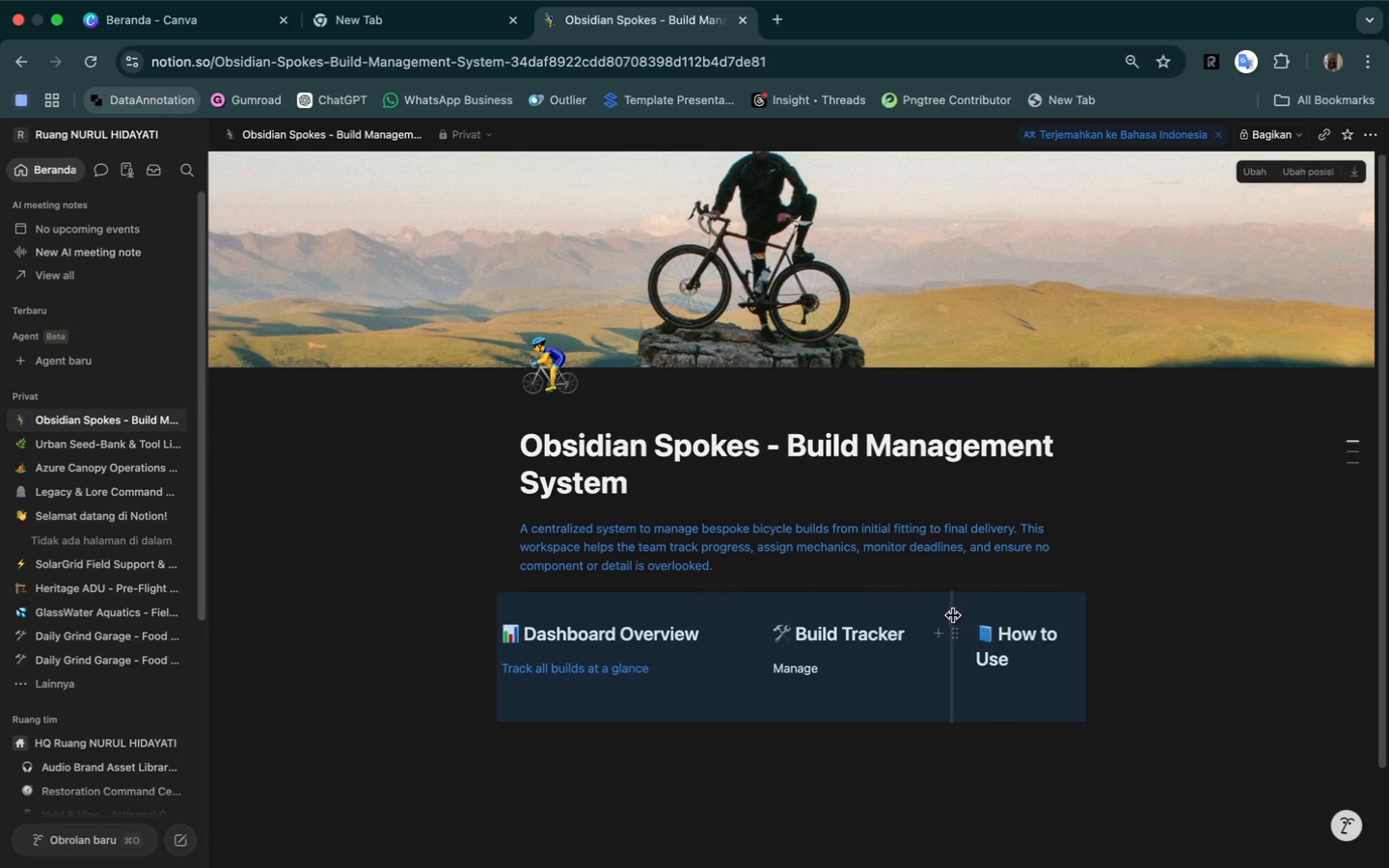 
left_click([953, 615])
 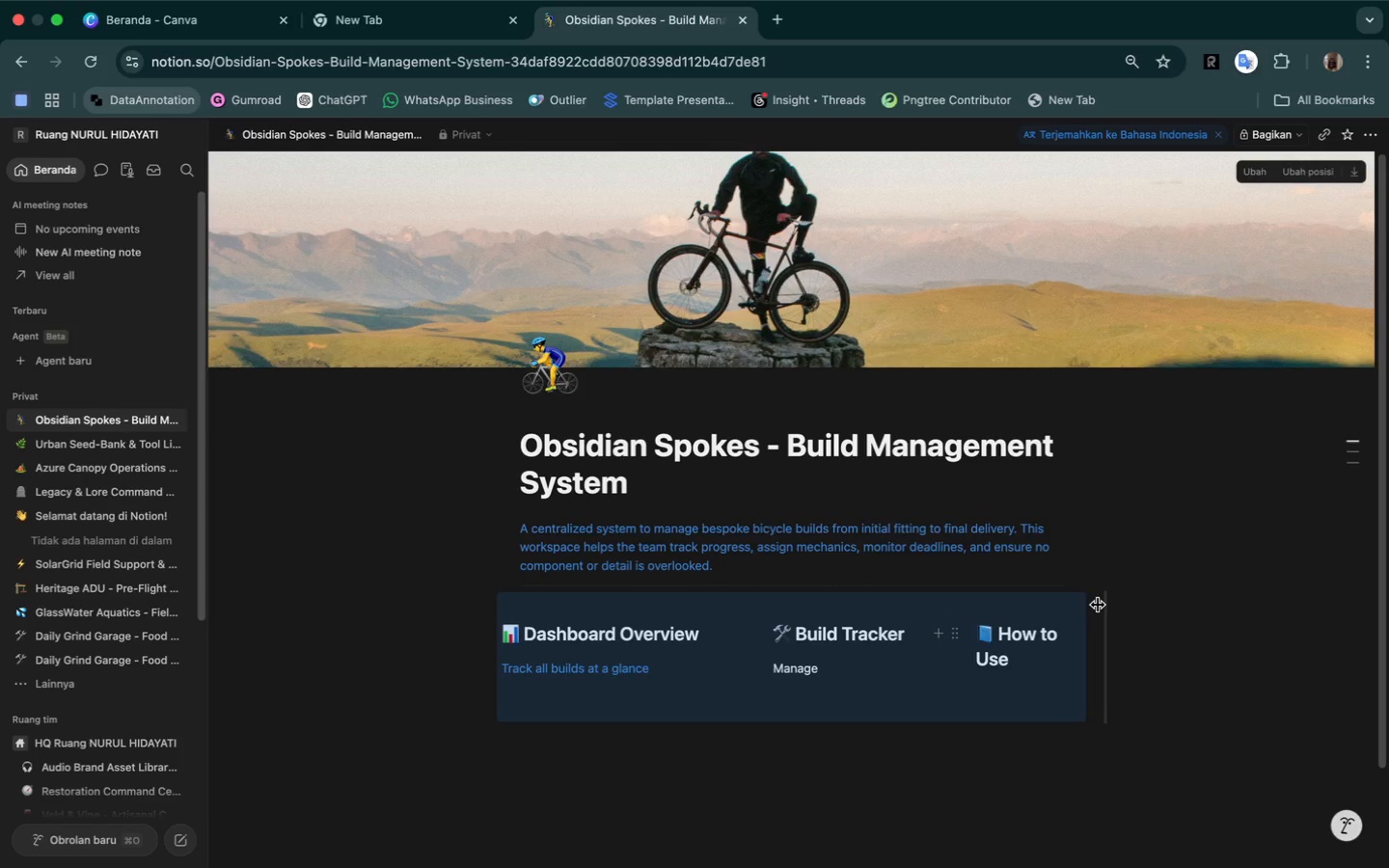 
left_click_drag(start_coordinate=[1098, 605], to_coordinate=[1132, 614])
 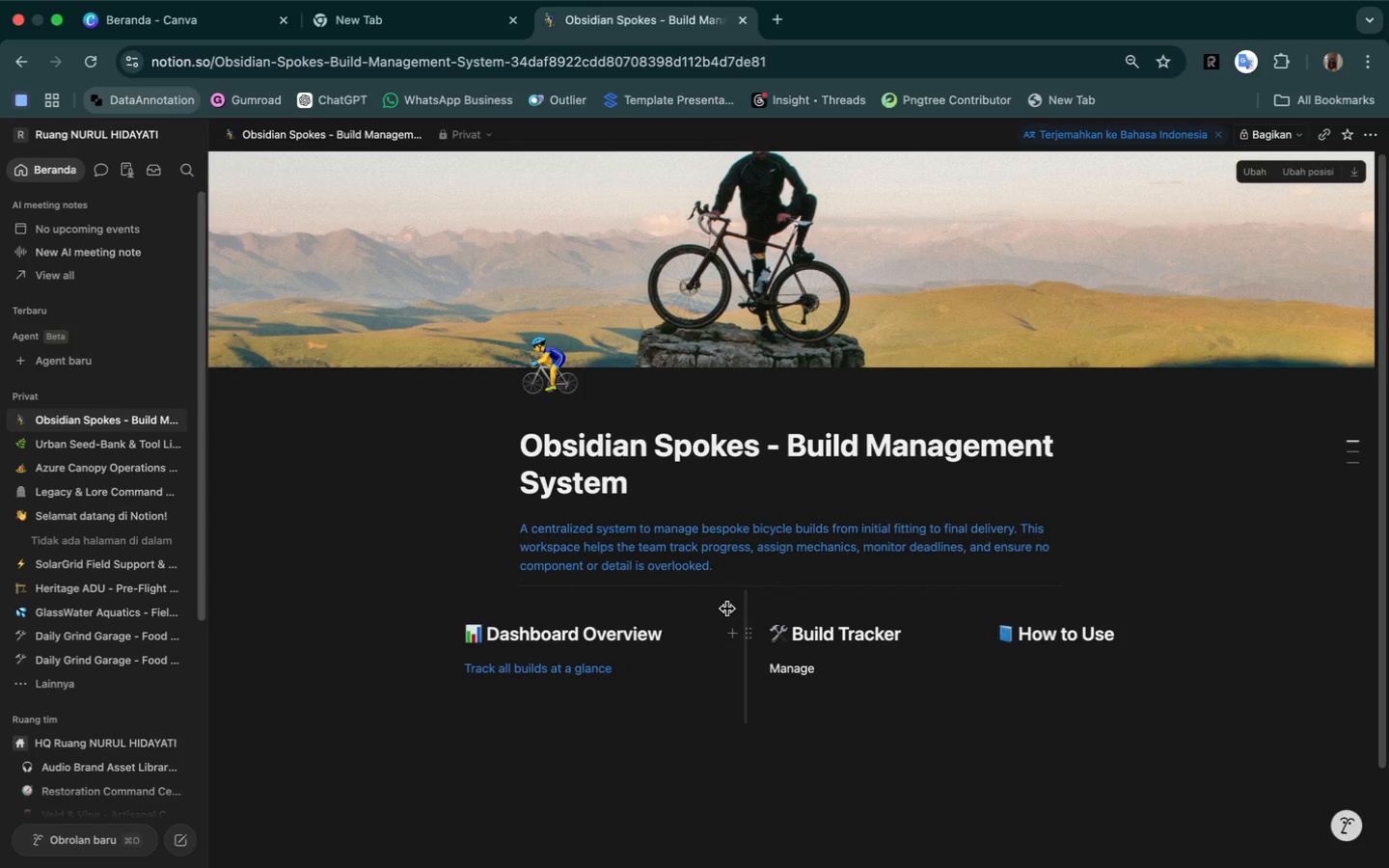 
wait(5.57)
 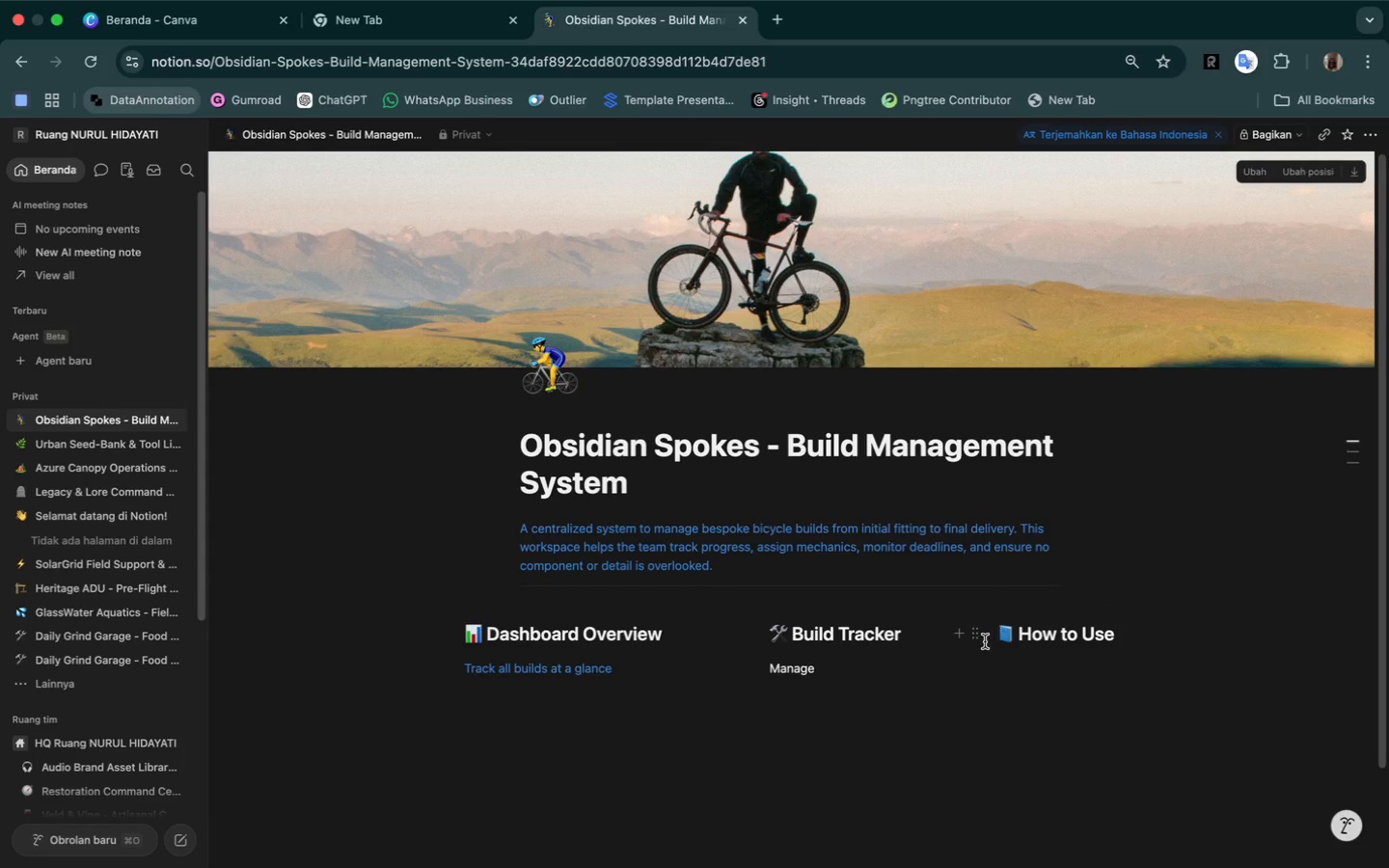 
left_click_drag(start_coordinate=[731, 608], to_coordinate=[686, 610])
 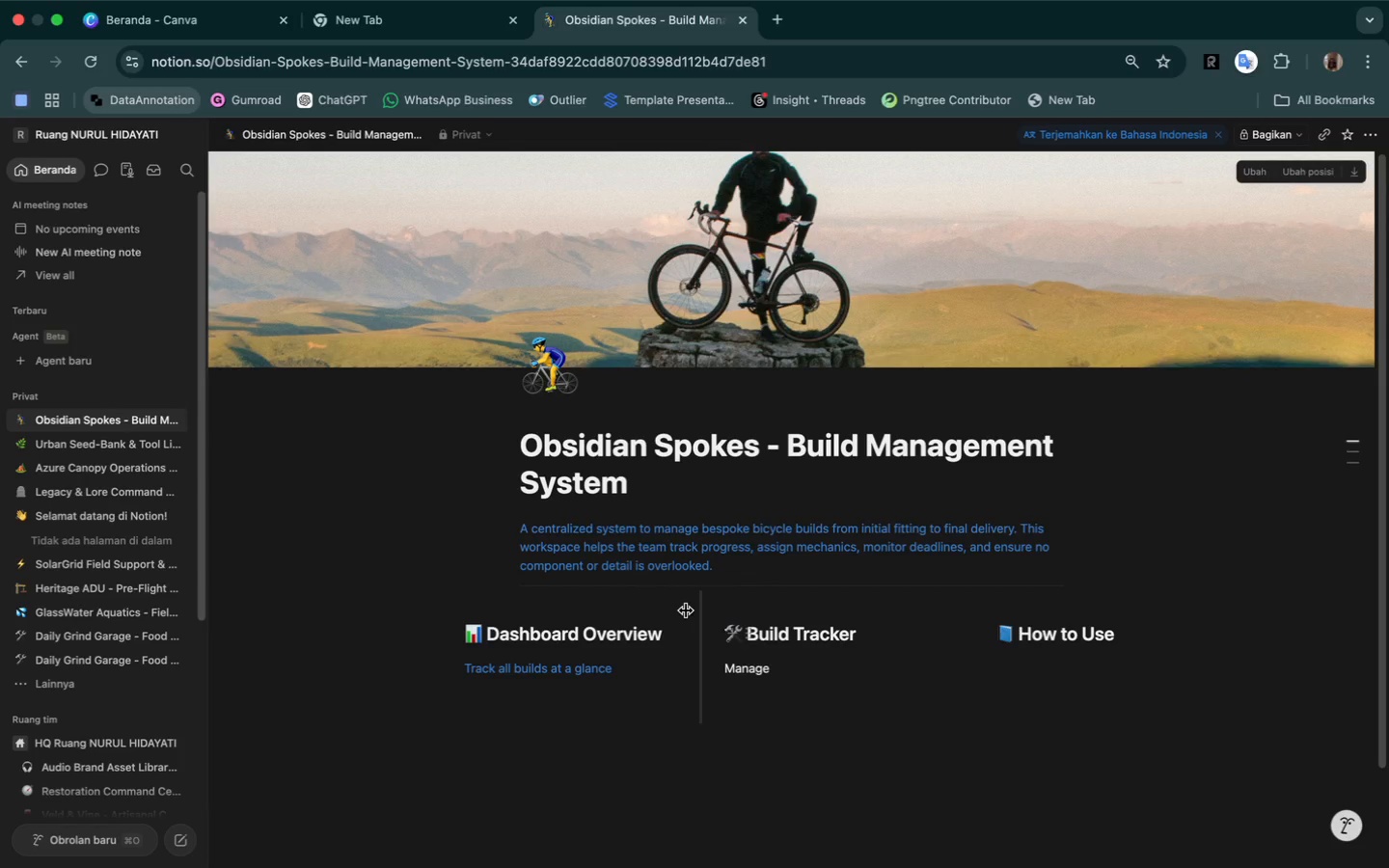 
wait(10.03)
 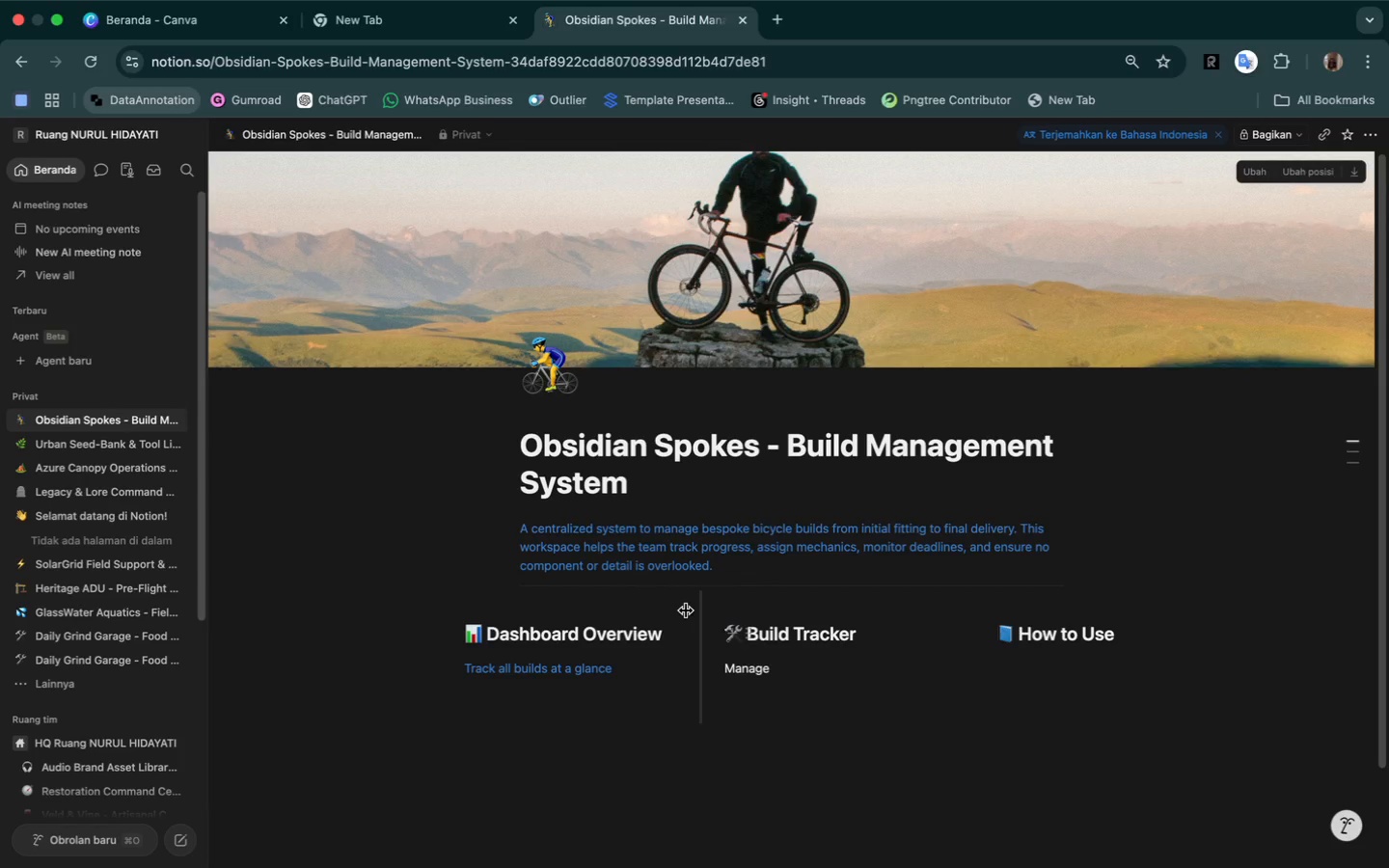 
left_click_drag(start_coordinate=[973, 608], to_coordinate=[893, 607])
 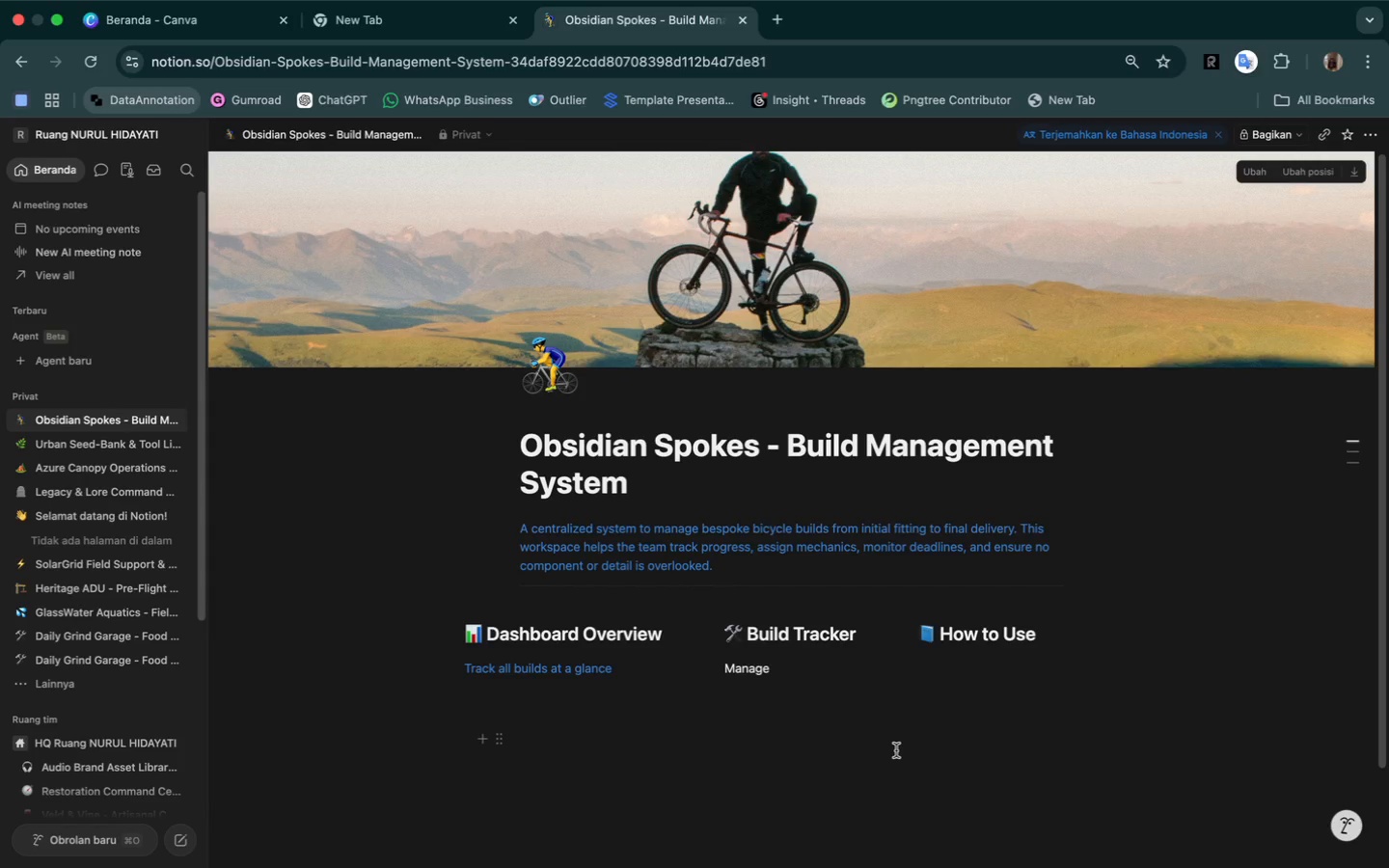 
wait(41.66)
 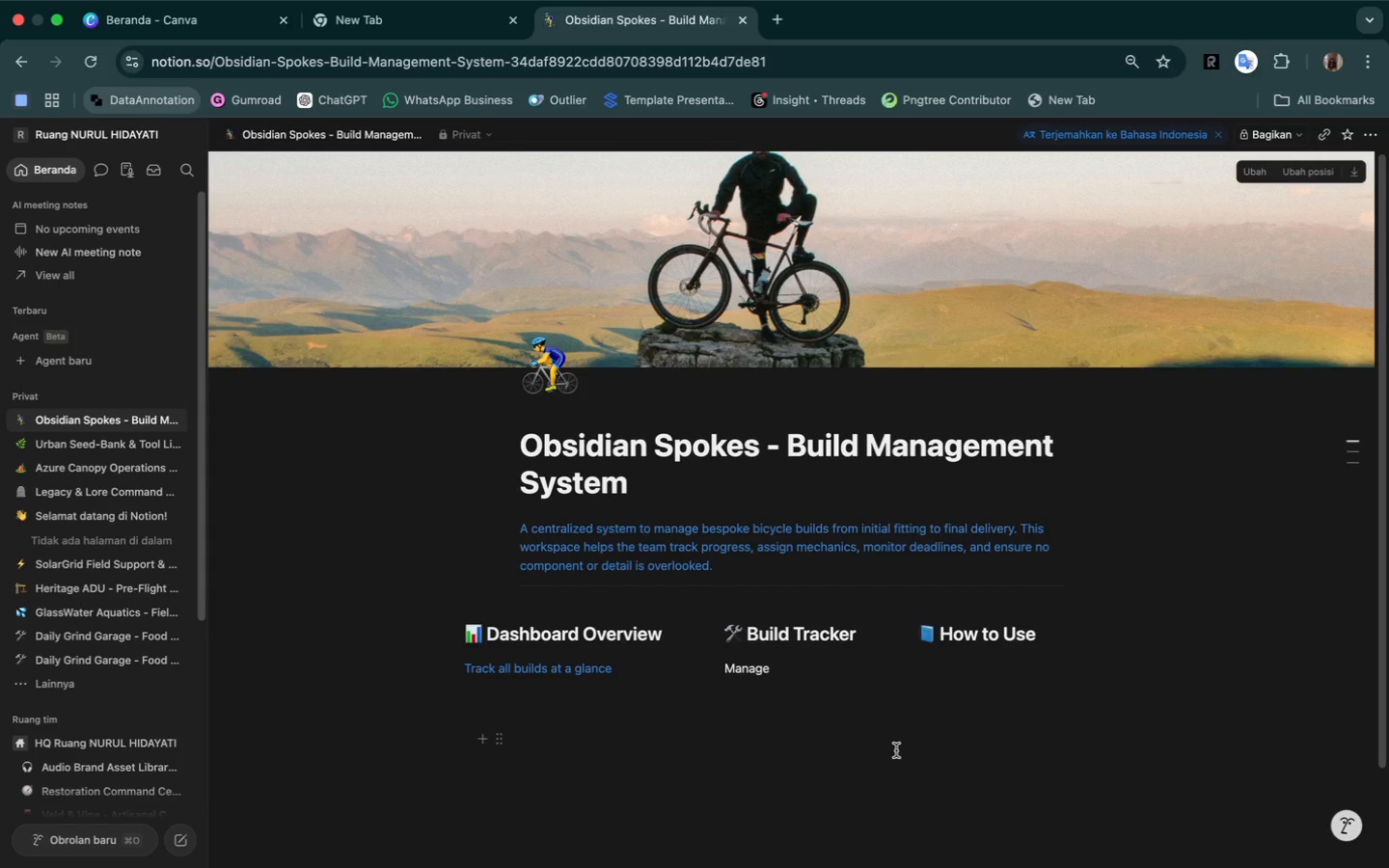 
left_click_drag(start_coordinate=[444, 636], to_coordinate=[478, 632])
 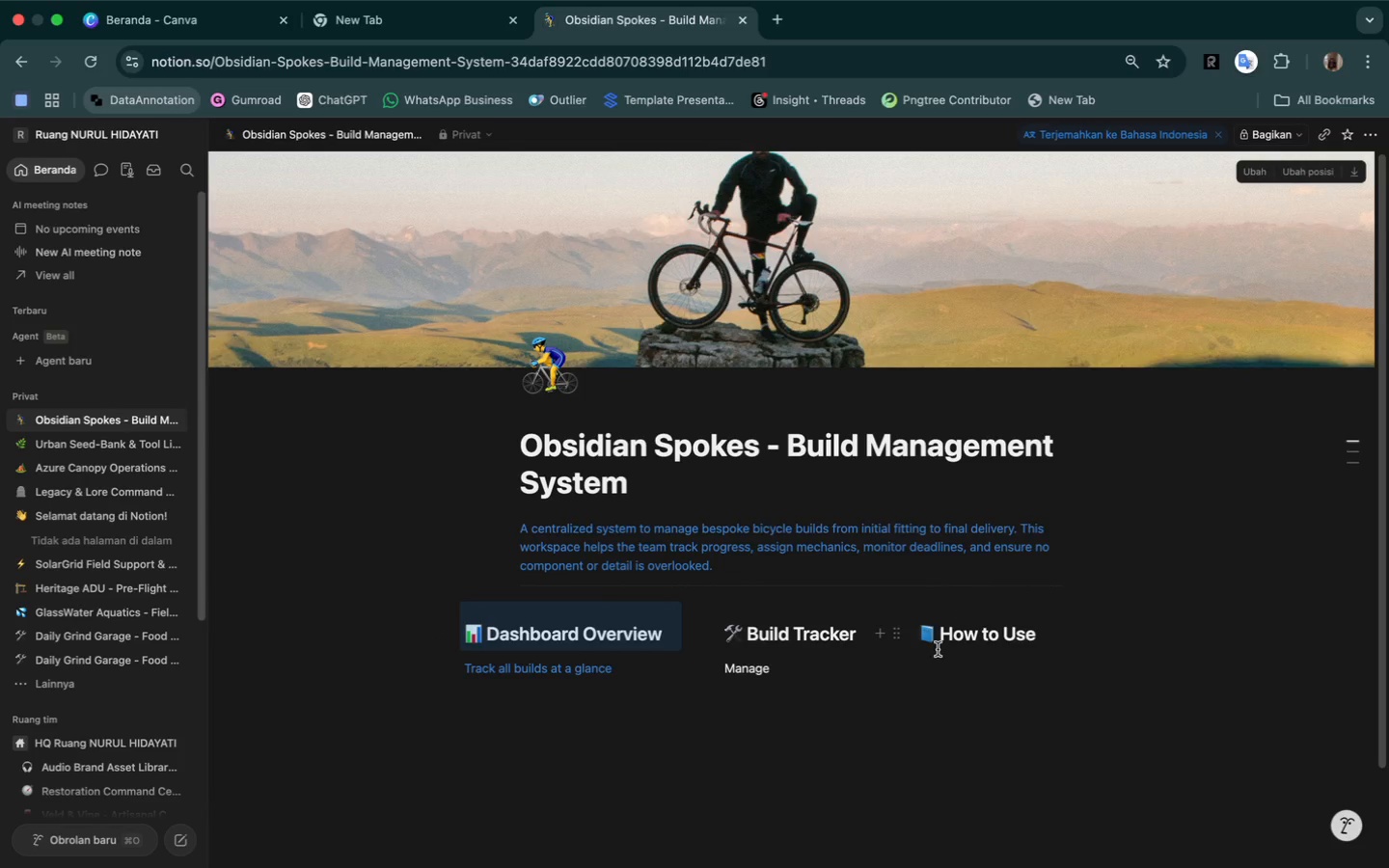 
left_click([940, 839])
 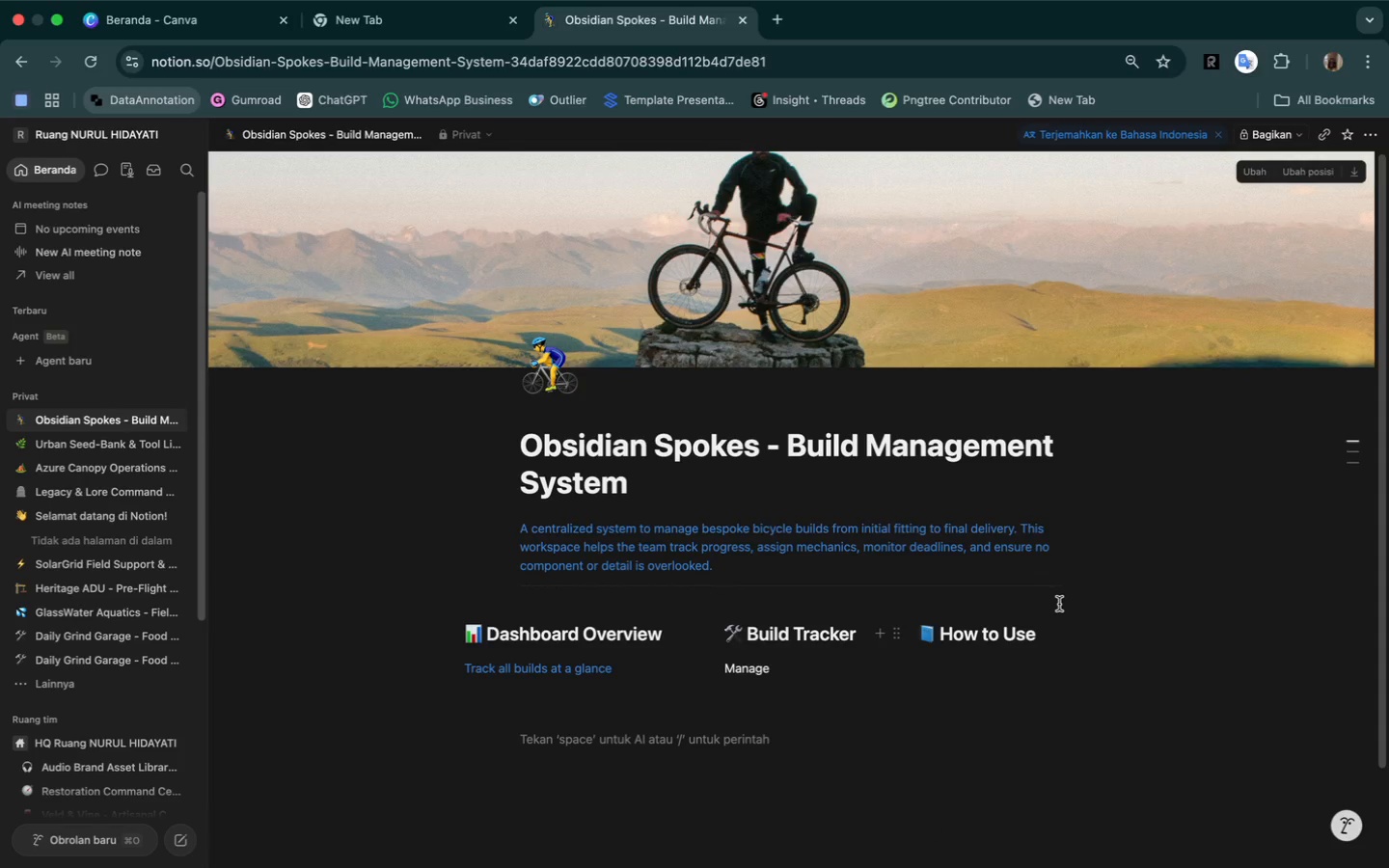 
left_click([1012, 589])
 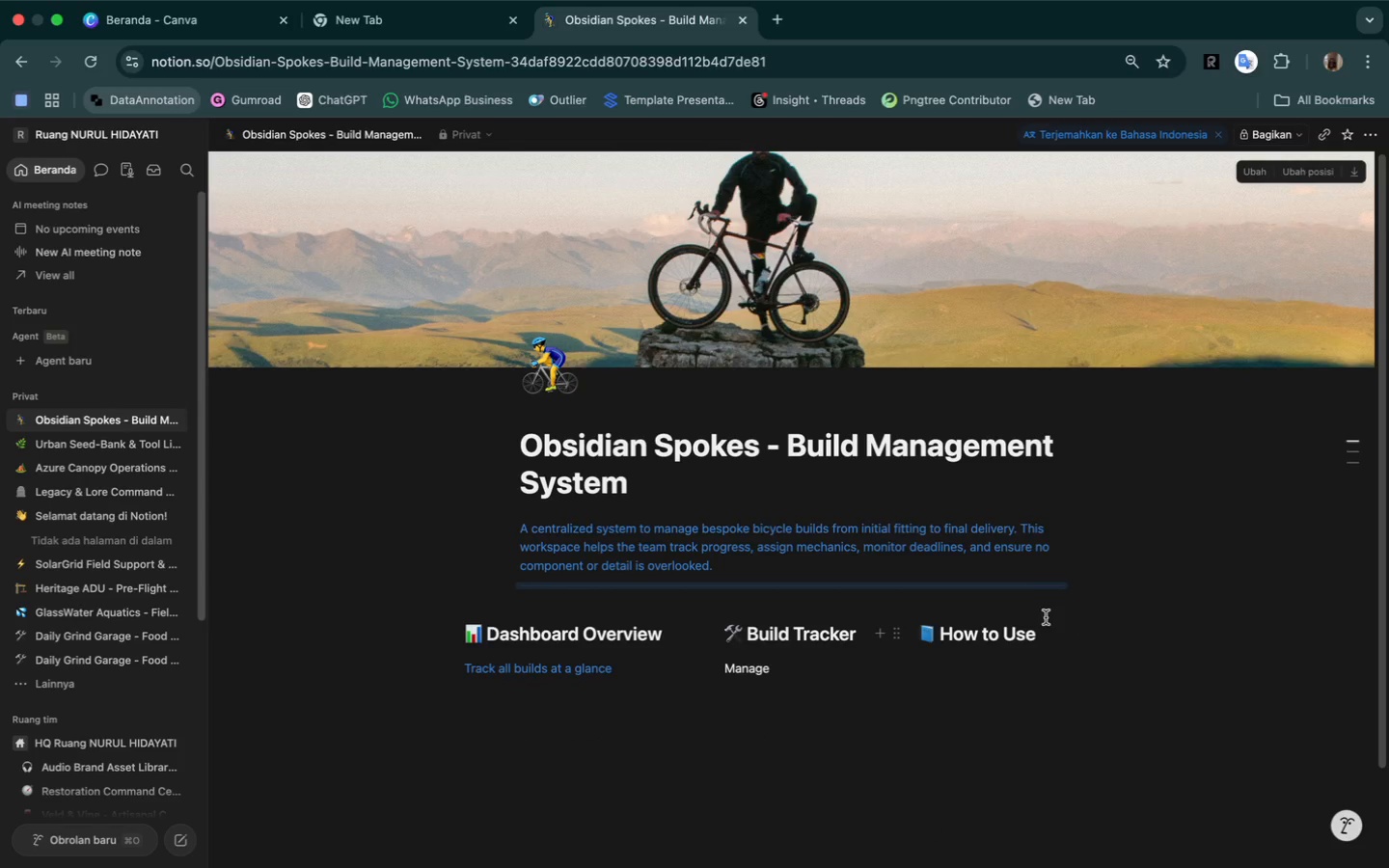 
left_click([1046, 620])
 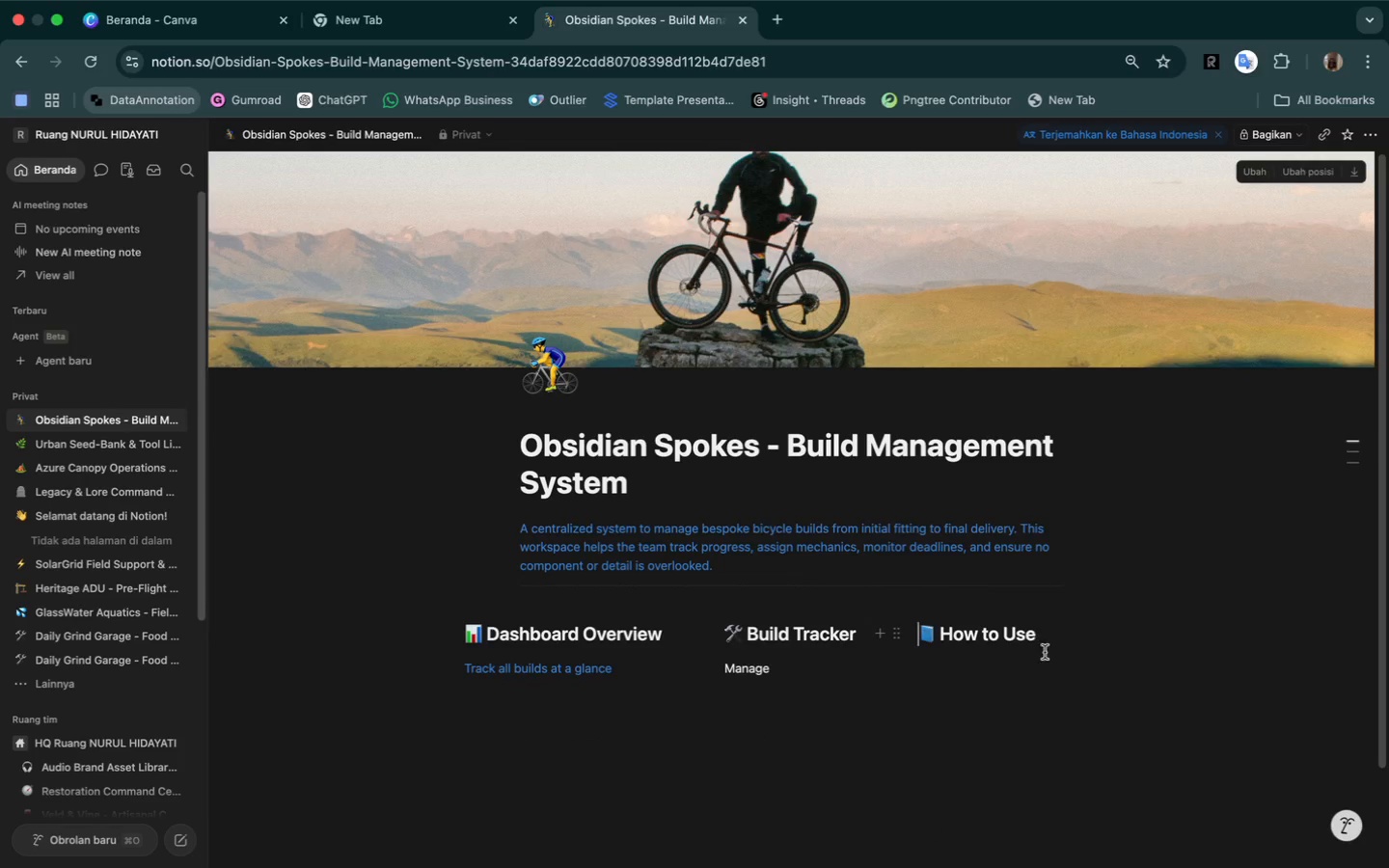 
left_click([1029, 732])
 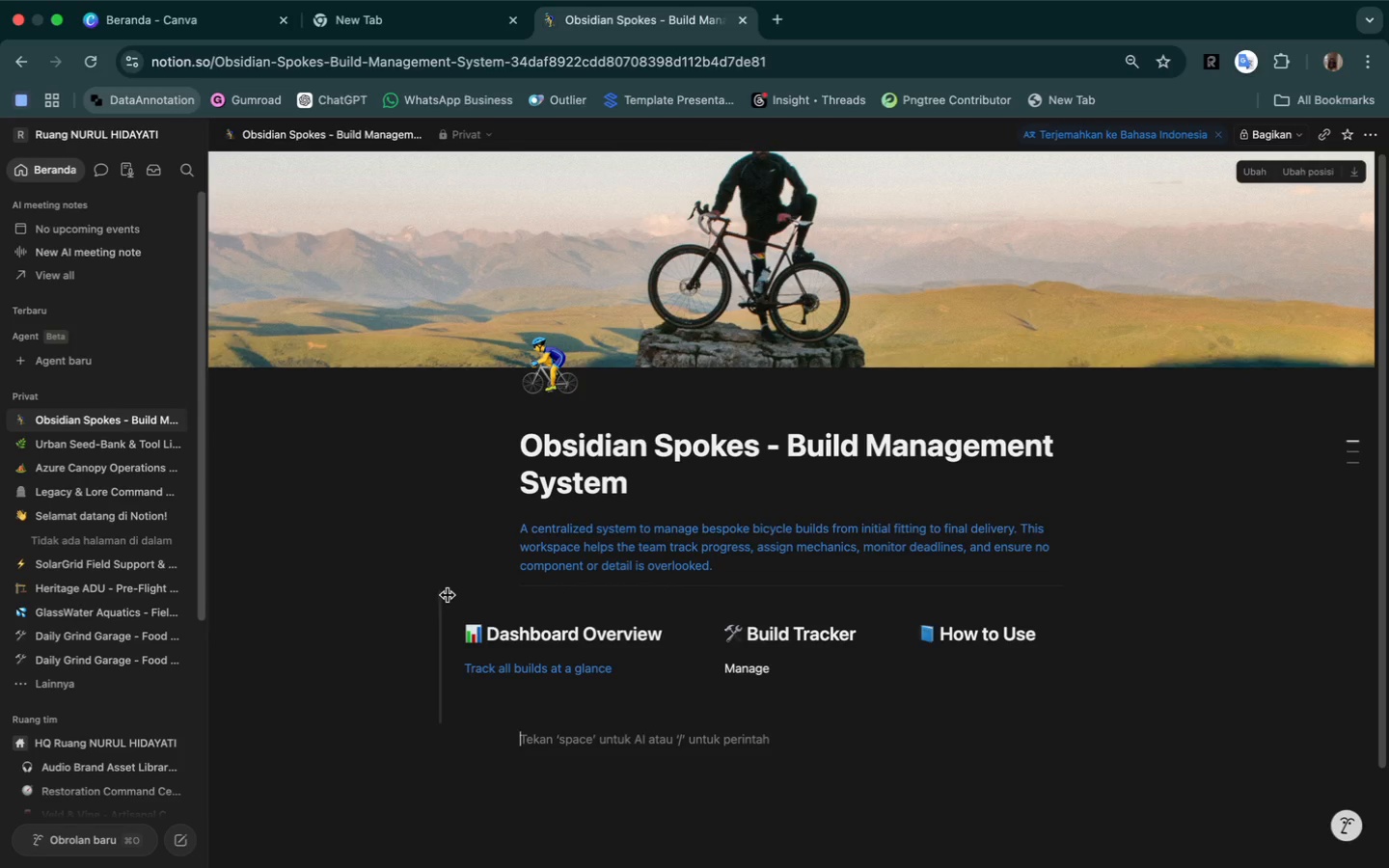 
left_click_drag(start_coordinate=[446, 595], to_coordinate=[476, 594])
 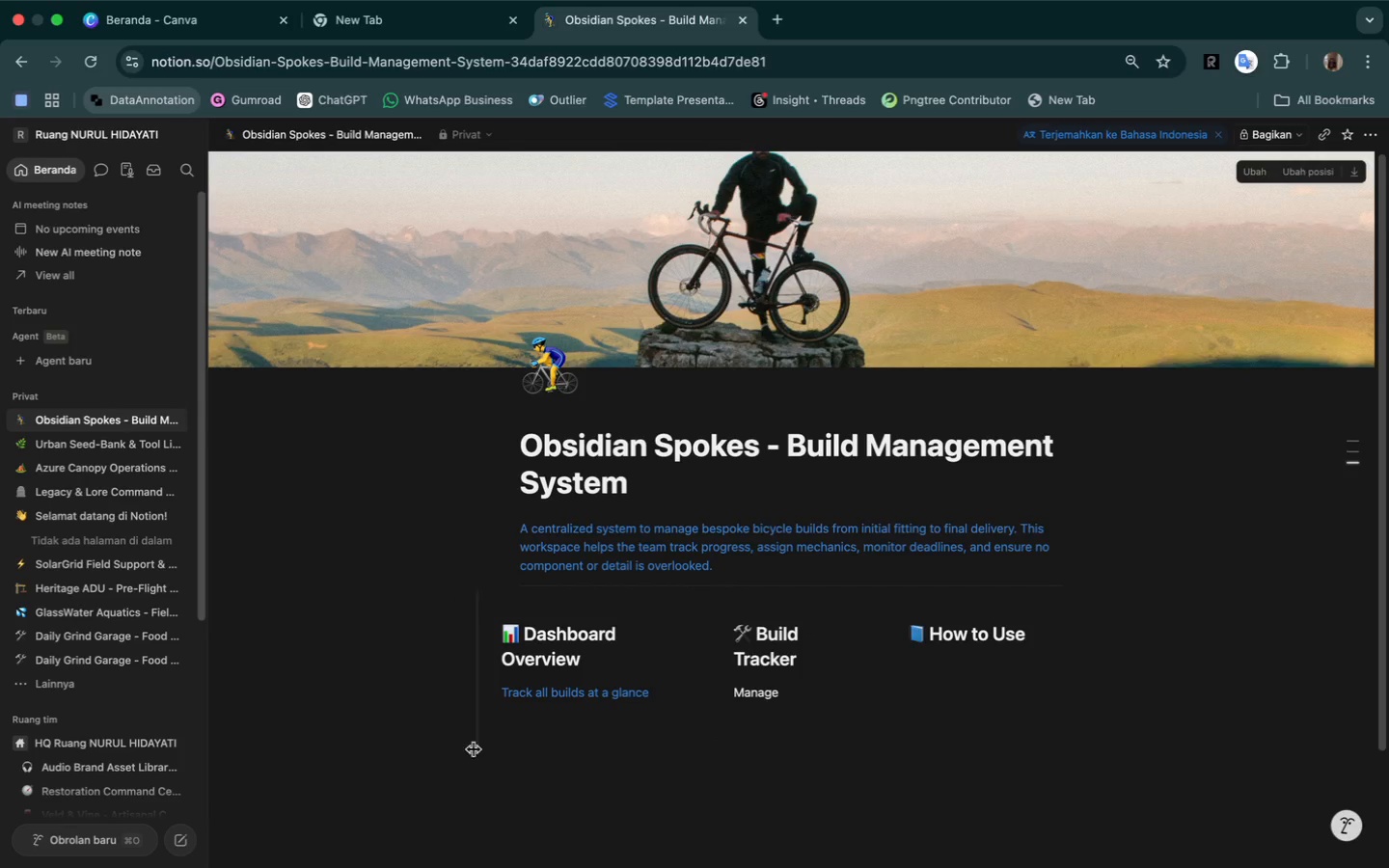 
left_click([476, 766])
 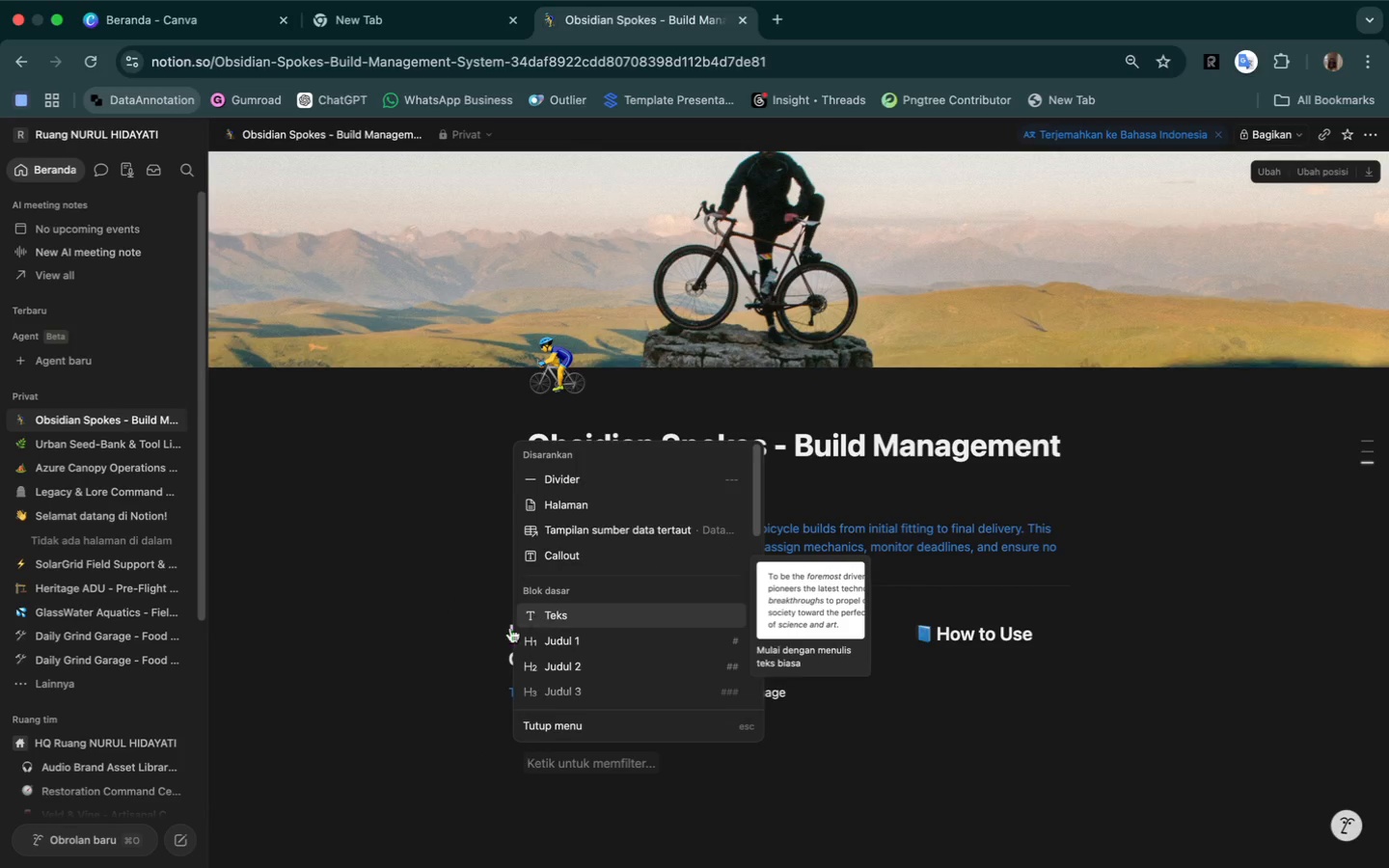 
left_click([434, 662])
 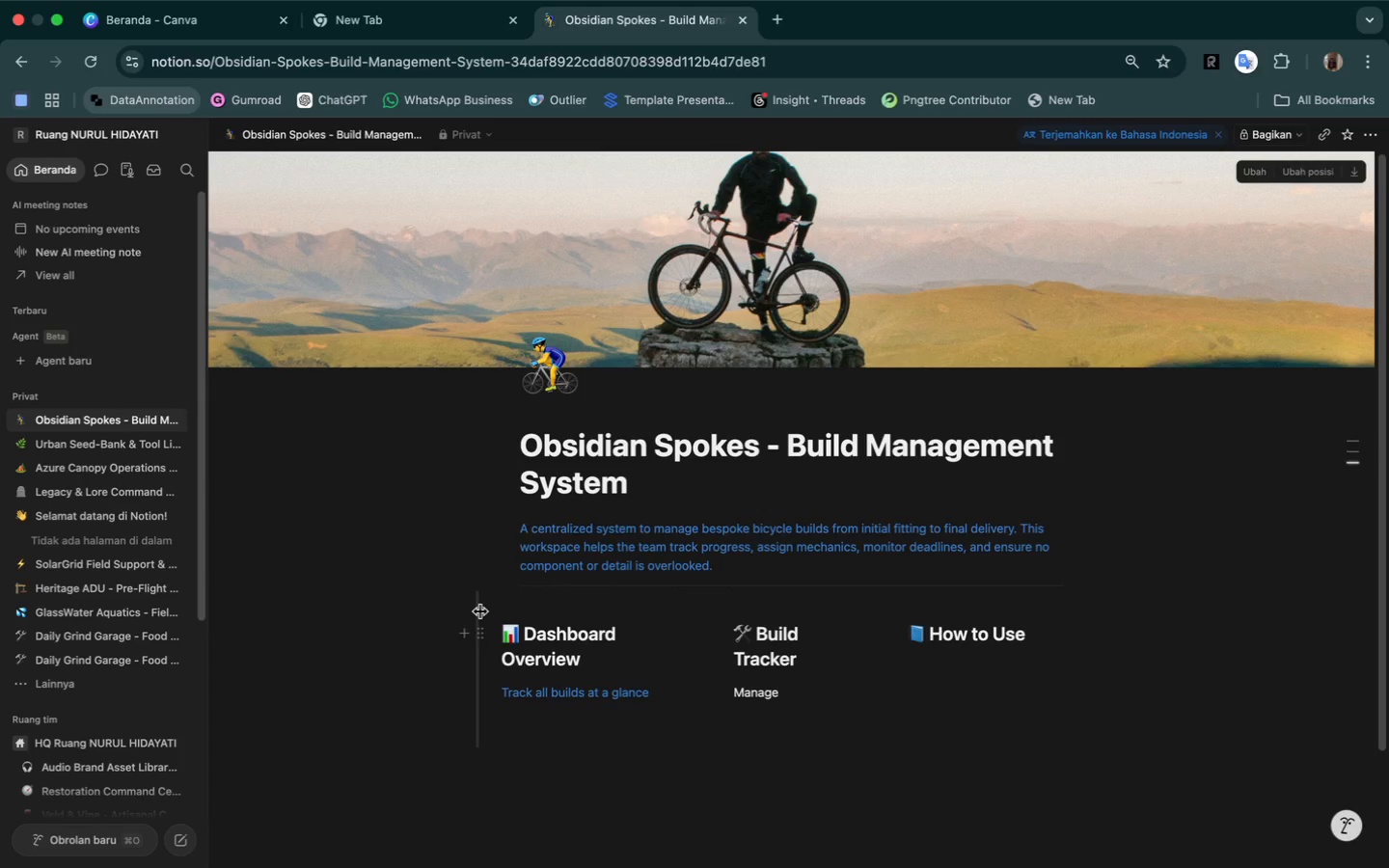 
left_click_drag(start_coordinate=[480, 611], to_coordinate=[521, 612])
 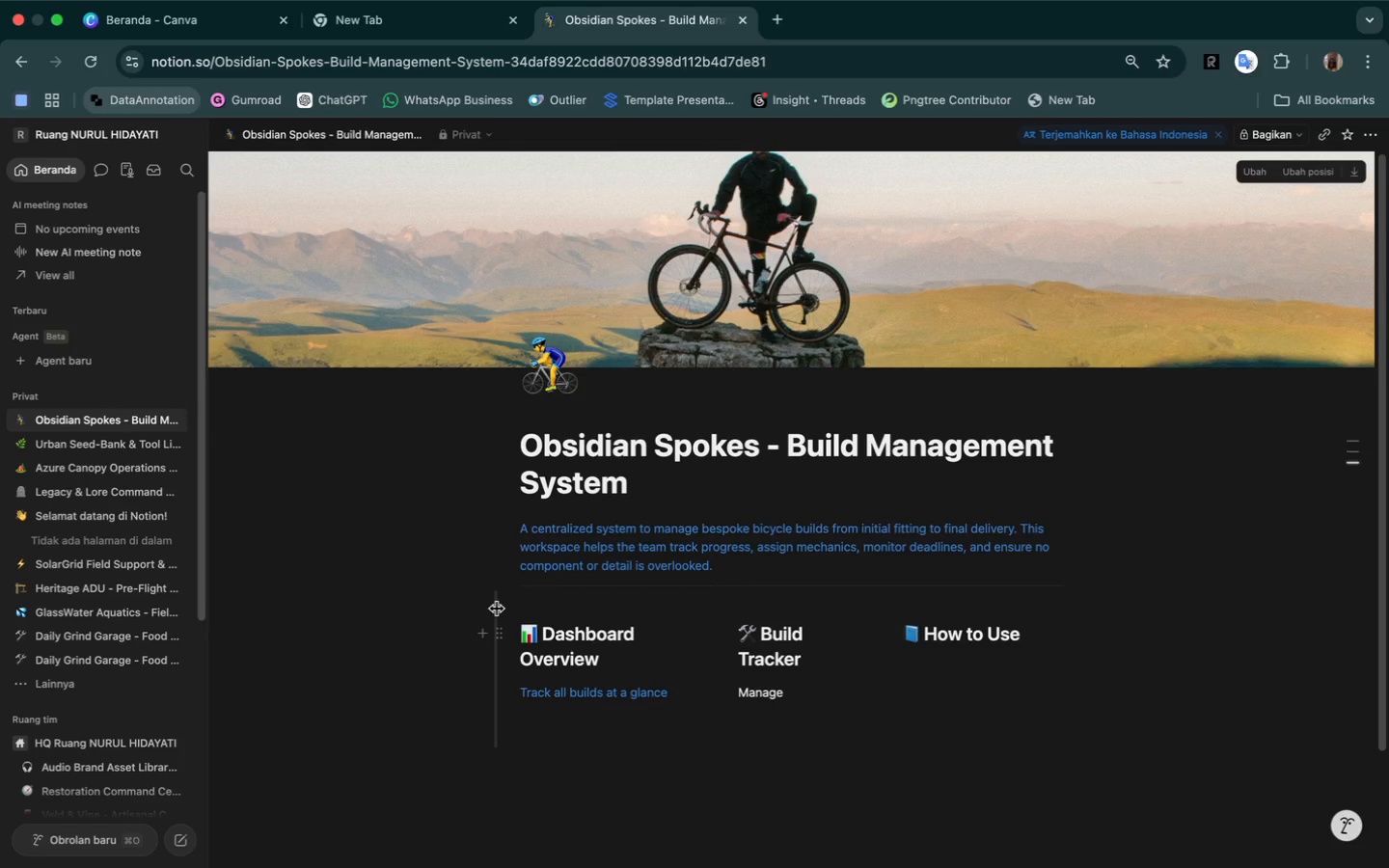 
left_click_drag(start_coordinate=[497, 609], to_coordinate=[510, 610])
 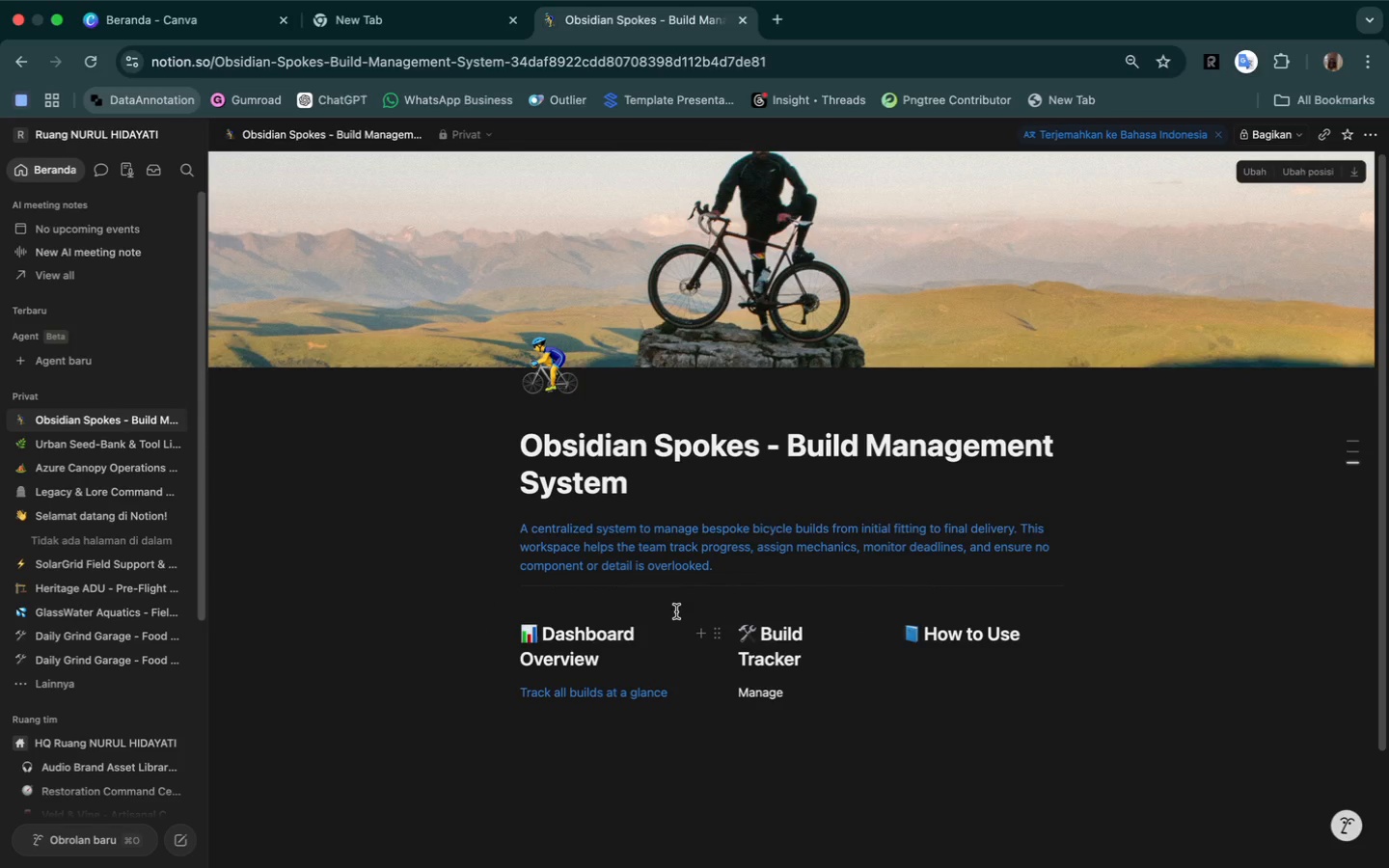 
wait(5.55)
 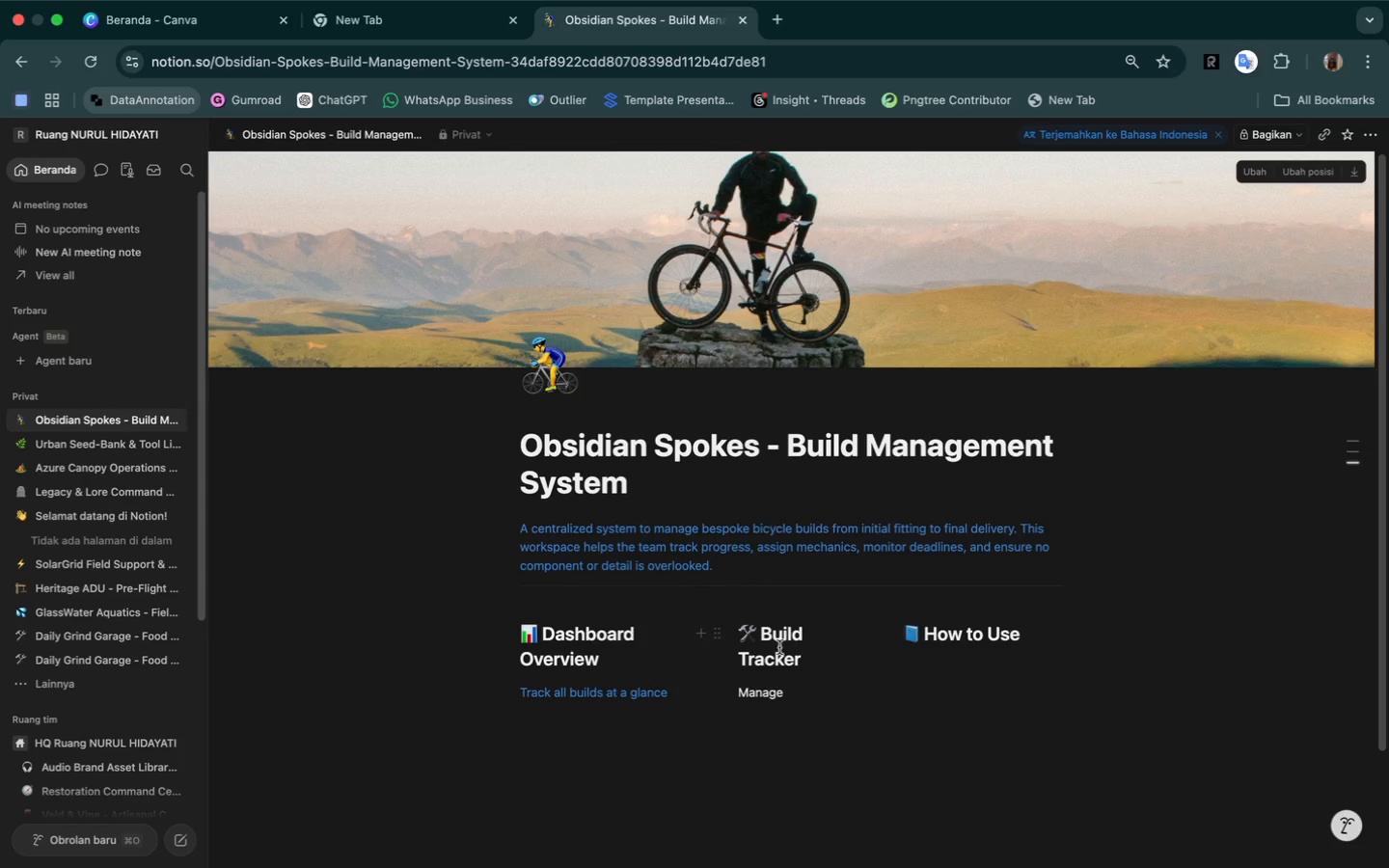 
left_click_drag(start_coordinate=[702, 611], to_coordinate=[739, 613])
 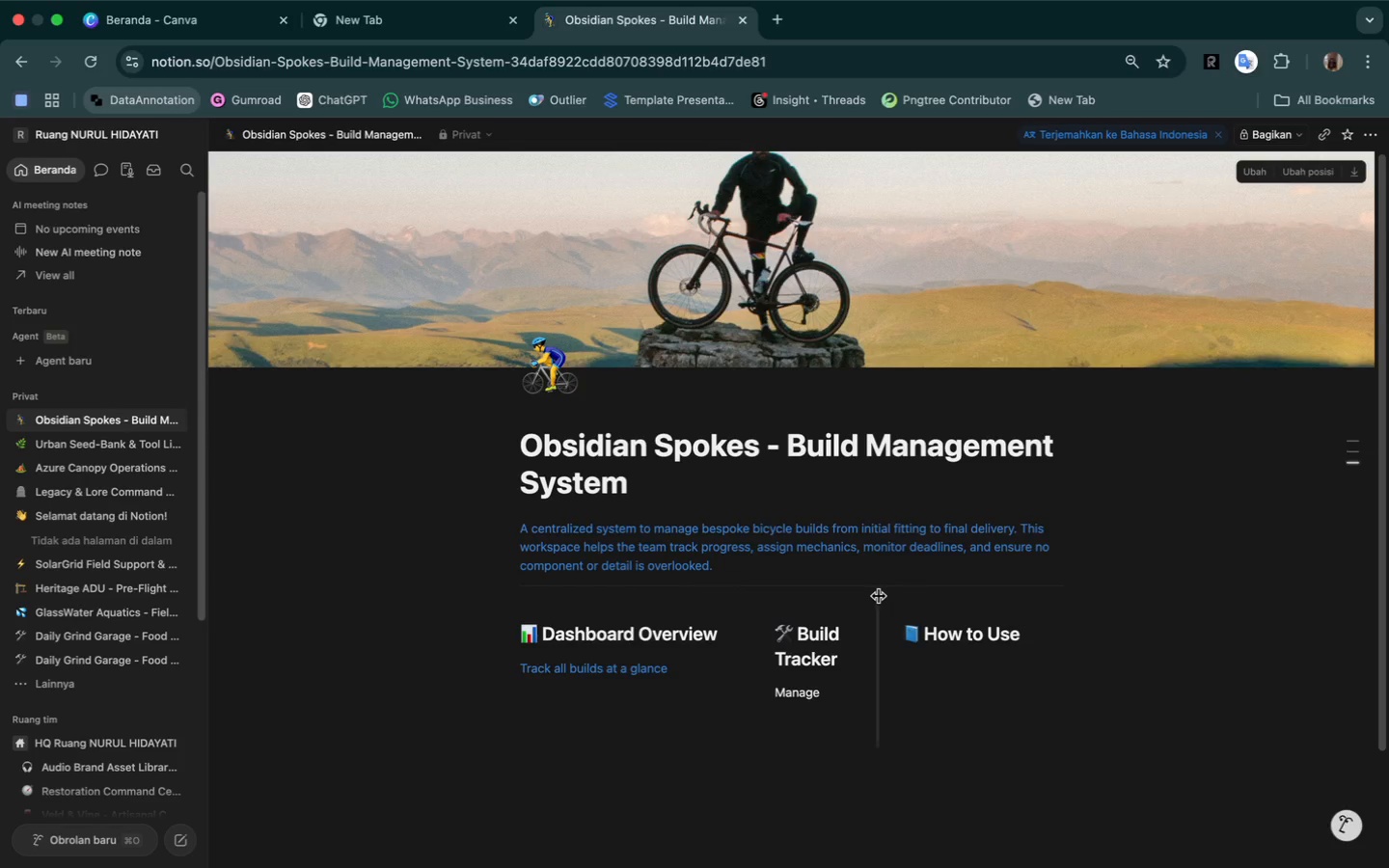 
left_click_drag(start_coordinate=[879, 596], to_coordinate=[908, 605])
 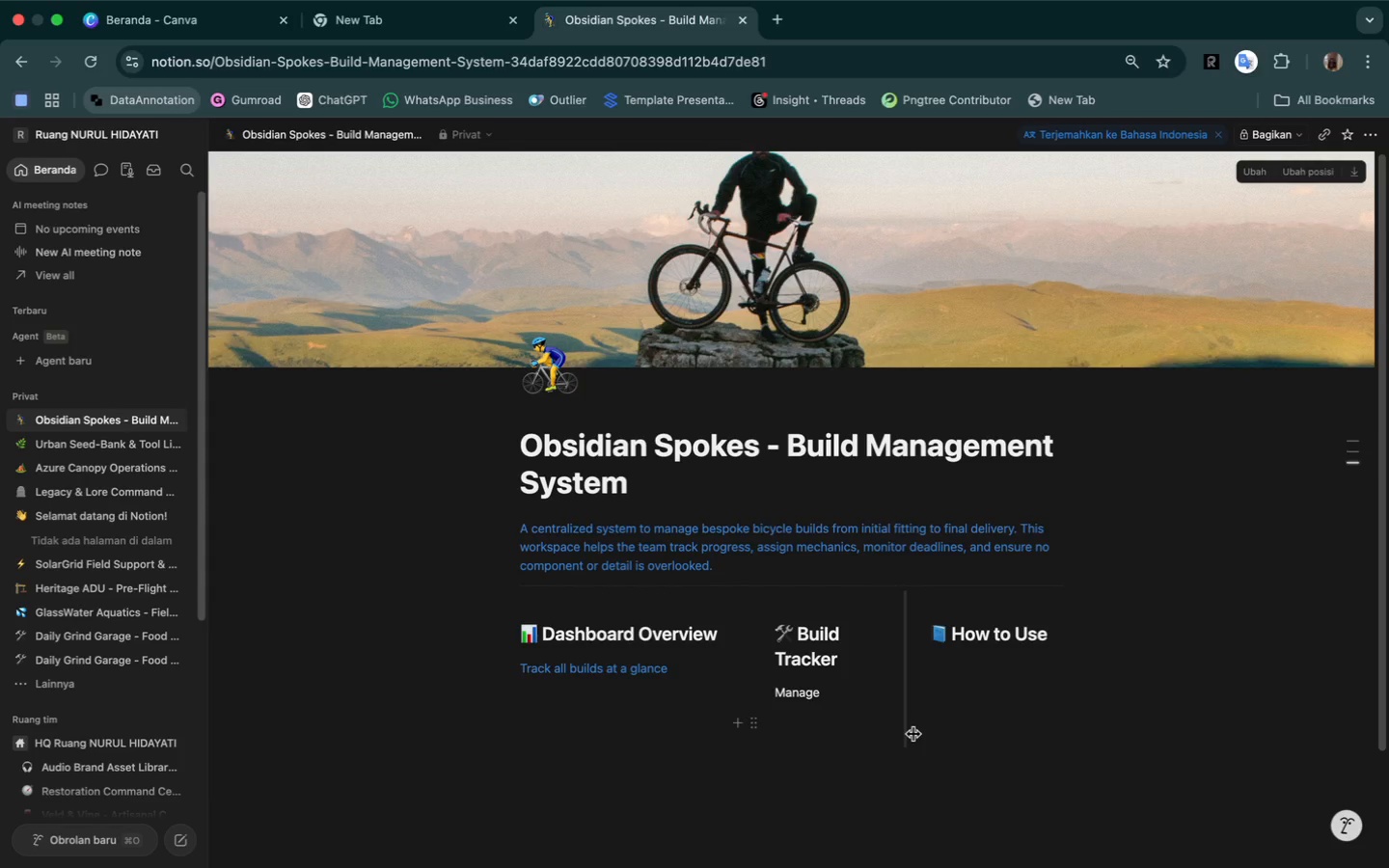 
wait(7.14)
 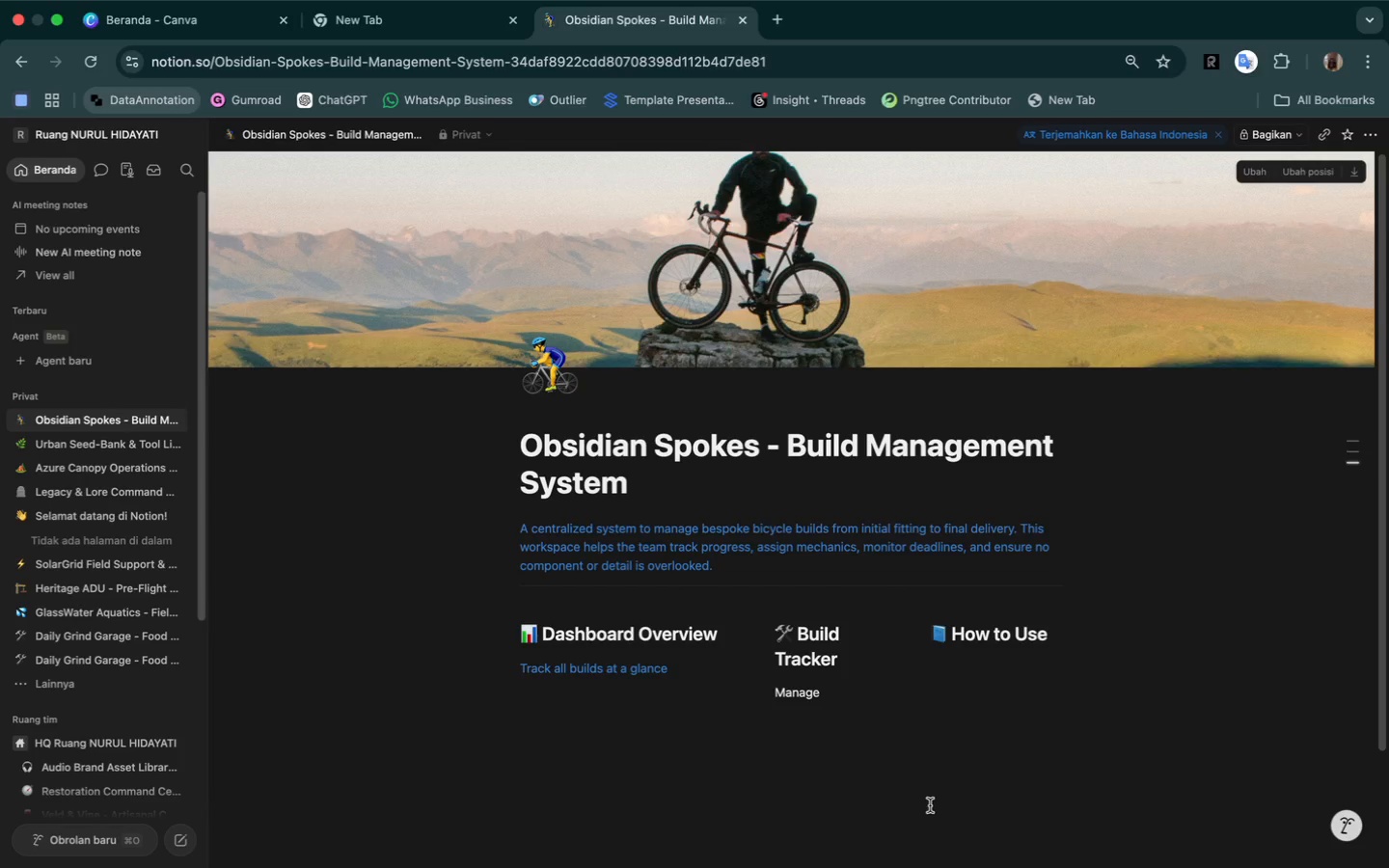 
left_click_drag(start_coordinate=[906, 603], to_coordinate=[929, 605])
 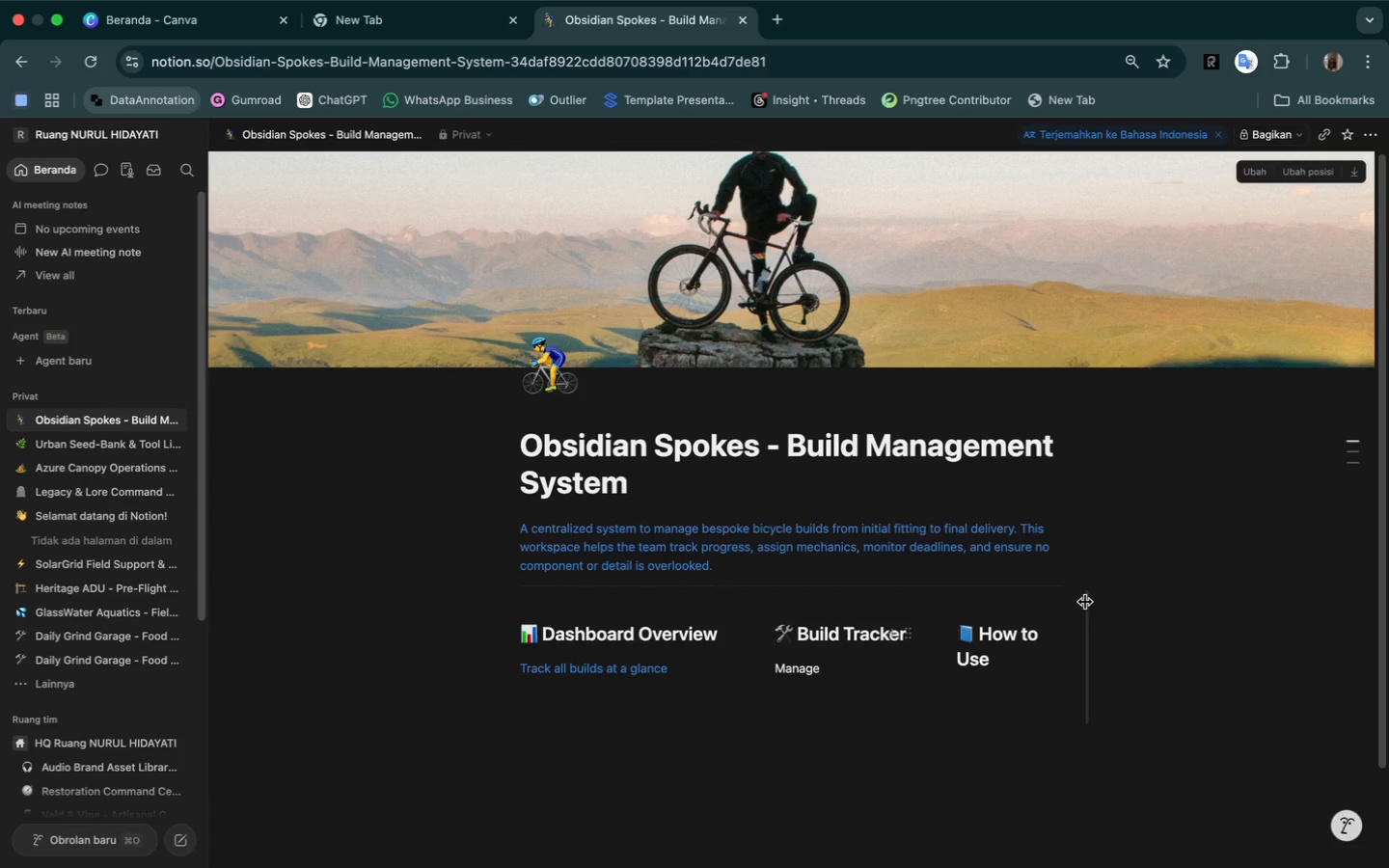 
left_click_drag(start_coordinate=[1085, 602], to_coordinate=[1111, 607])
 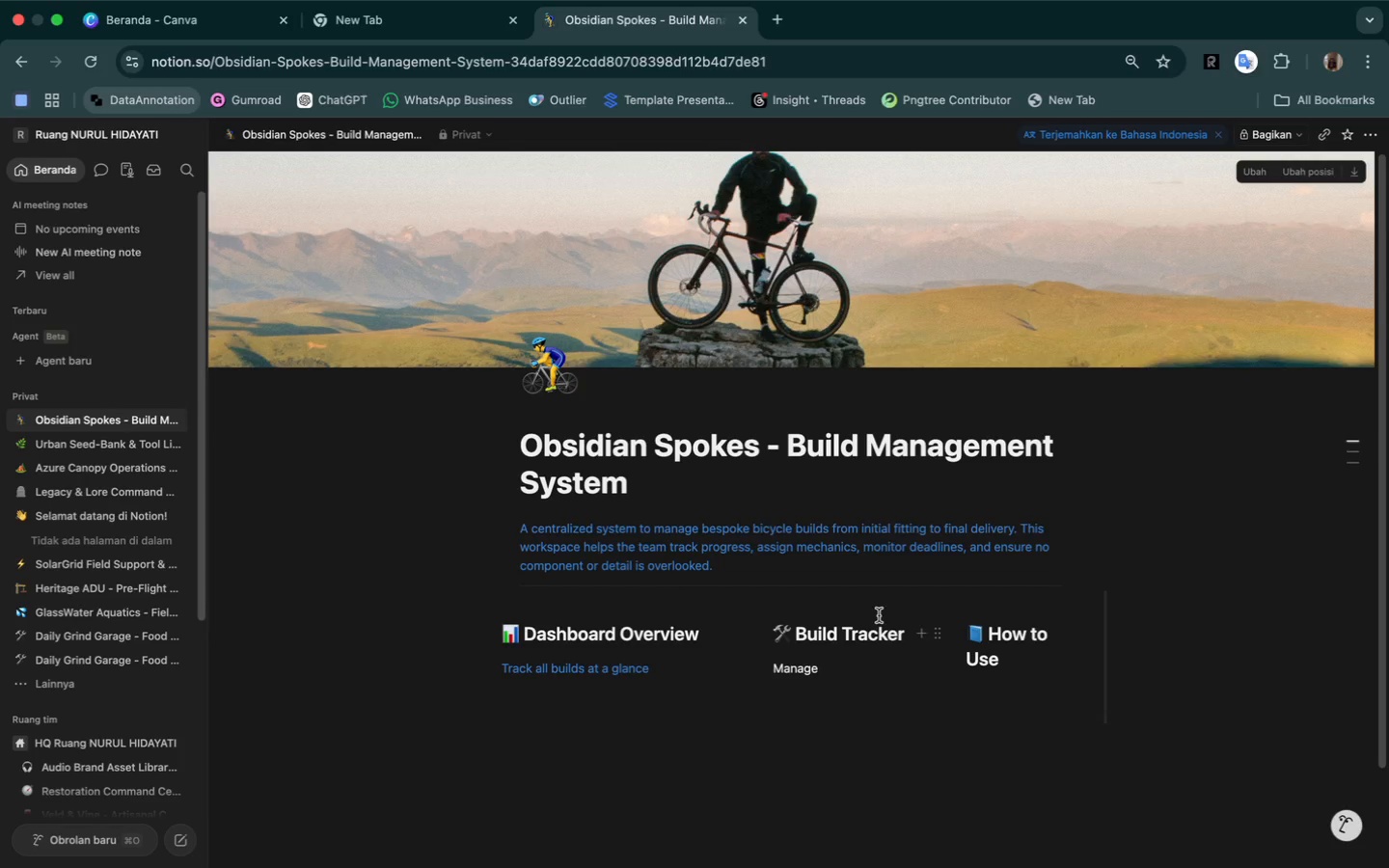 
wait(5.86)
 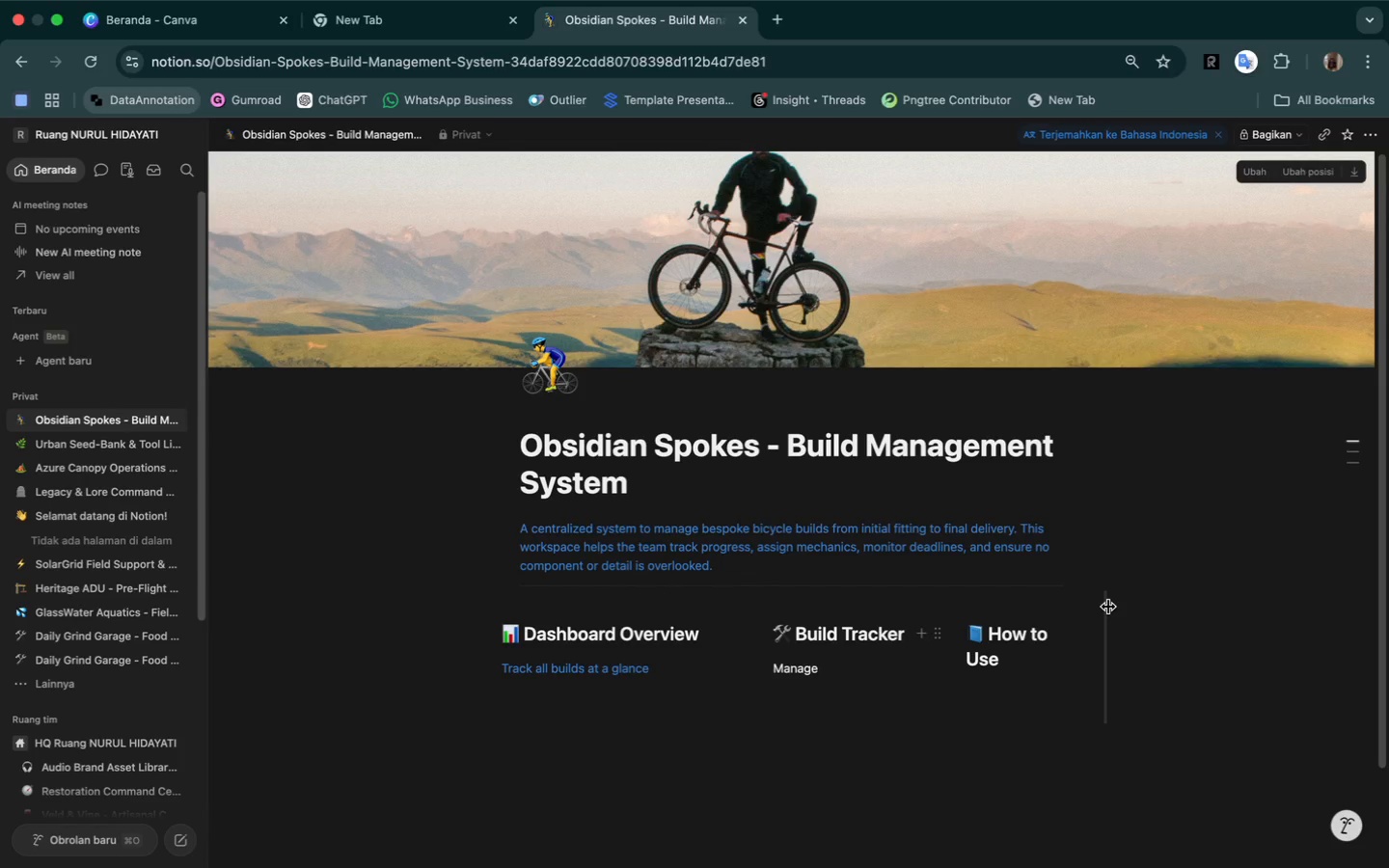 
left_click_drag(start_coordinate=[750, 613], to_coordinate=[732, 614])
 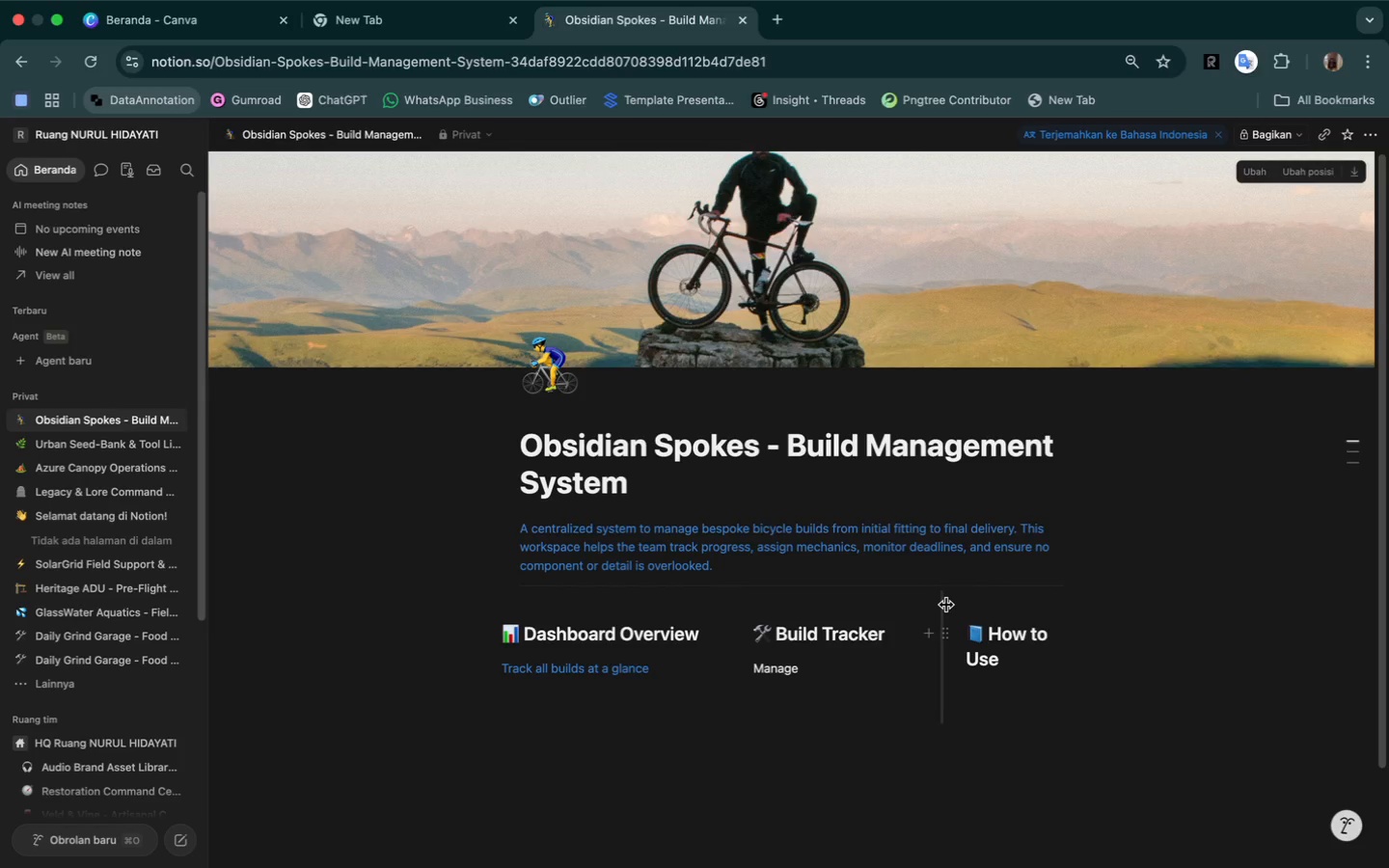 
left_click_drag(start_coordinate=[946, 605], to_coordinate=[931, 610])
 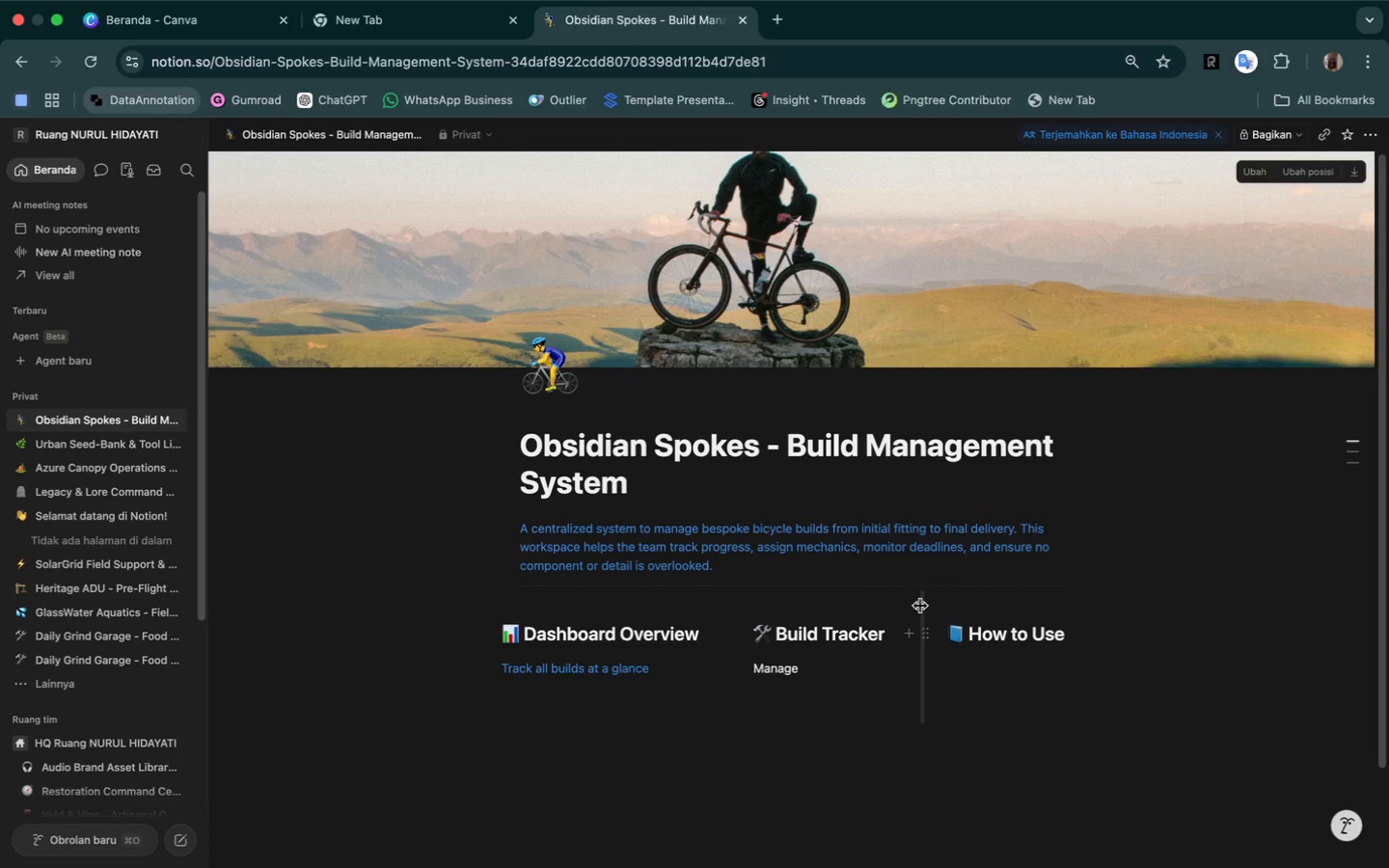 
wait(5.76)
 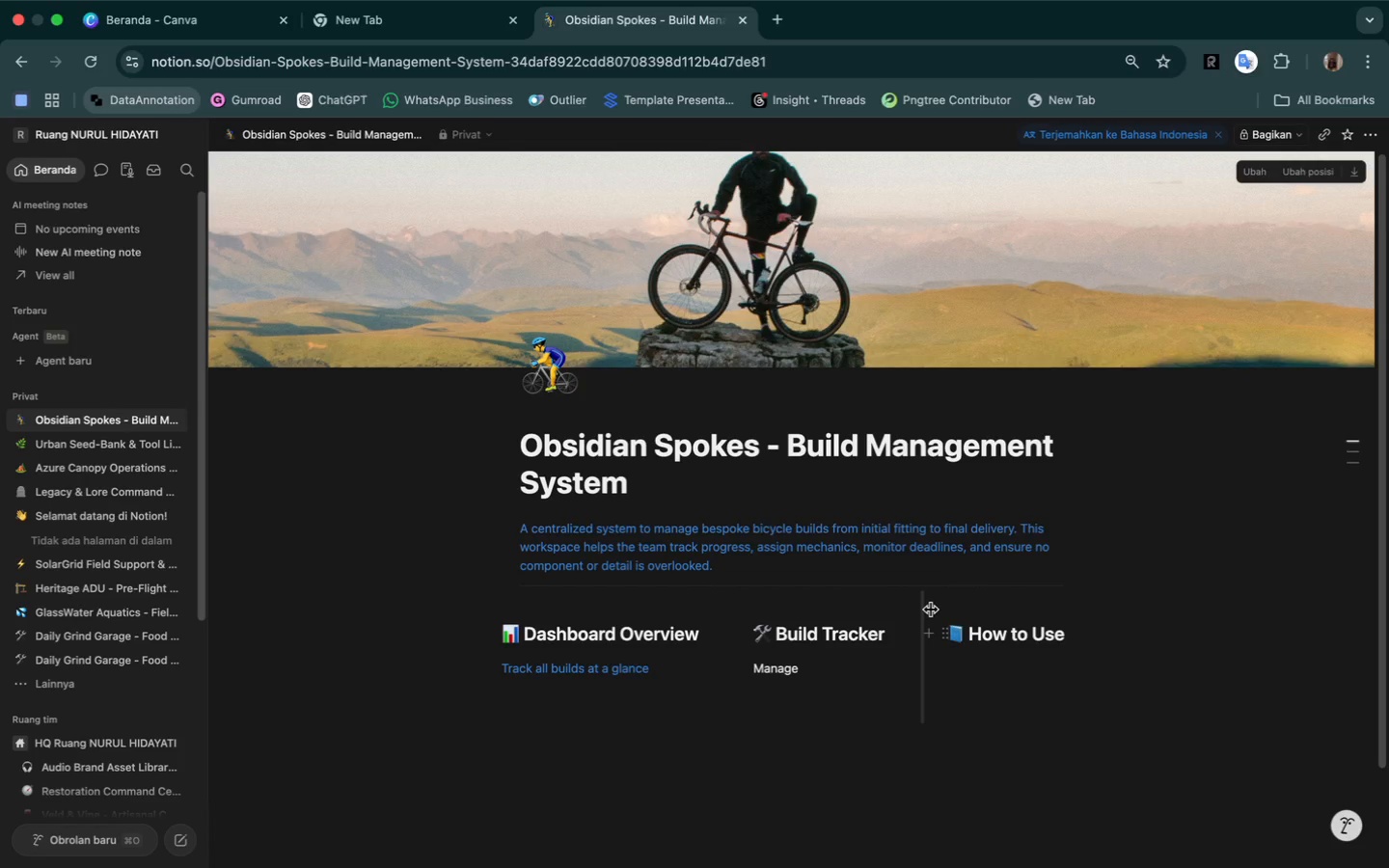 
left_click_drag(start_coordinate=[727, 603], to_coordinate=[741, 605])
 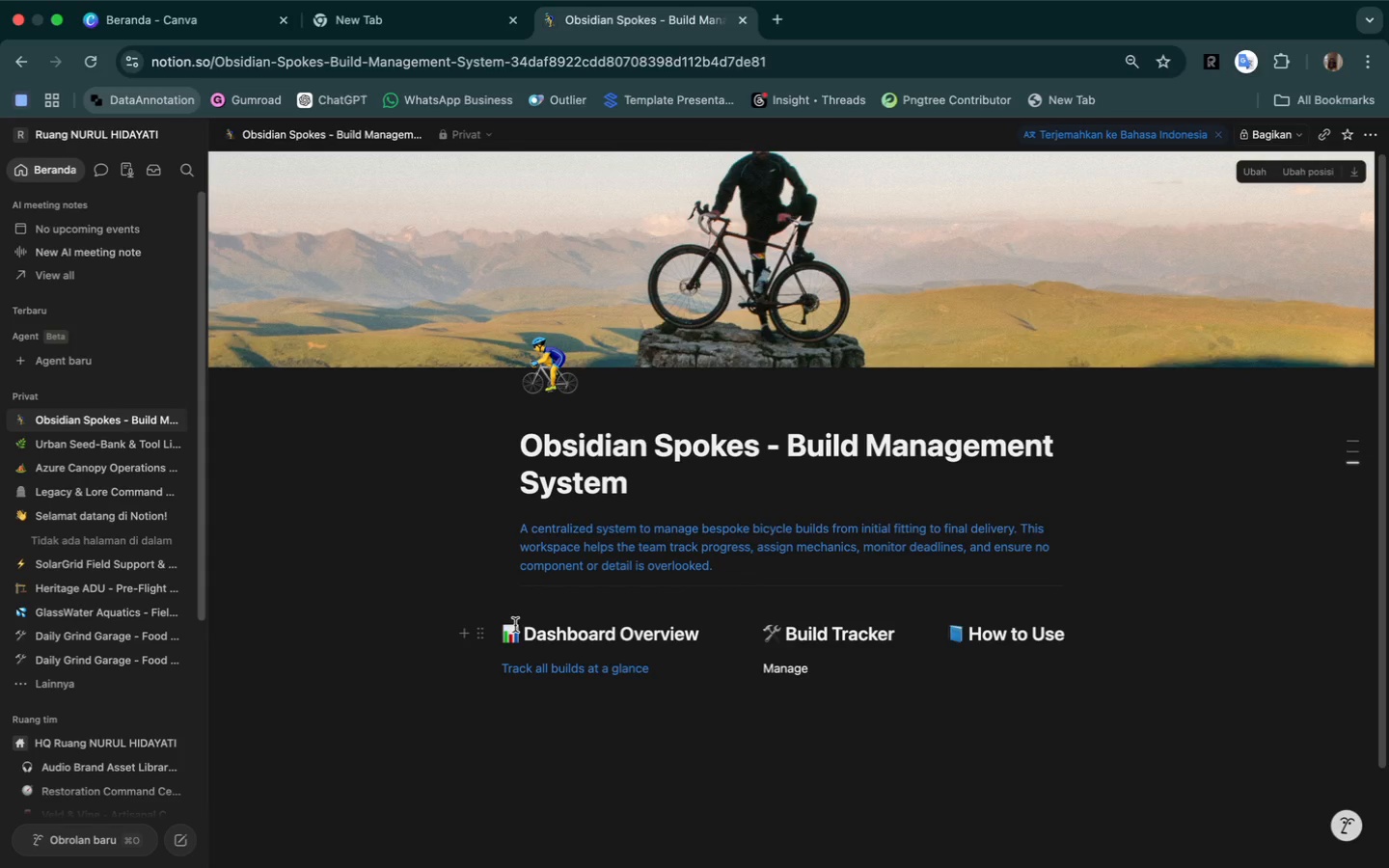 
wait(5.8)
 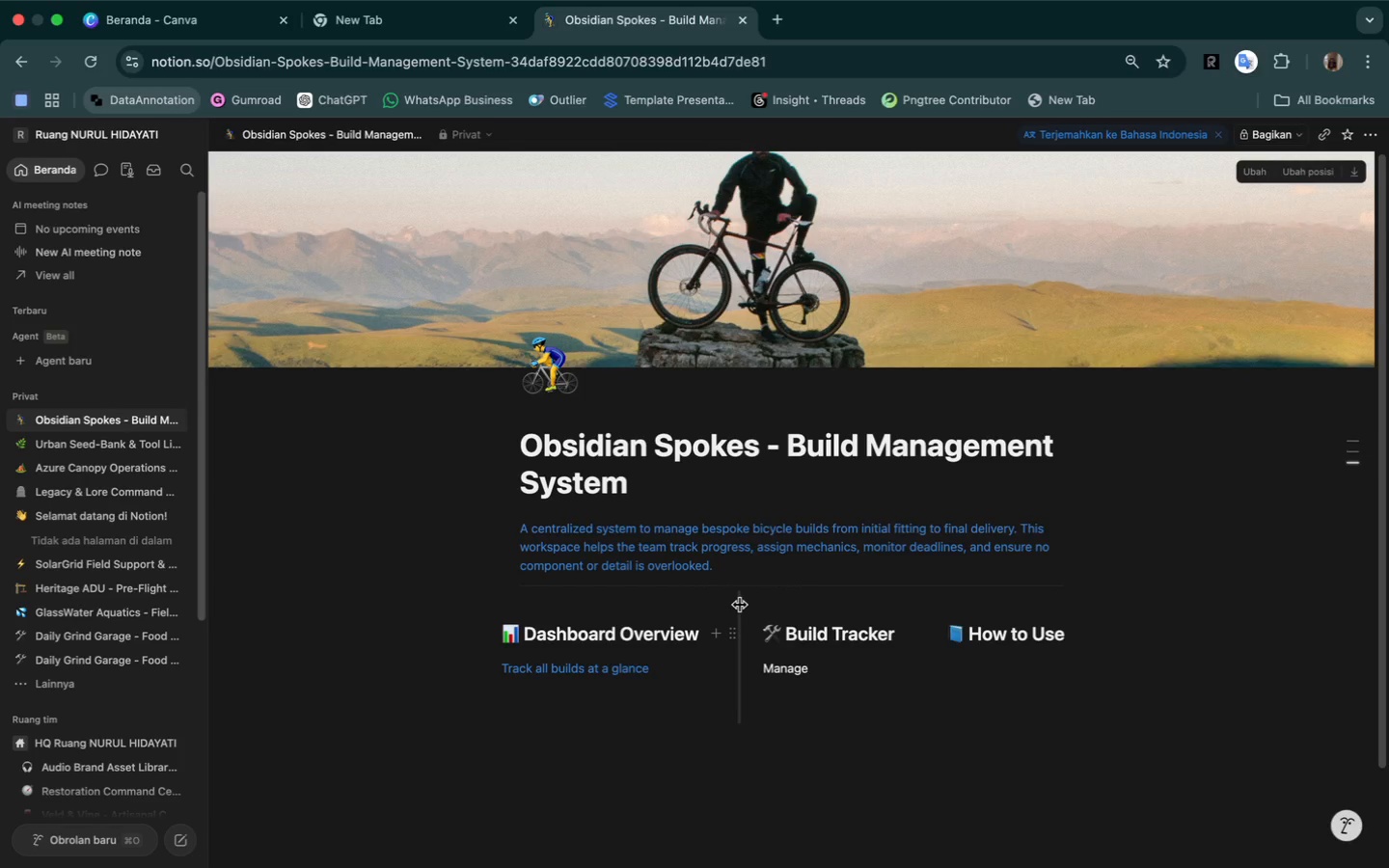 
left_click_drag(start_coordinate=[484, 610], to_coordinate=[497, 610])
 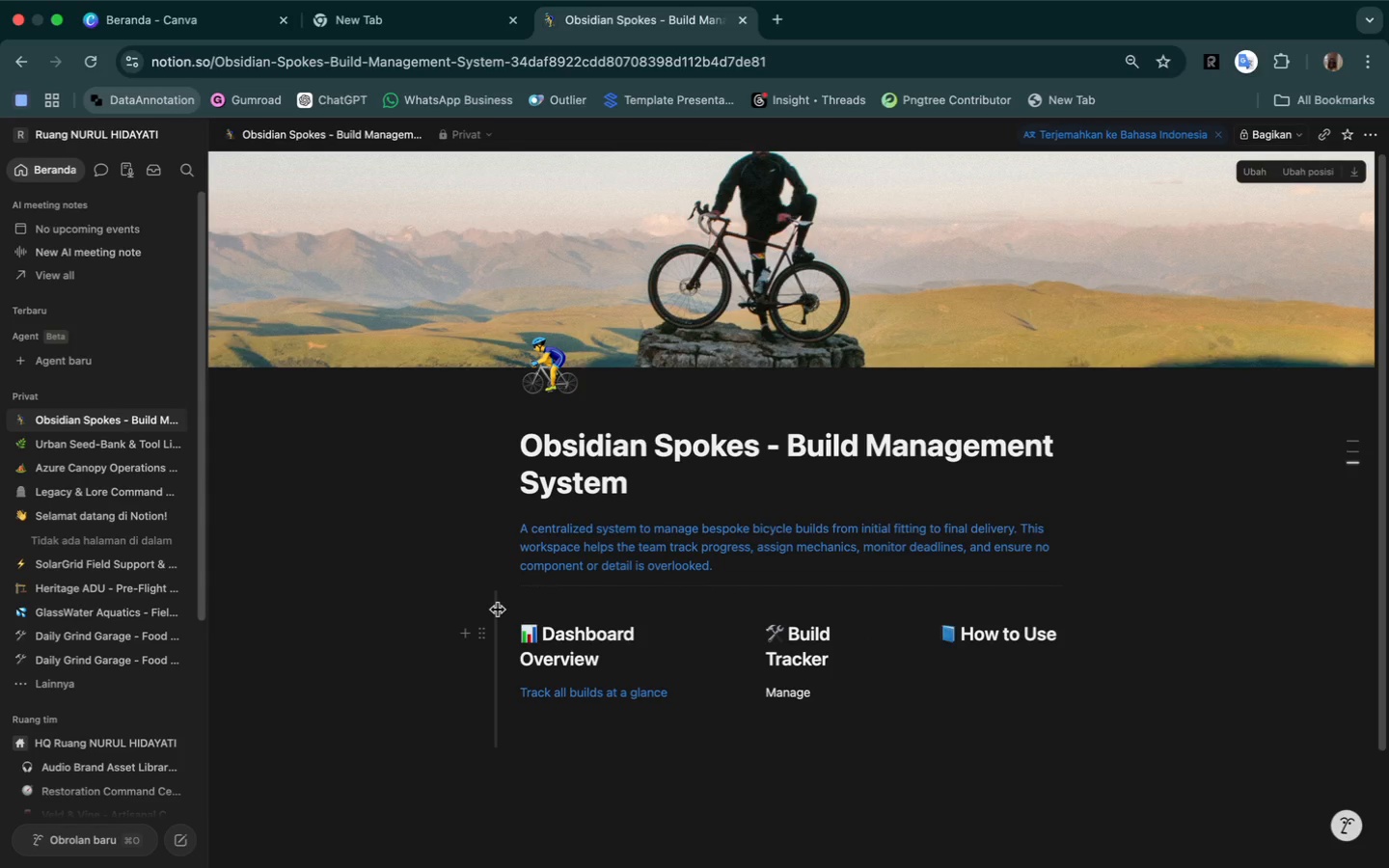 
wait(11.34)
 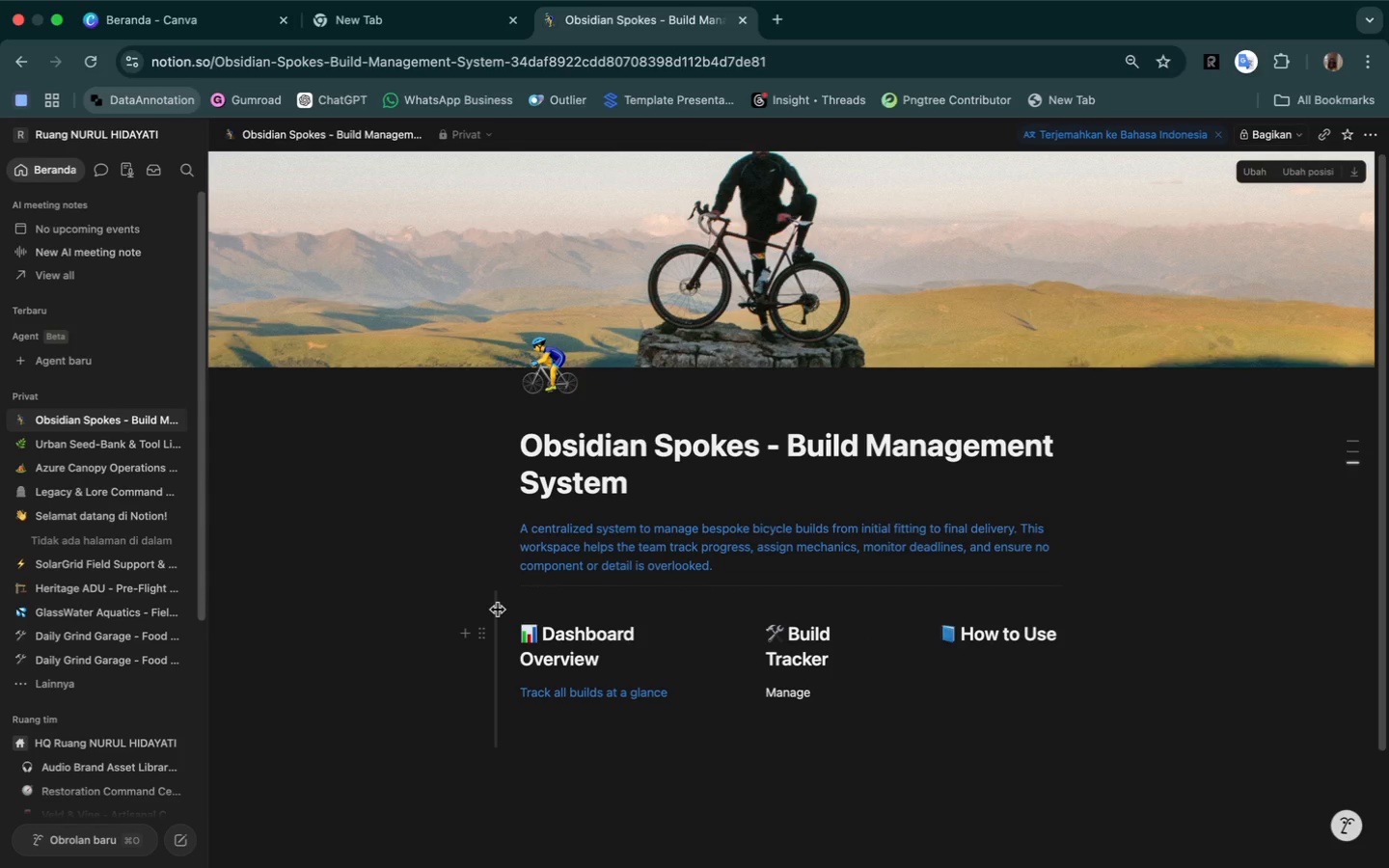 
left_click_drag(start_coordinate=[498, 610], to_coordinate=[477, 610])
 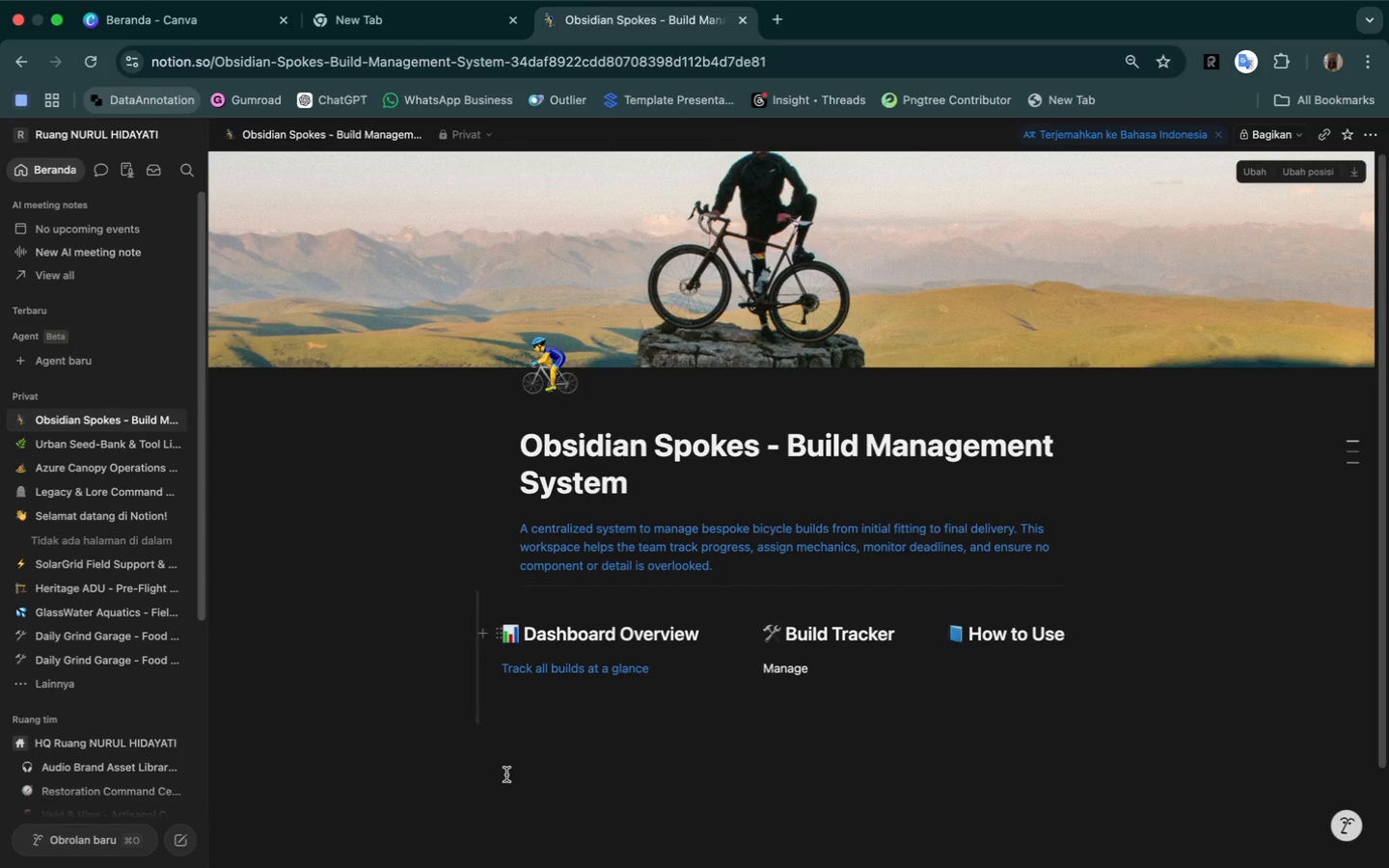 
left_click([533, 812])
 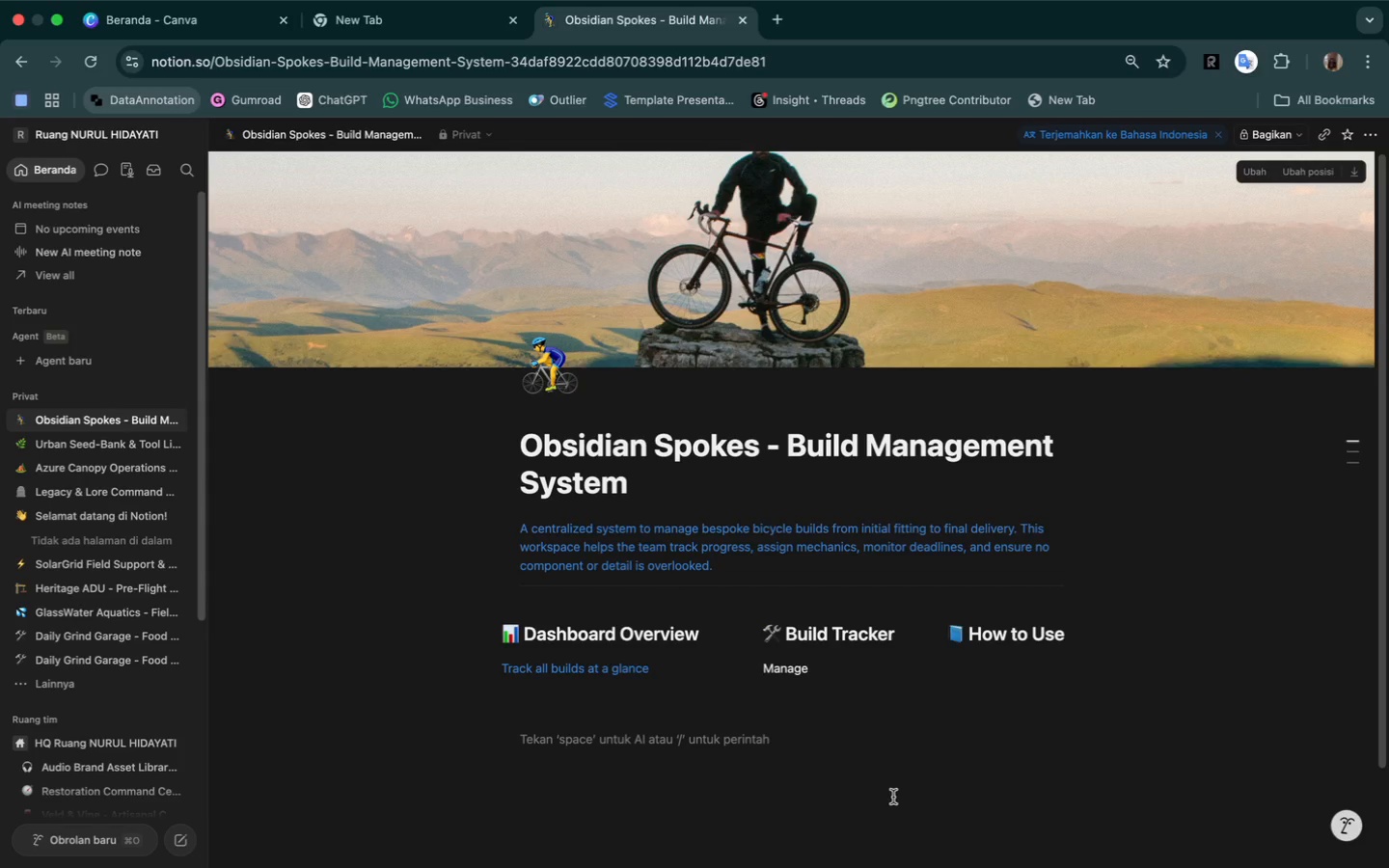 
wait(13.78)
 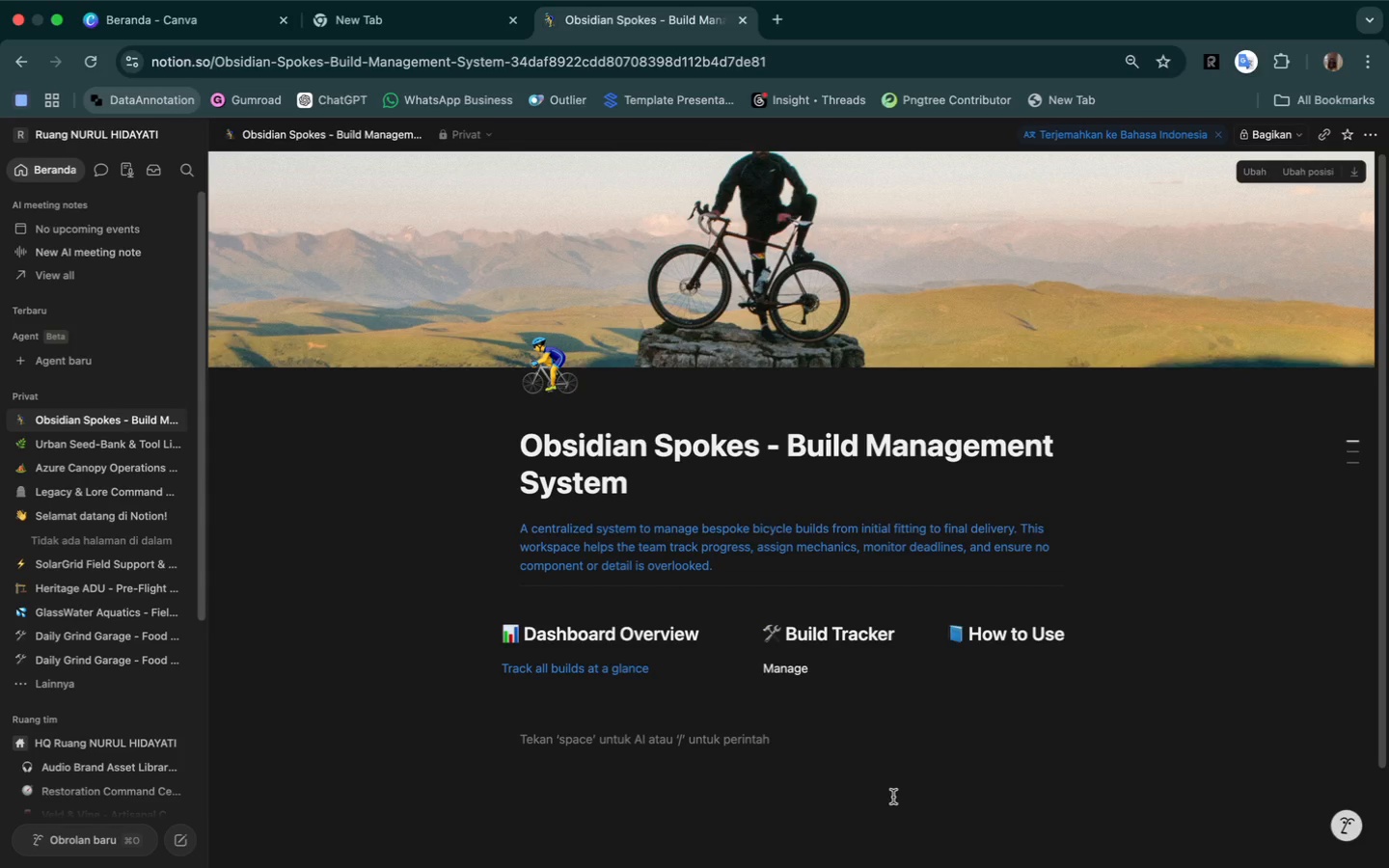 
left_click([837, 676])
 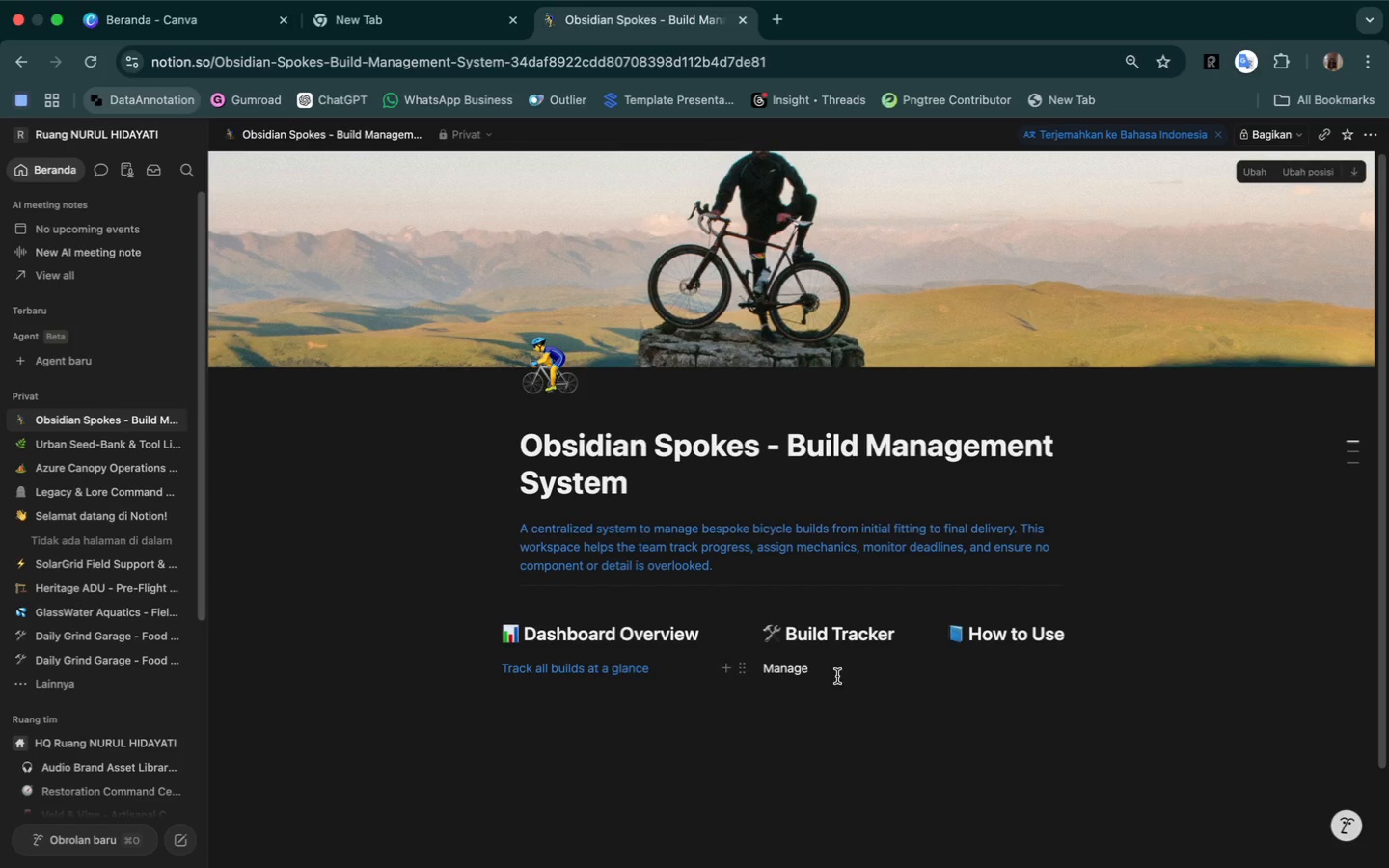 
type( all bicycle builds)
 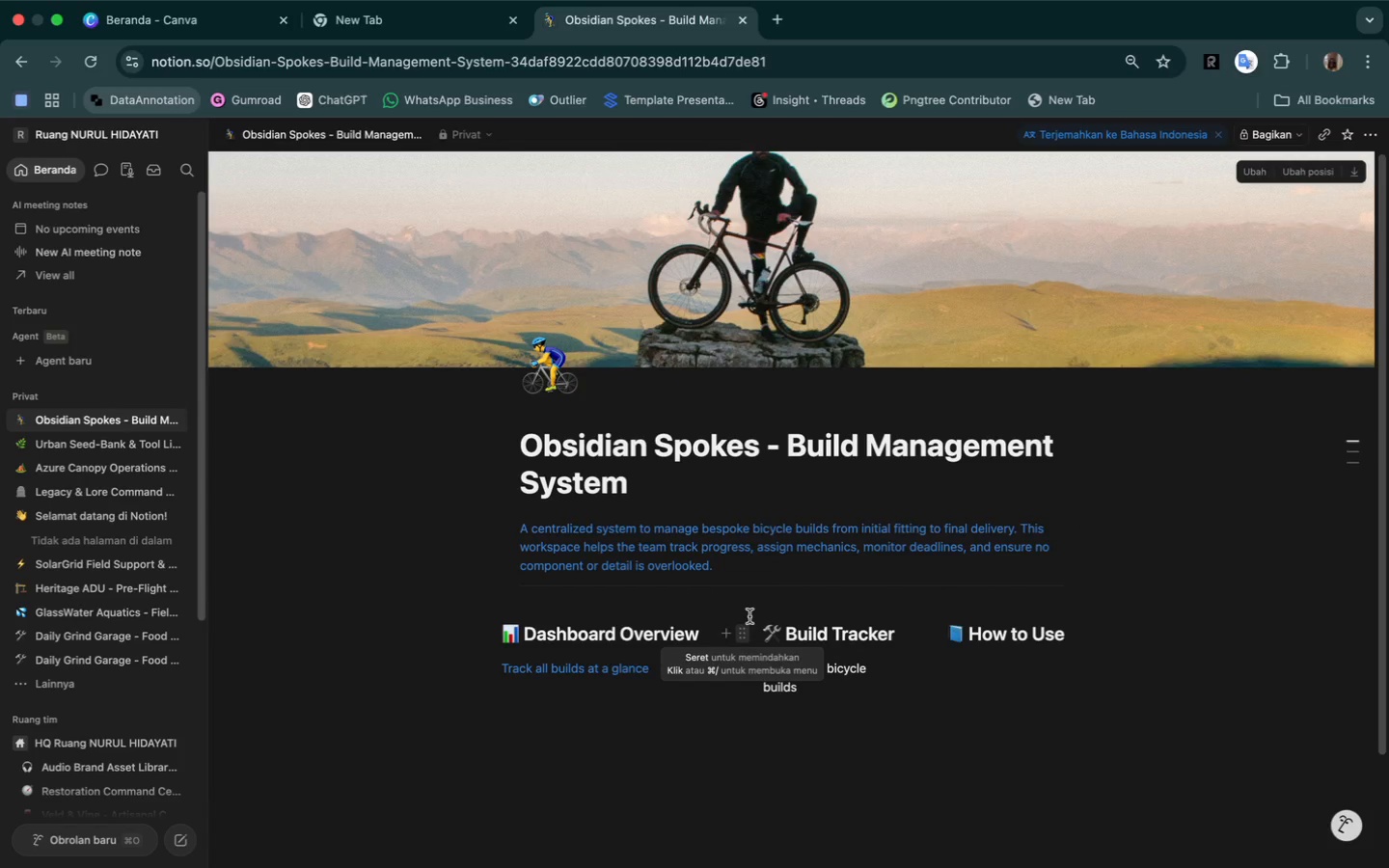 
wait(7.48)
 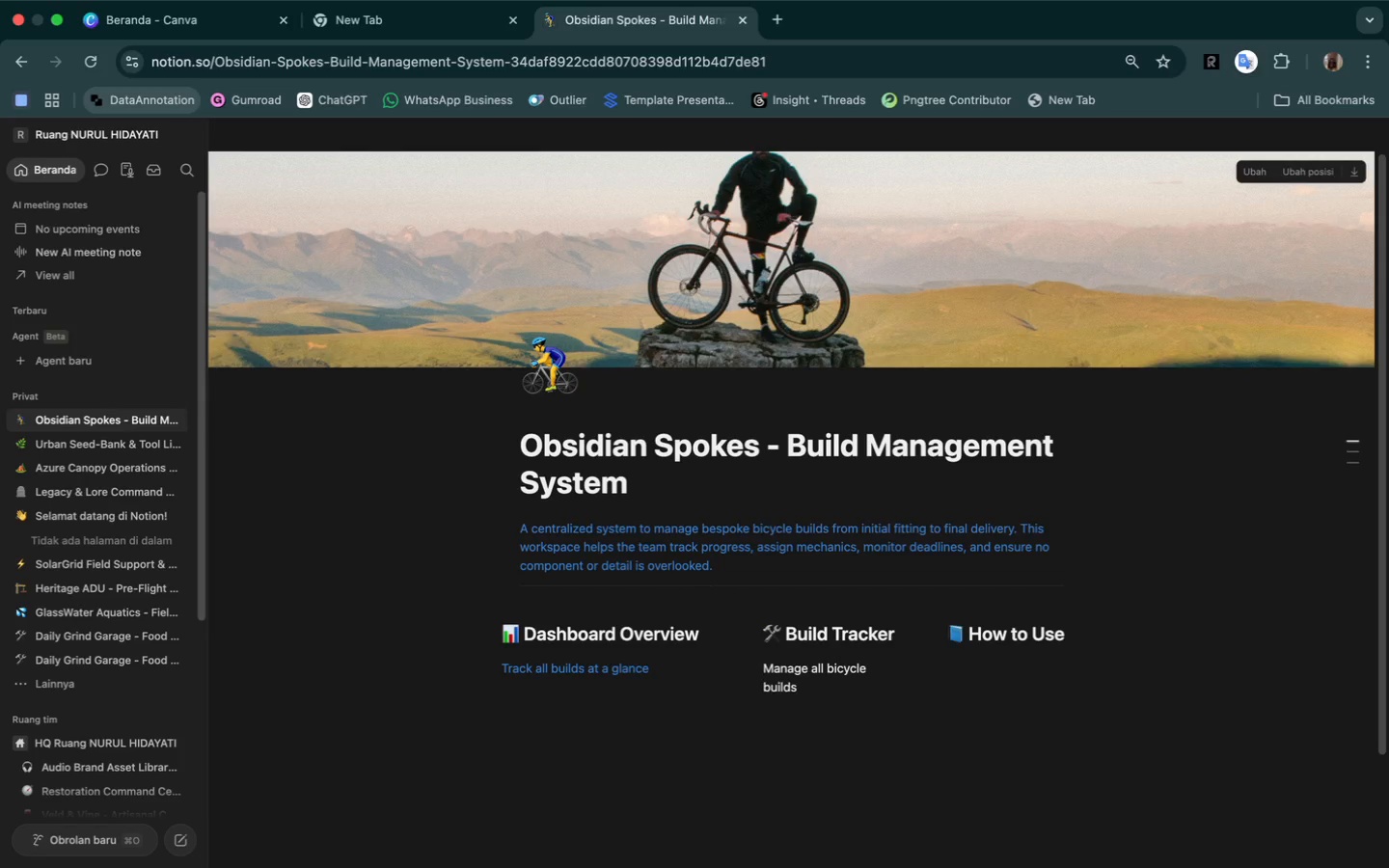 
left_click_drag(start_coordinate=[745, 603], to_coordinate=[738, 604])
 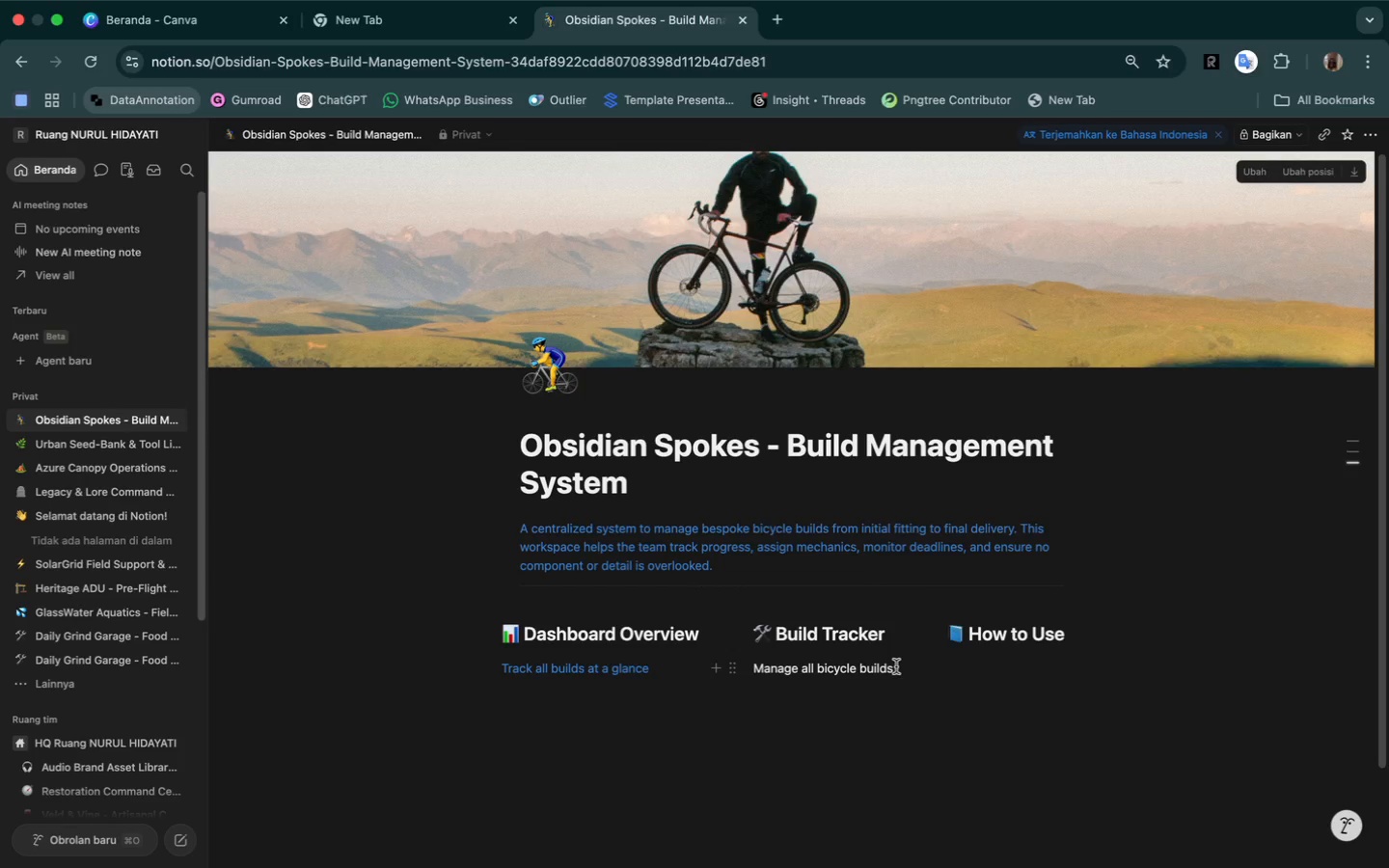 
wait(5.39)
 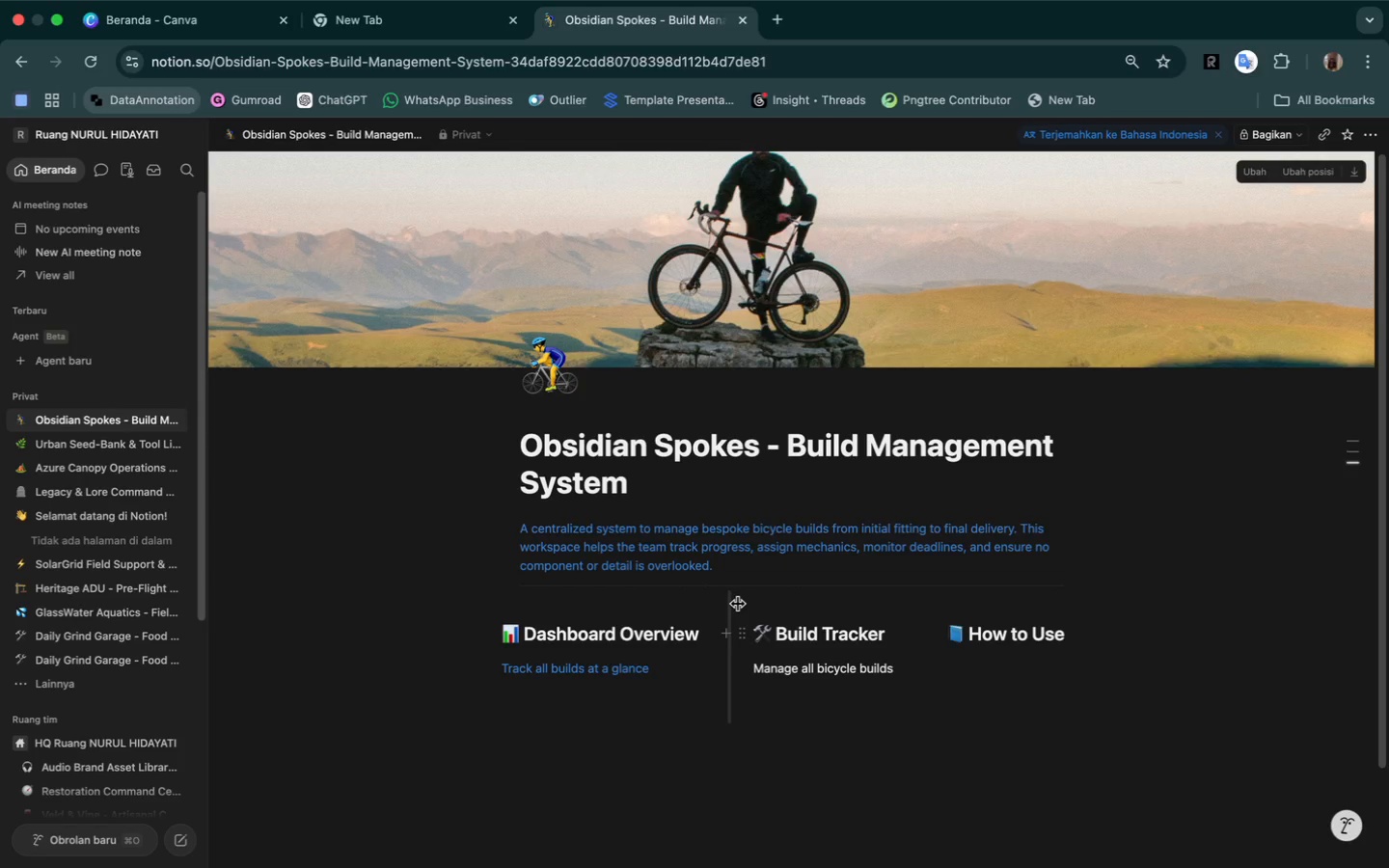 
left_click_drag(start_coordinate=[898, 669], to_coordinate=[752, 666])
 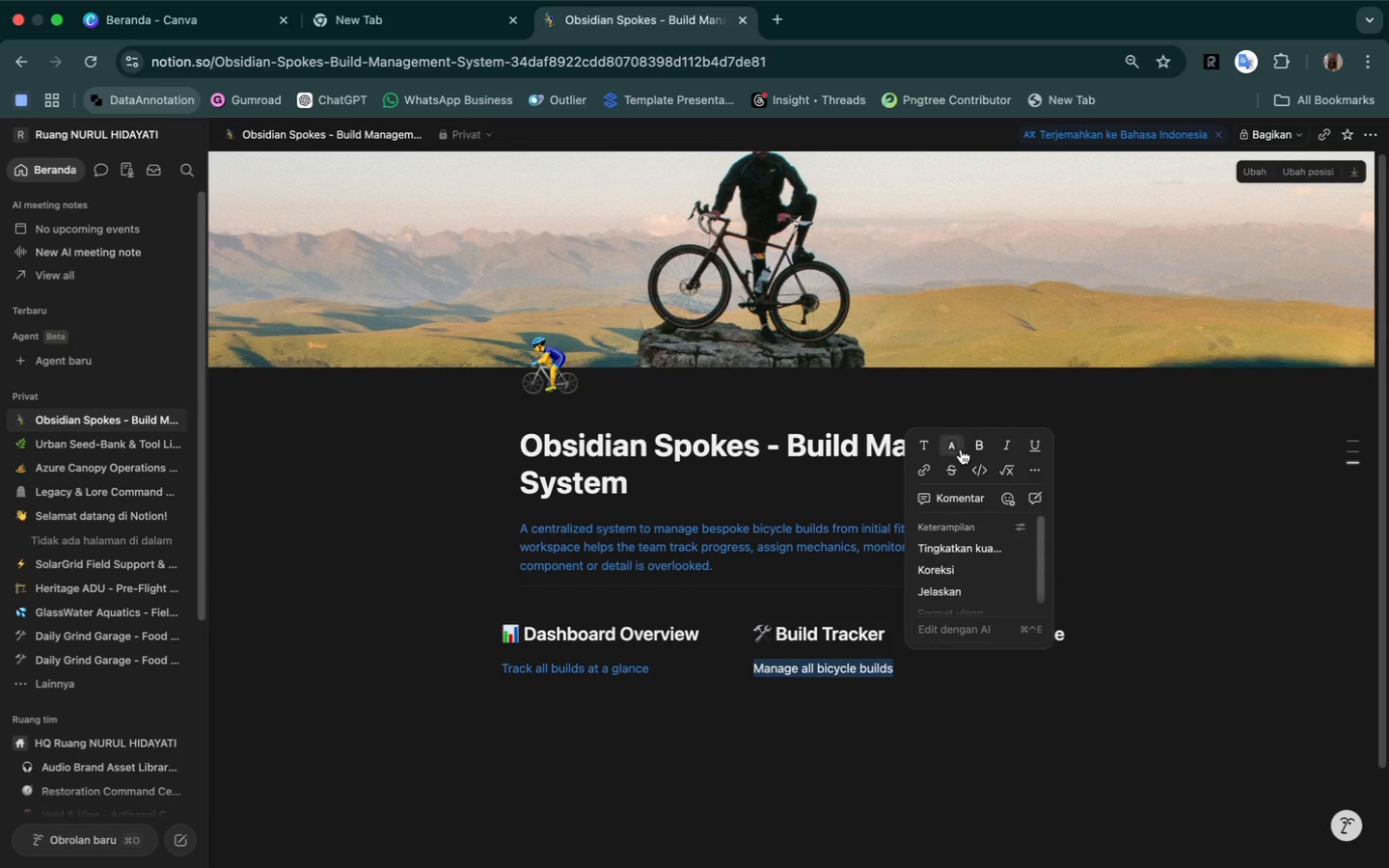 
left_click([958, 442])
 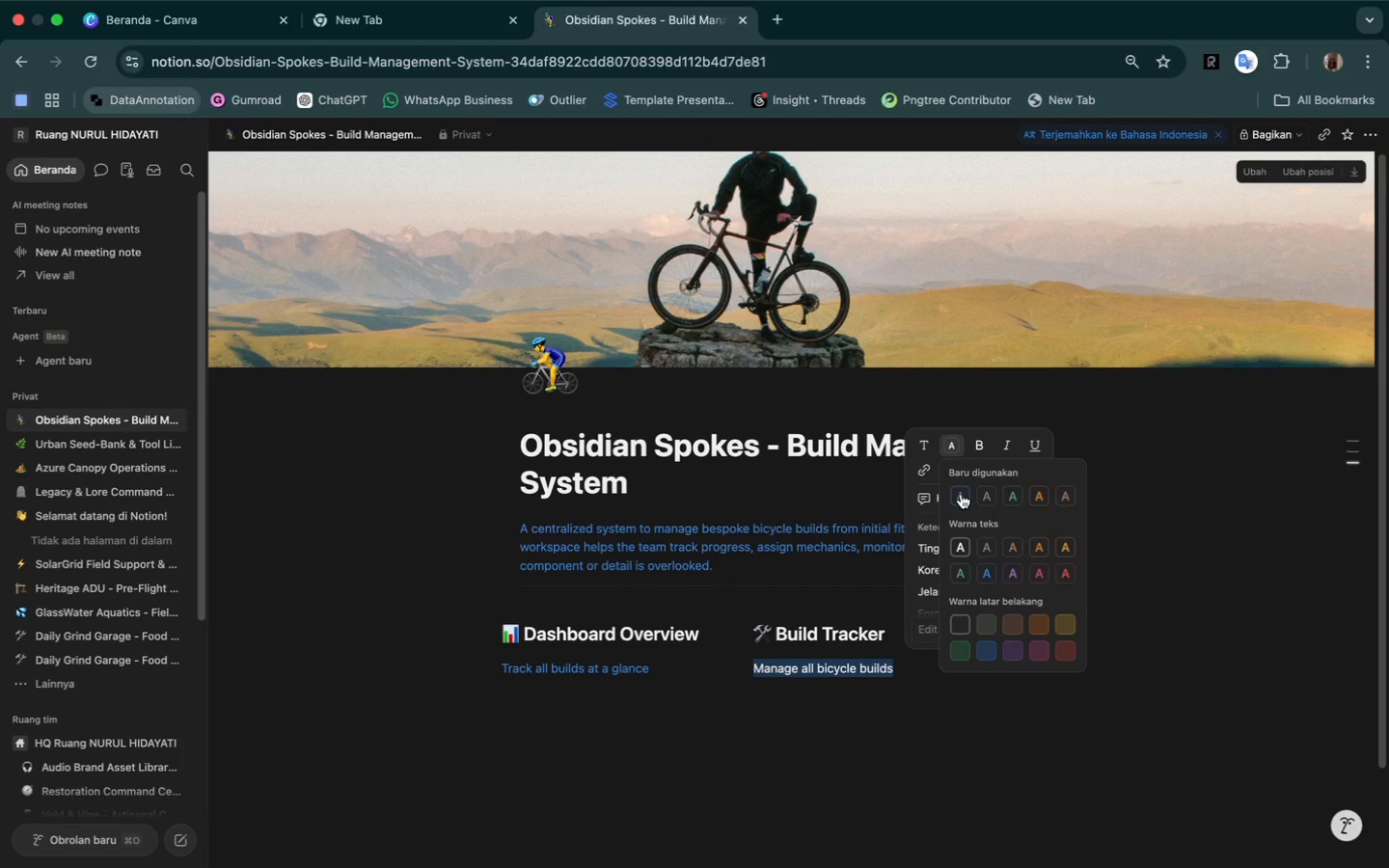 
left_click([961, 494])
 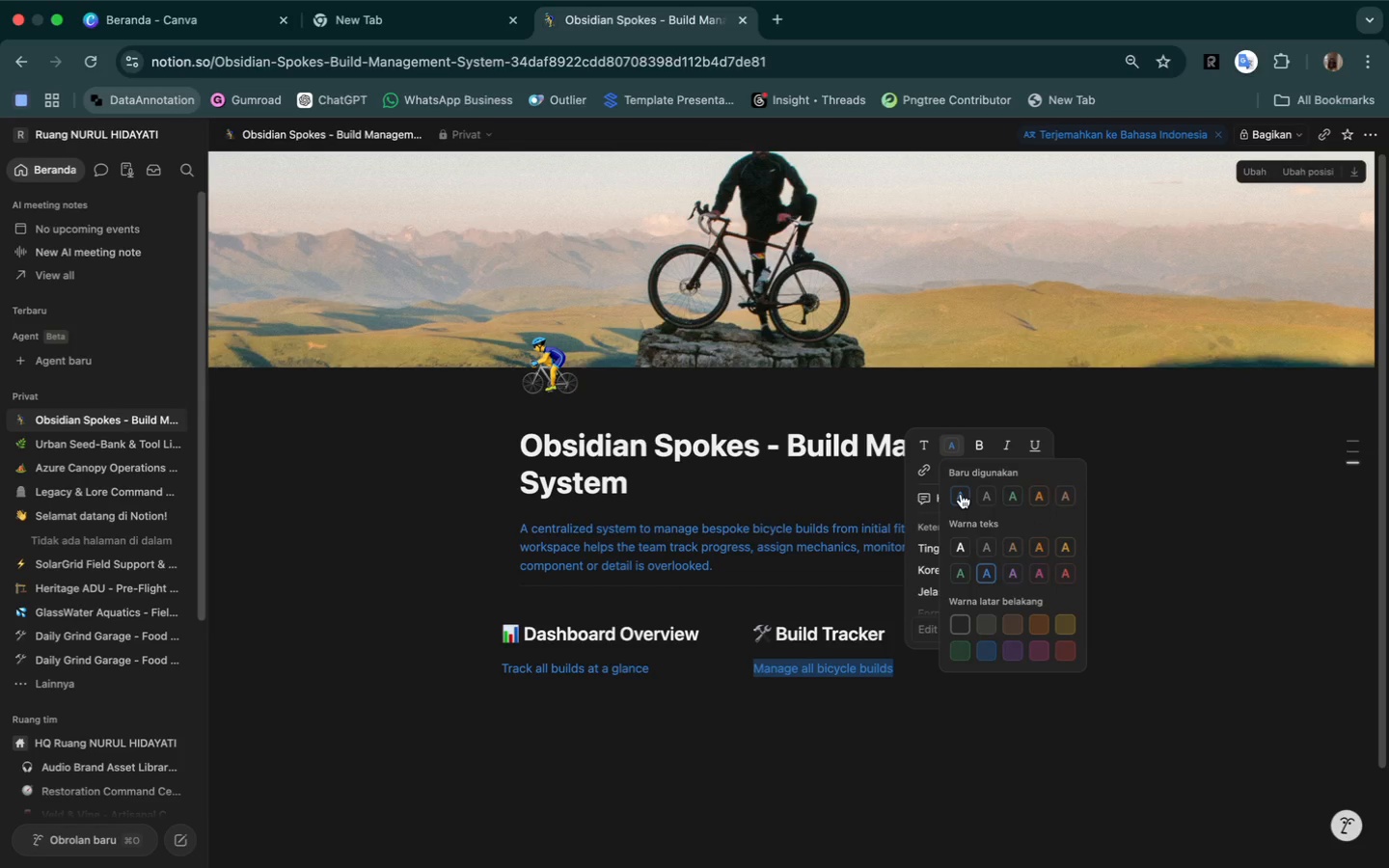 
wait(7.49)
 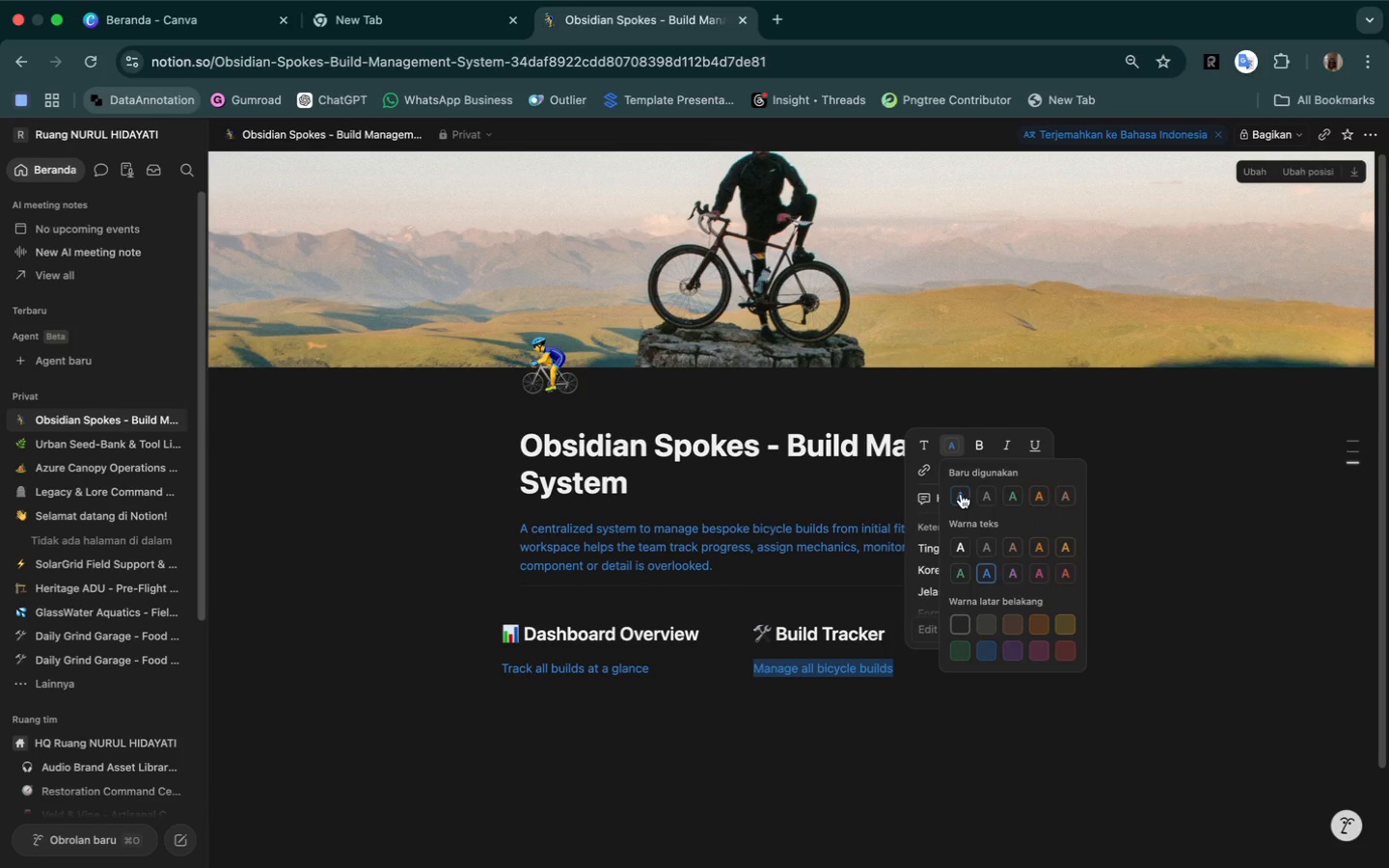 
left_click([1031, 771])
 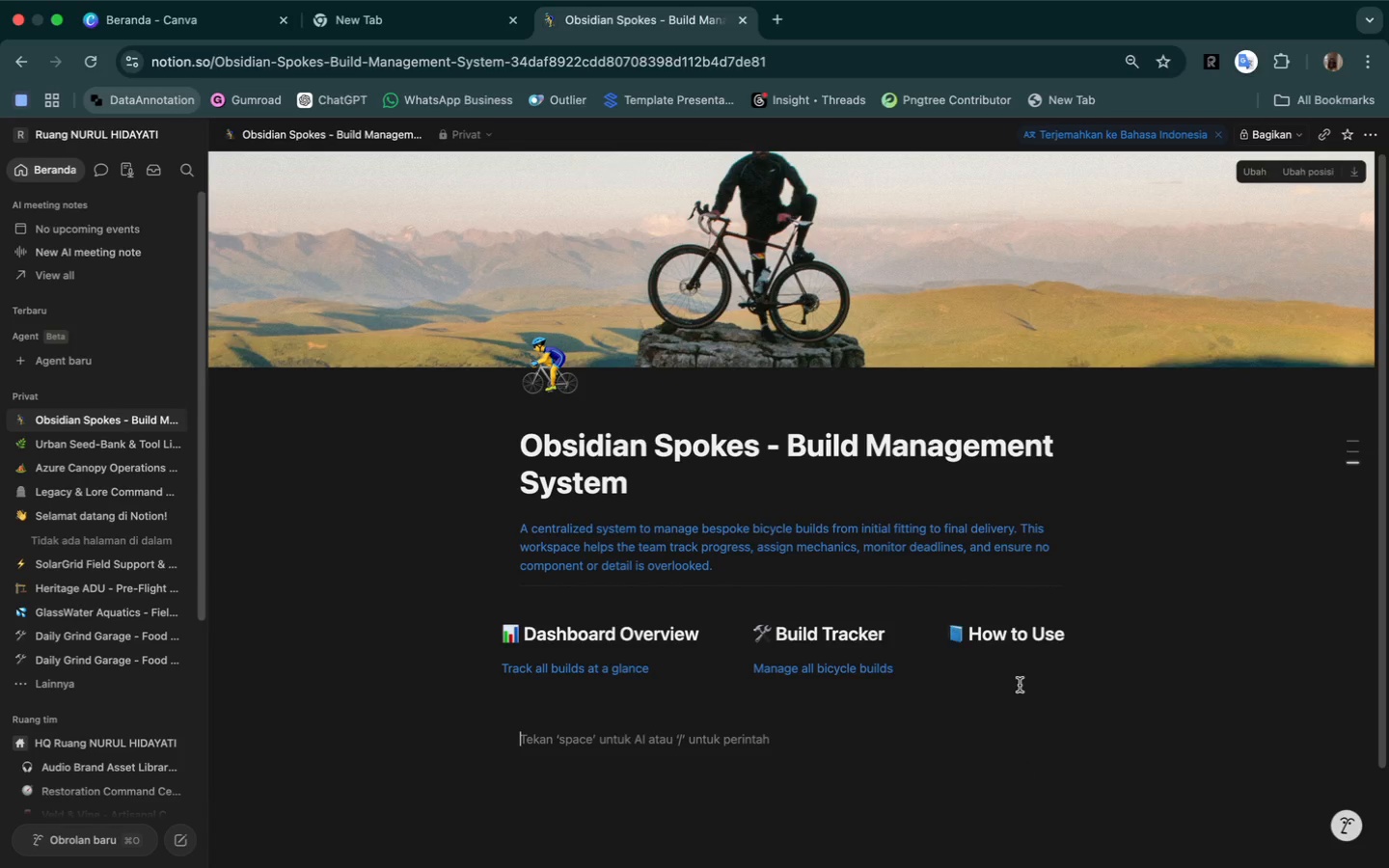 
left_click([1016, 676])
 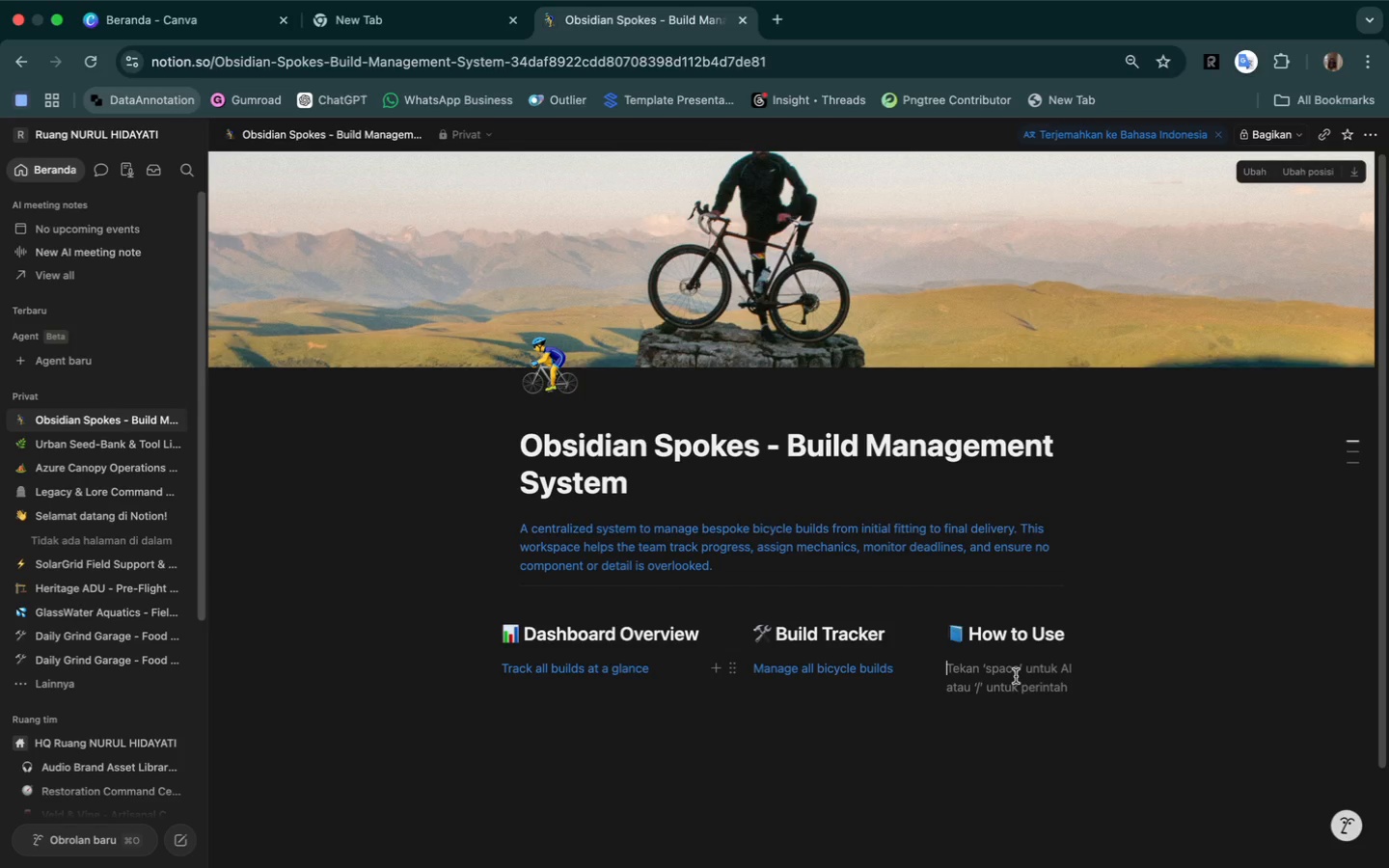 
type(Quick guide for team)
 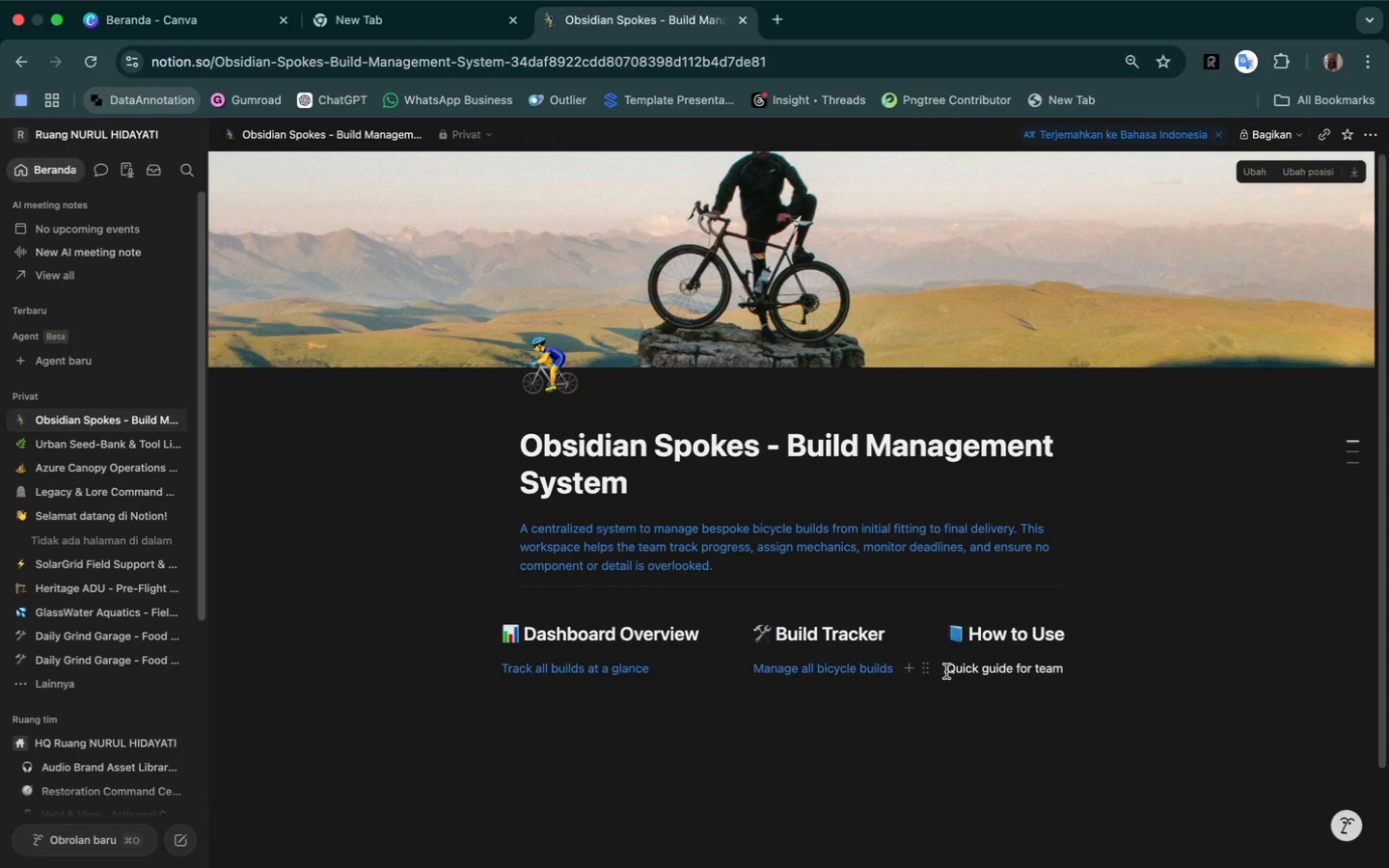 
left_click_drag(start_coordinate=[950, 669], to_coordinate=[1076, 671])
 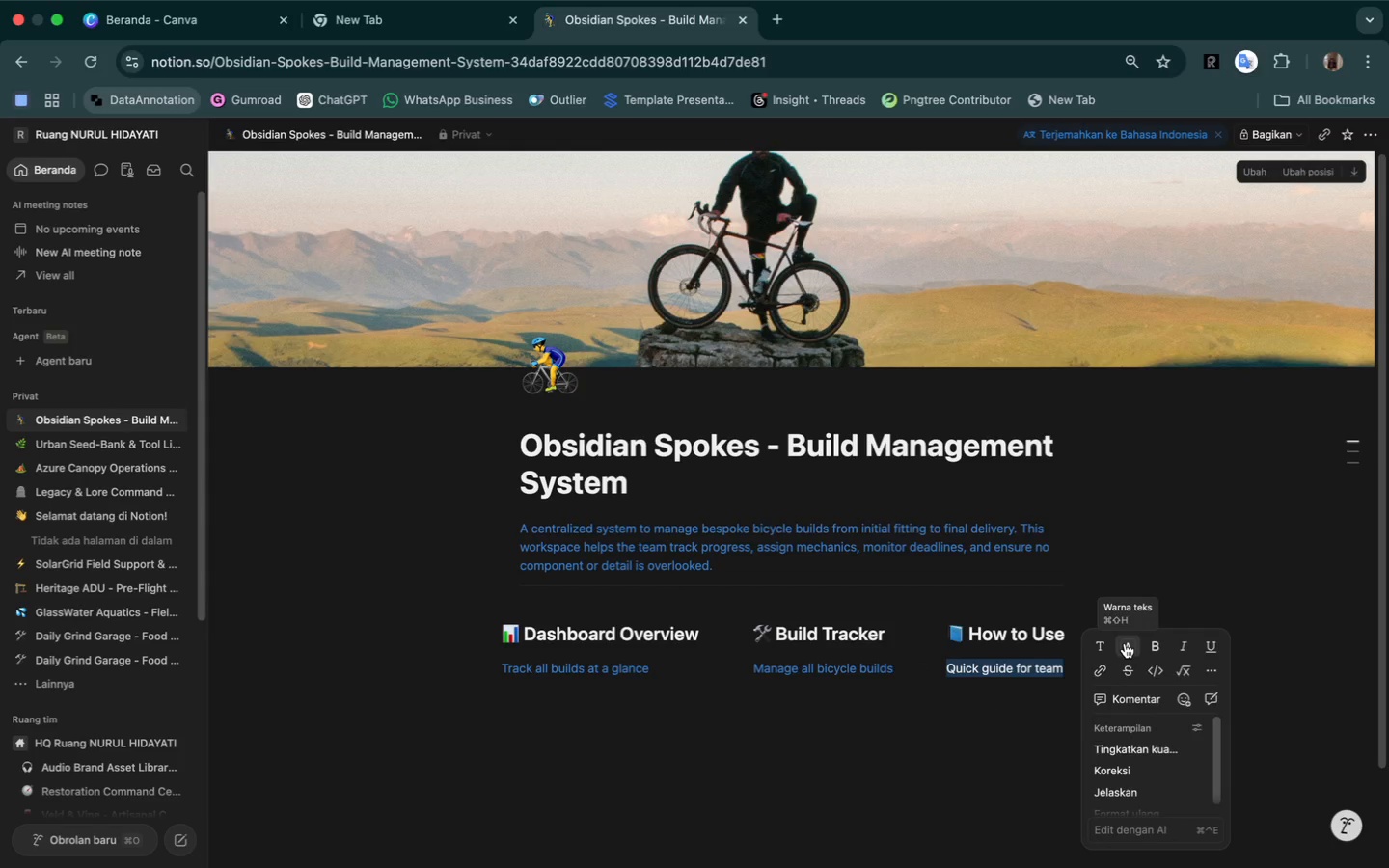 
left_click([1125, 643])
 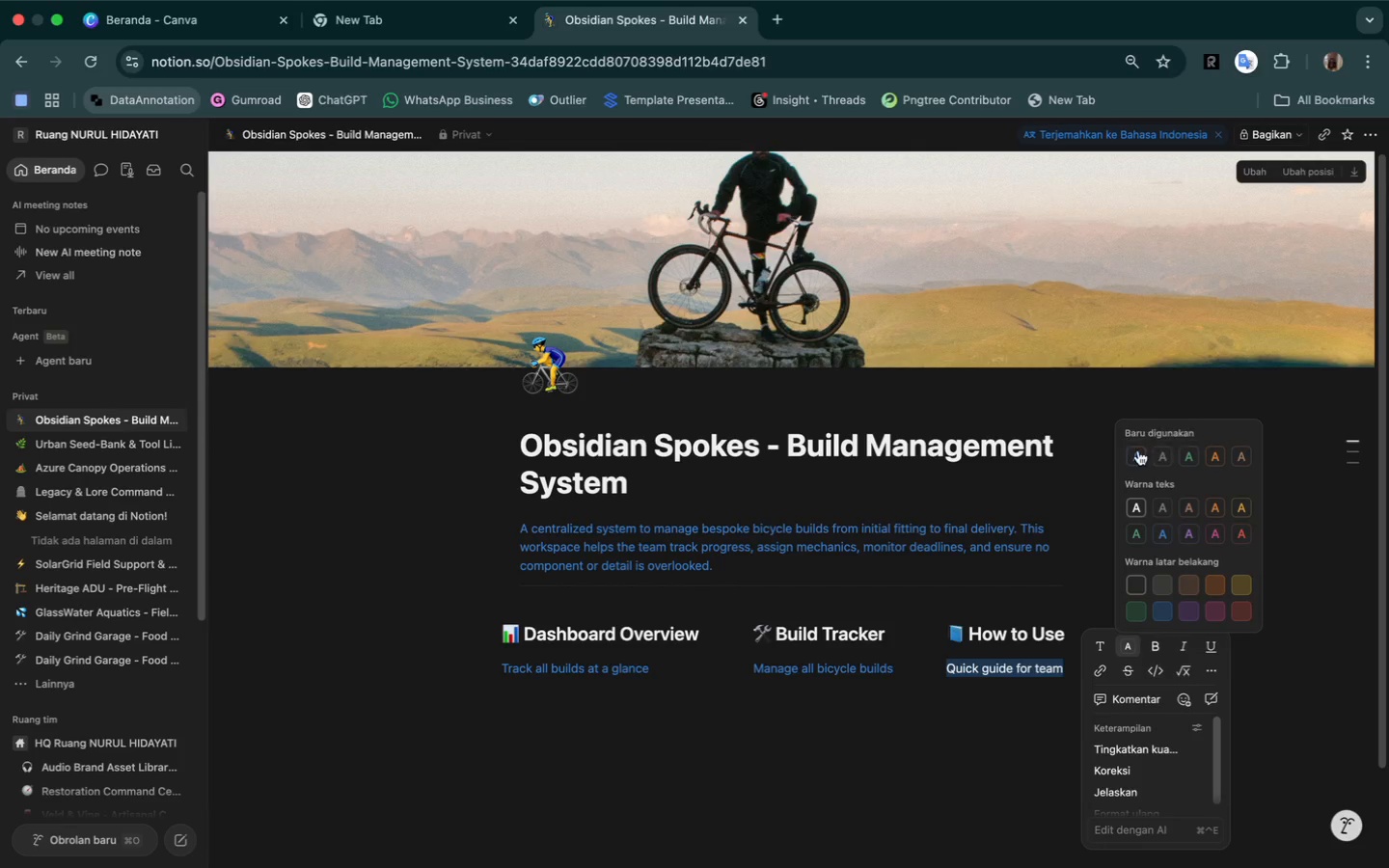 
left_click([1137, 454])
 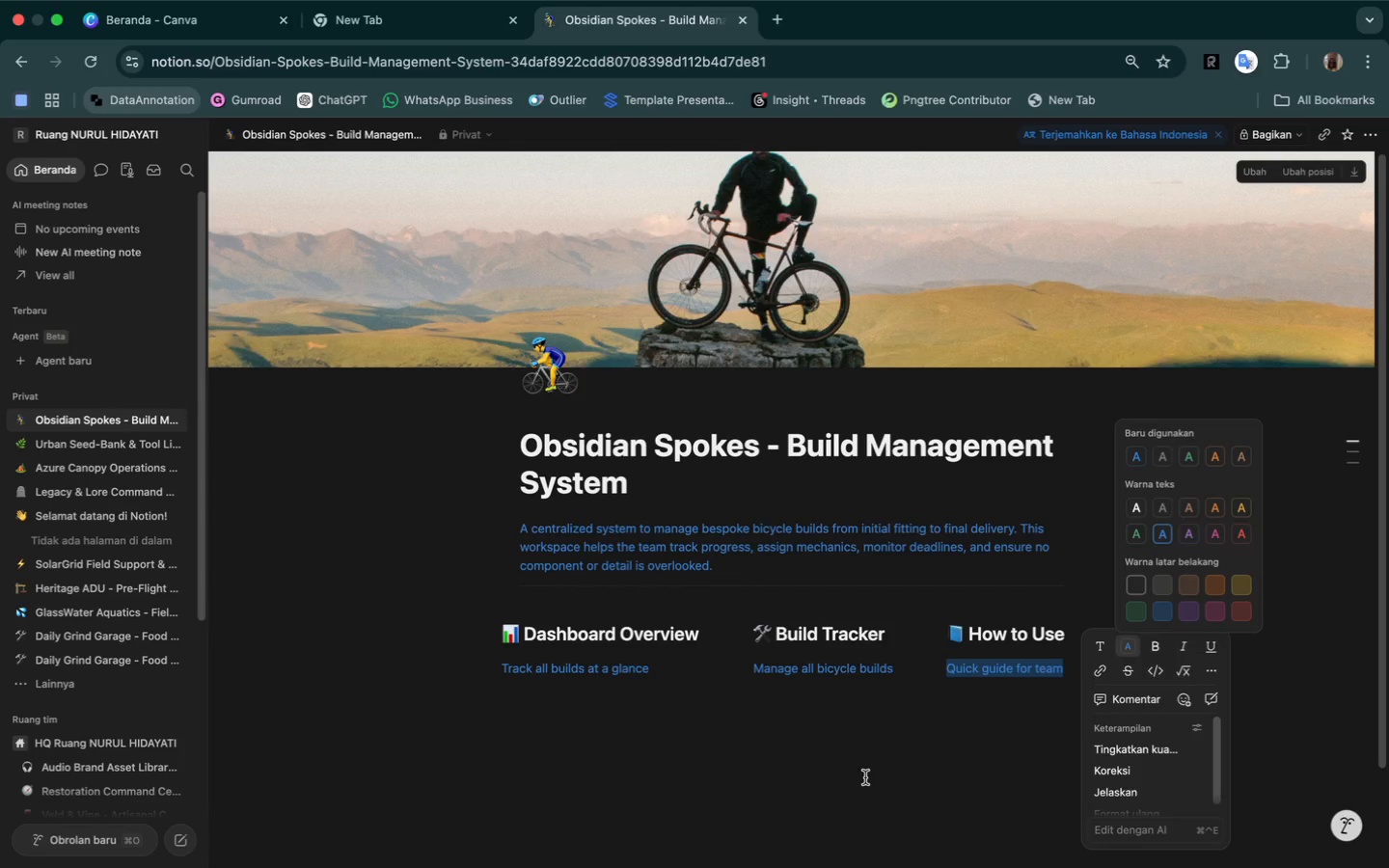 
wait(34.08)
 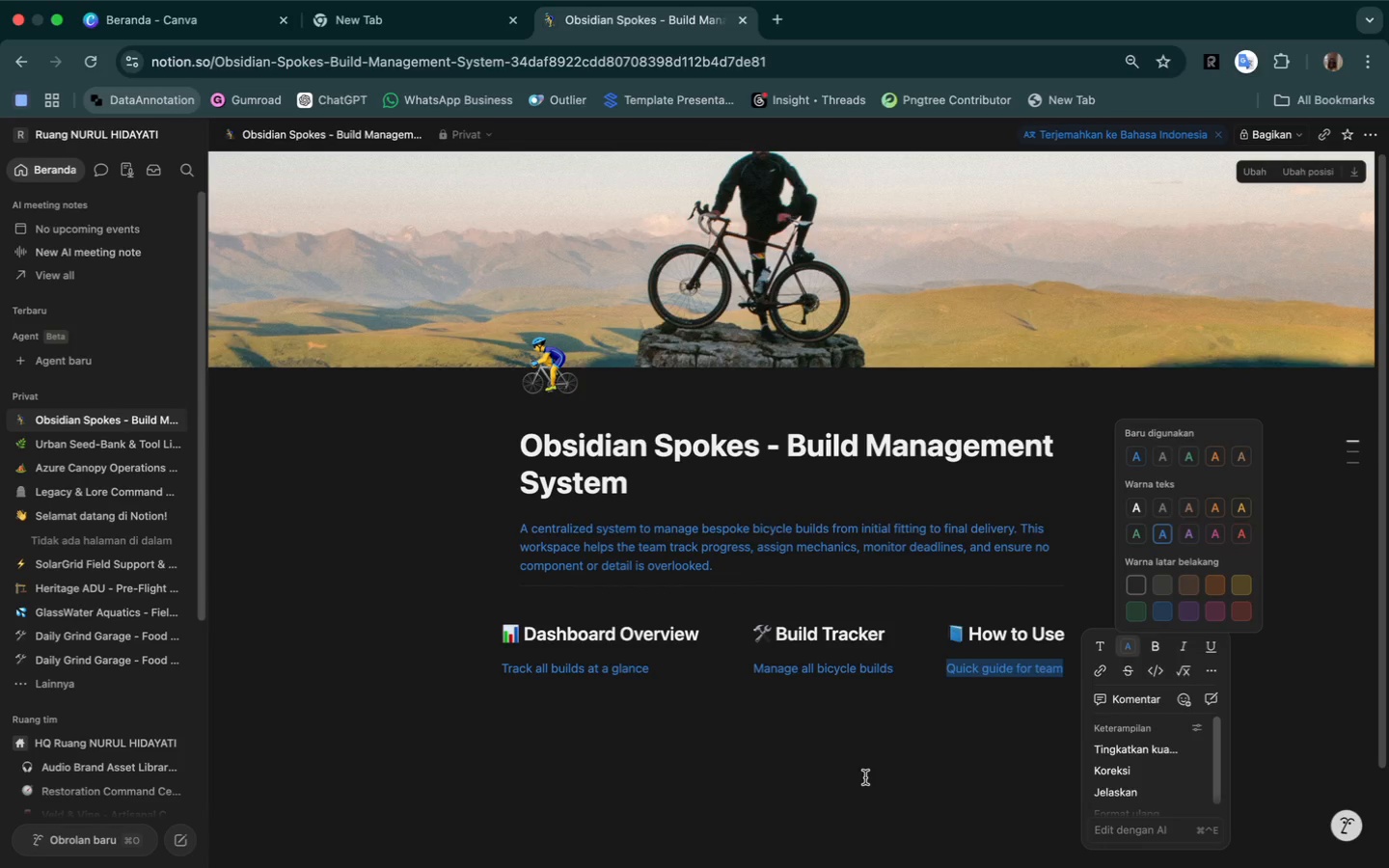 
left_click([374, 705])
 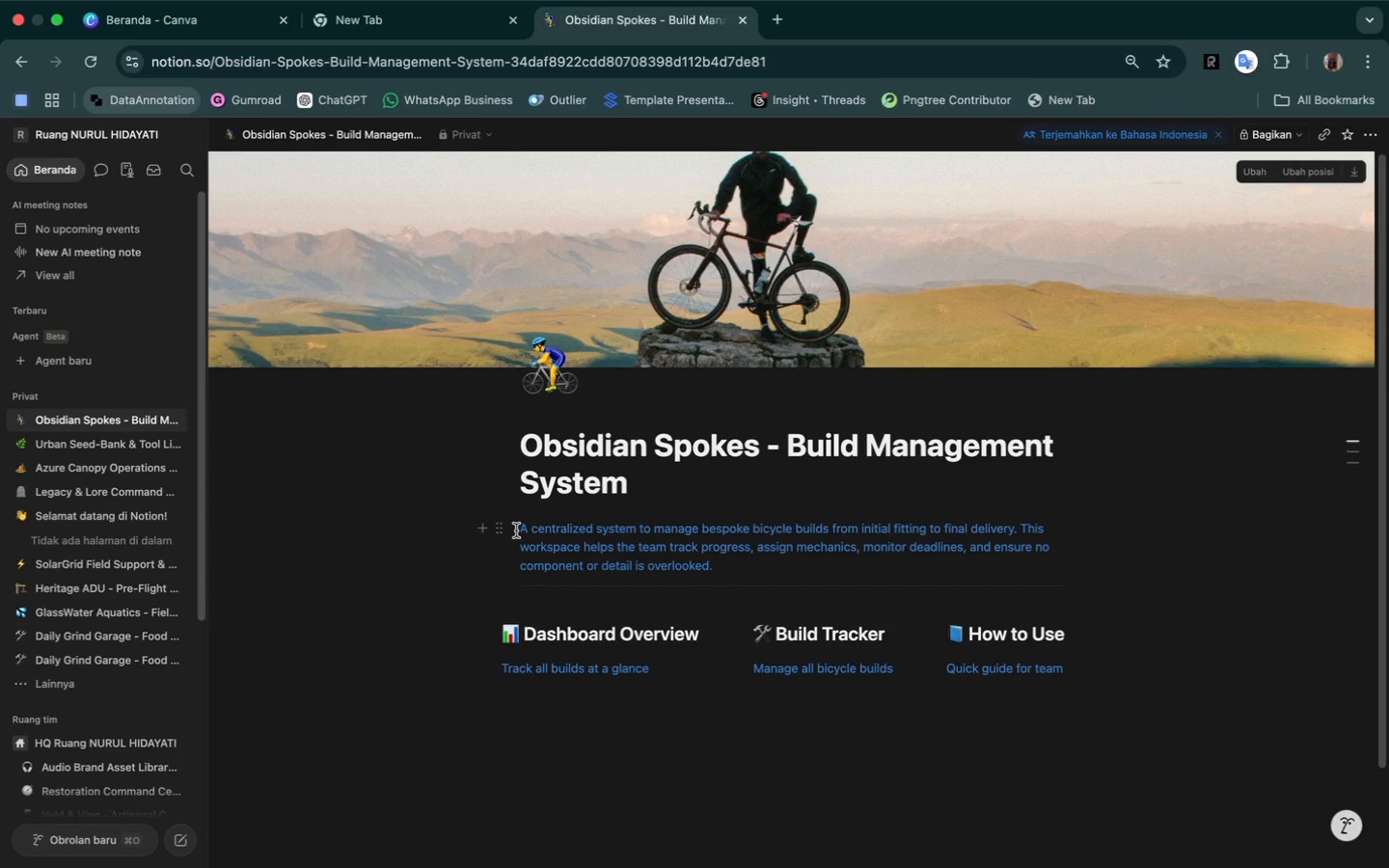 
wait(13.06)
 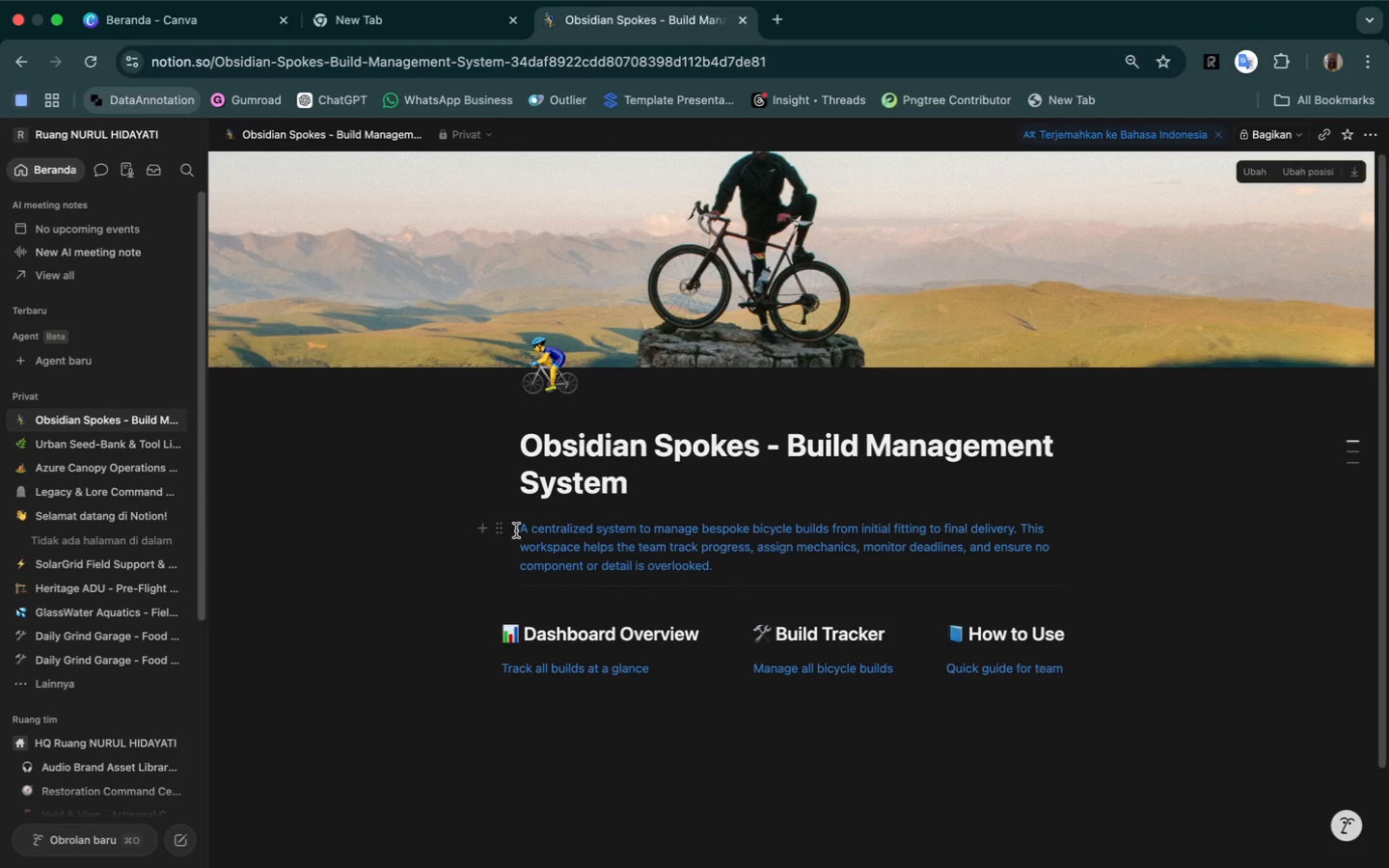 
left_click([1046, 700])
 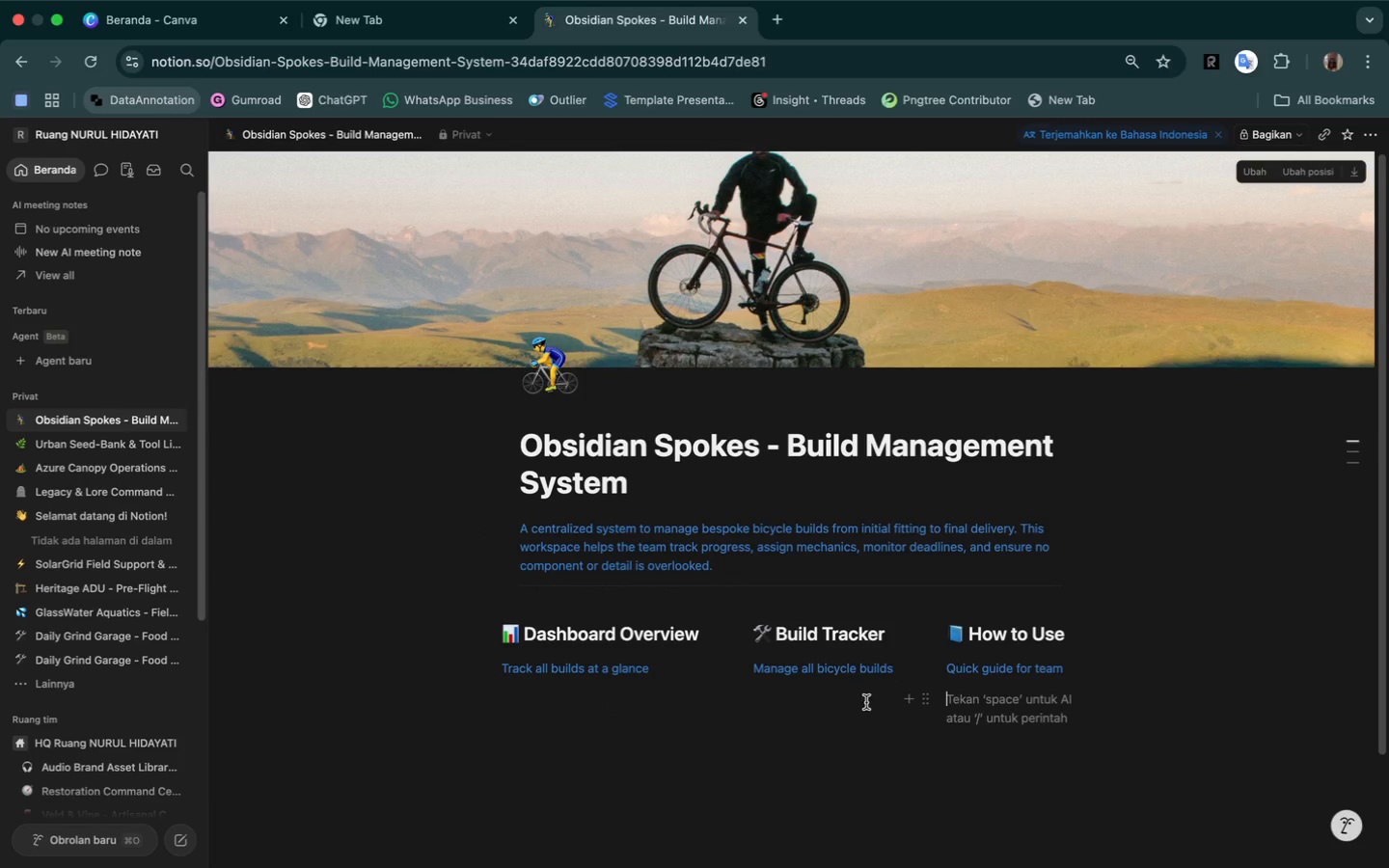 
left_click([817, 737])
 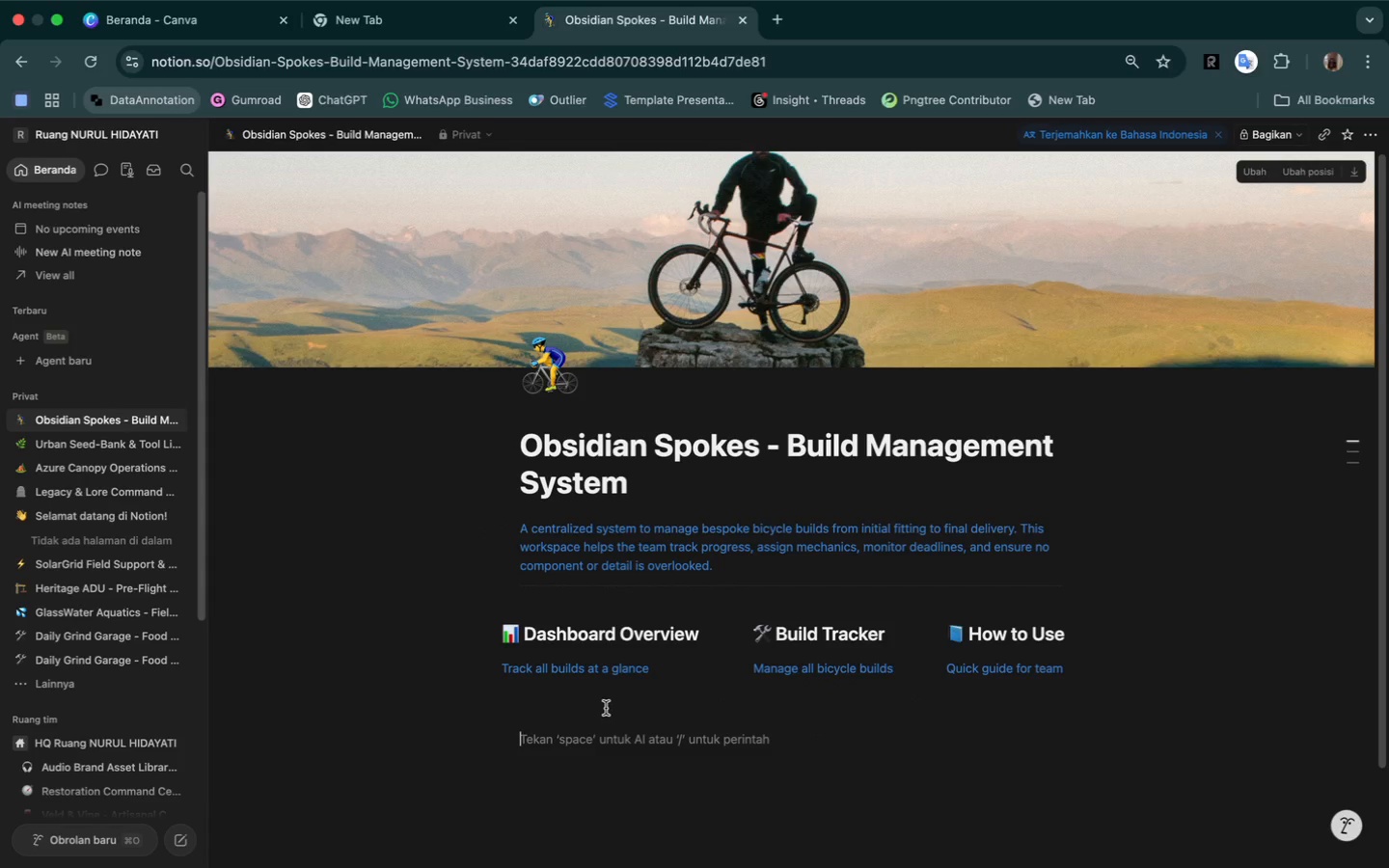 
left_click([606, 707])
 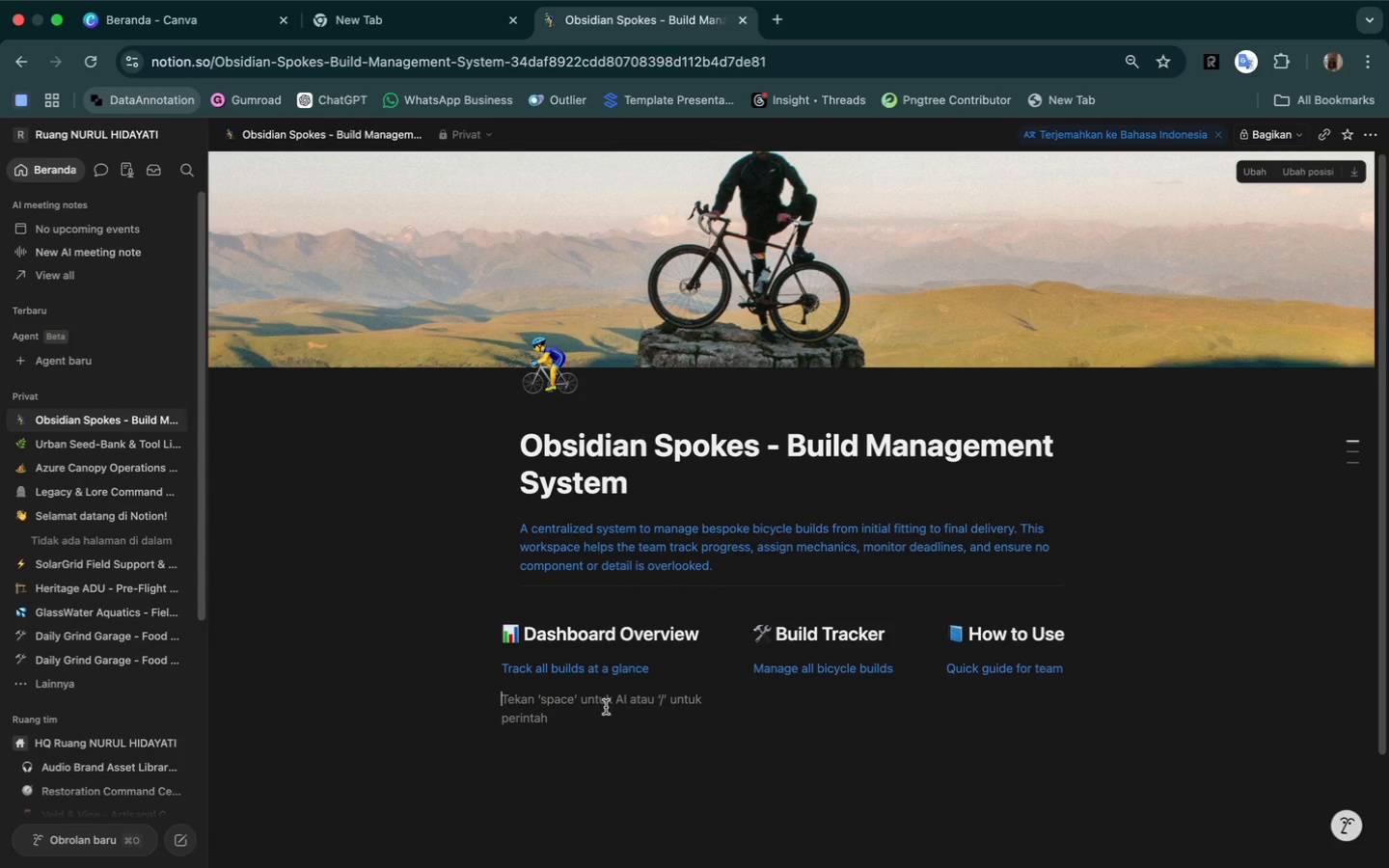 
key(Slash)
 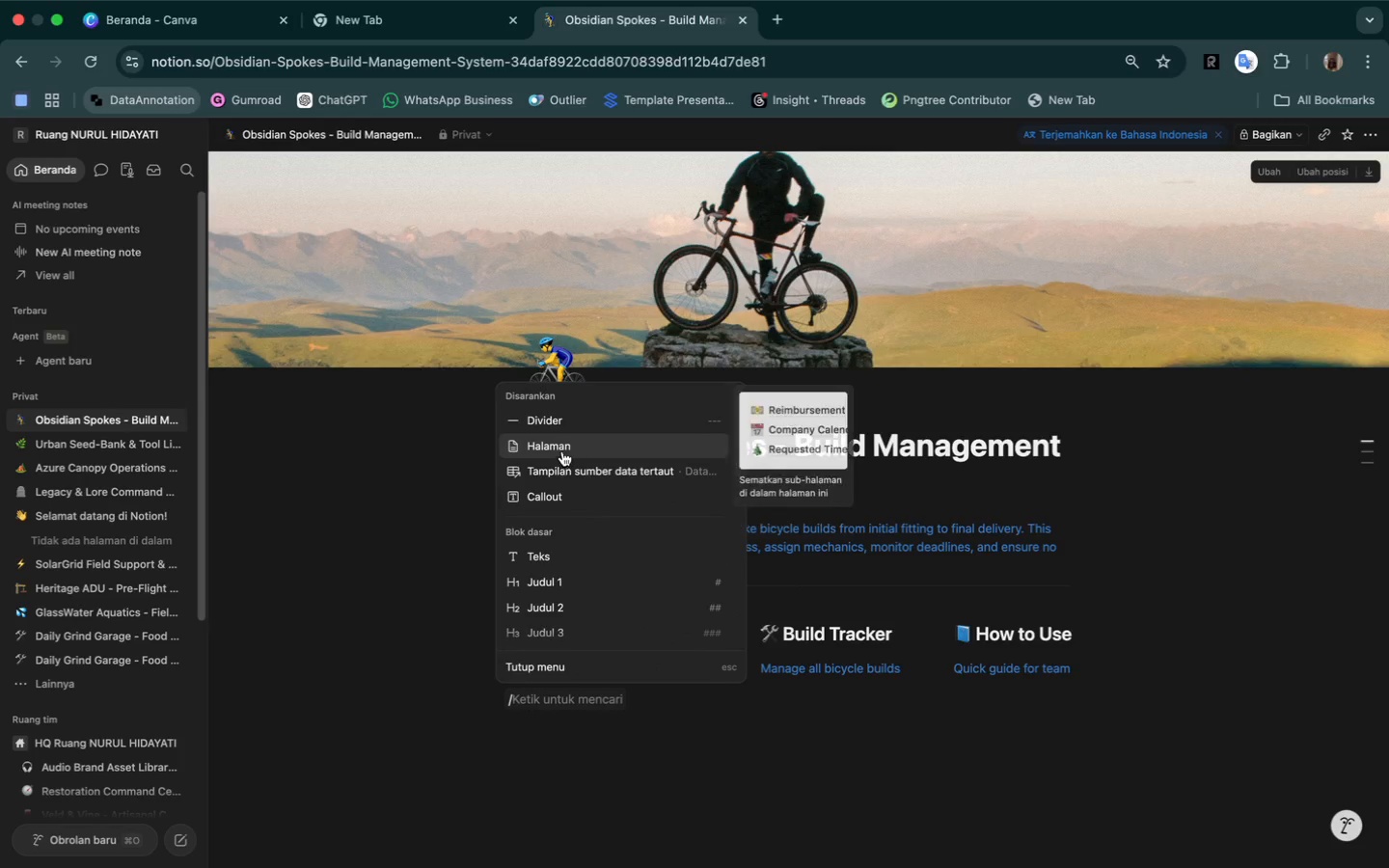 
left_click([556, 415])
 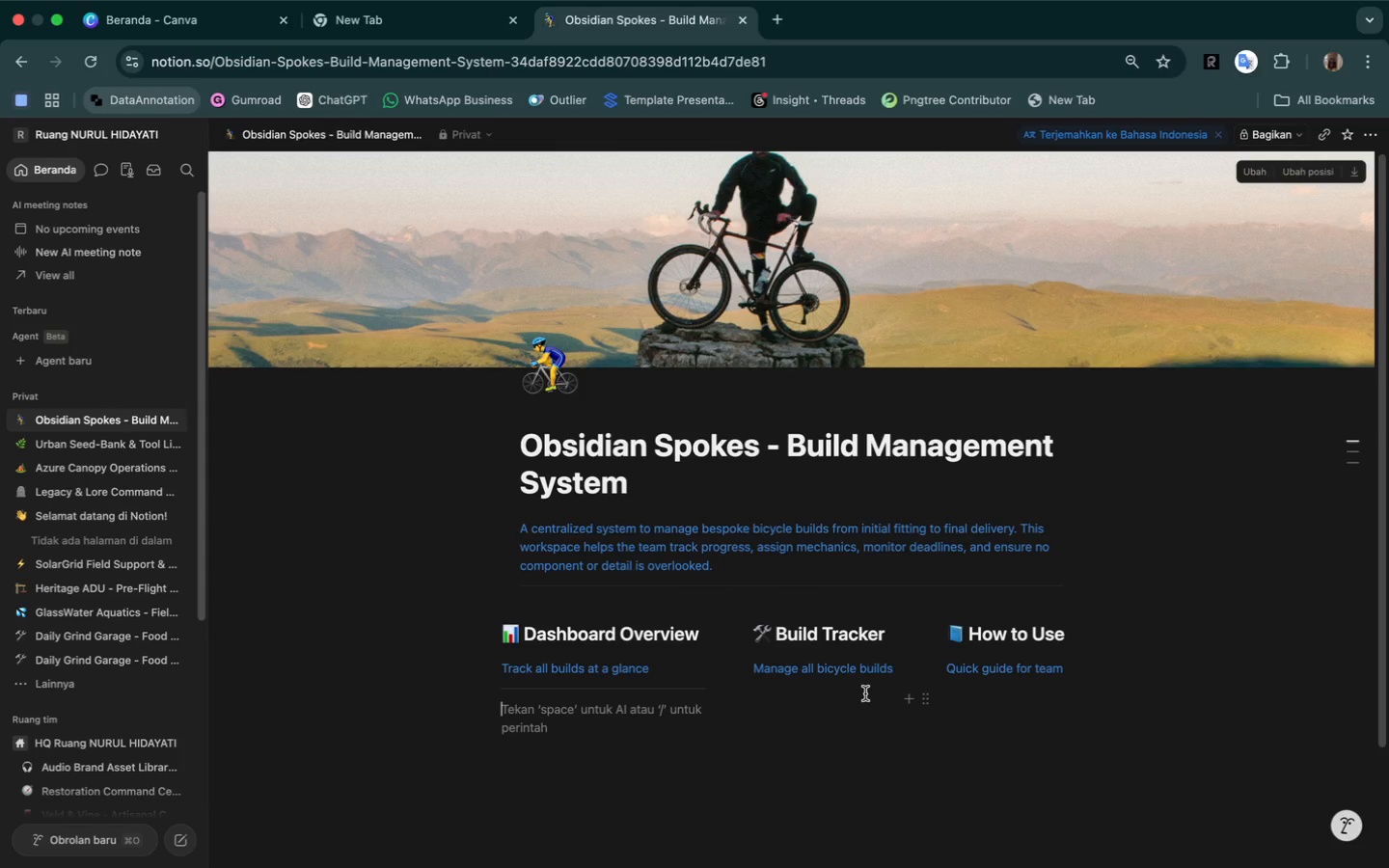 
left_click([852, 697])
 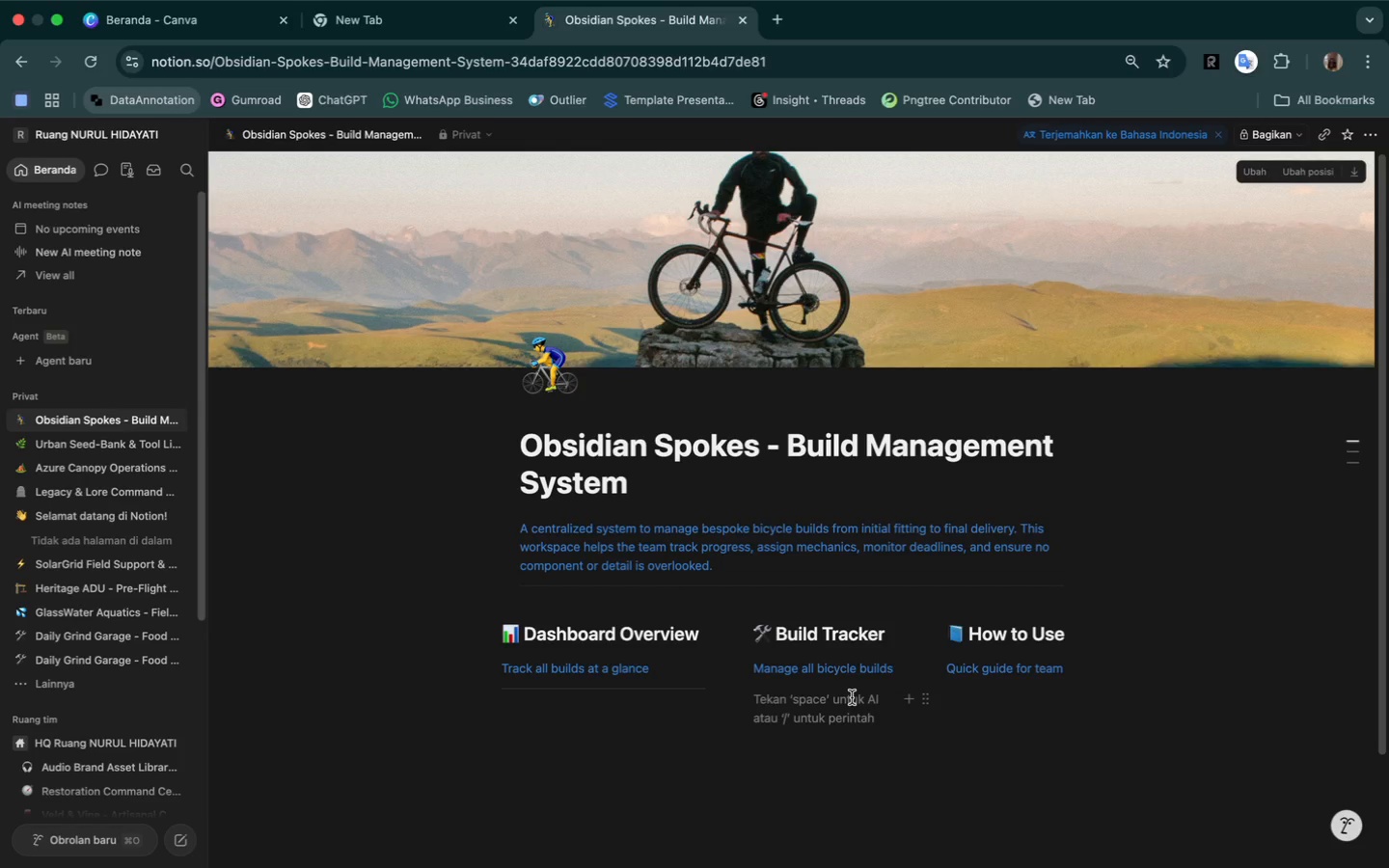 
key(Slash)
 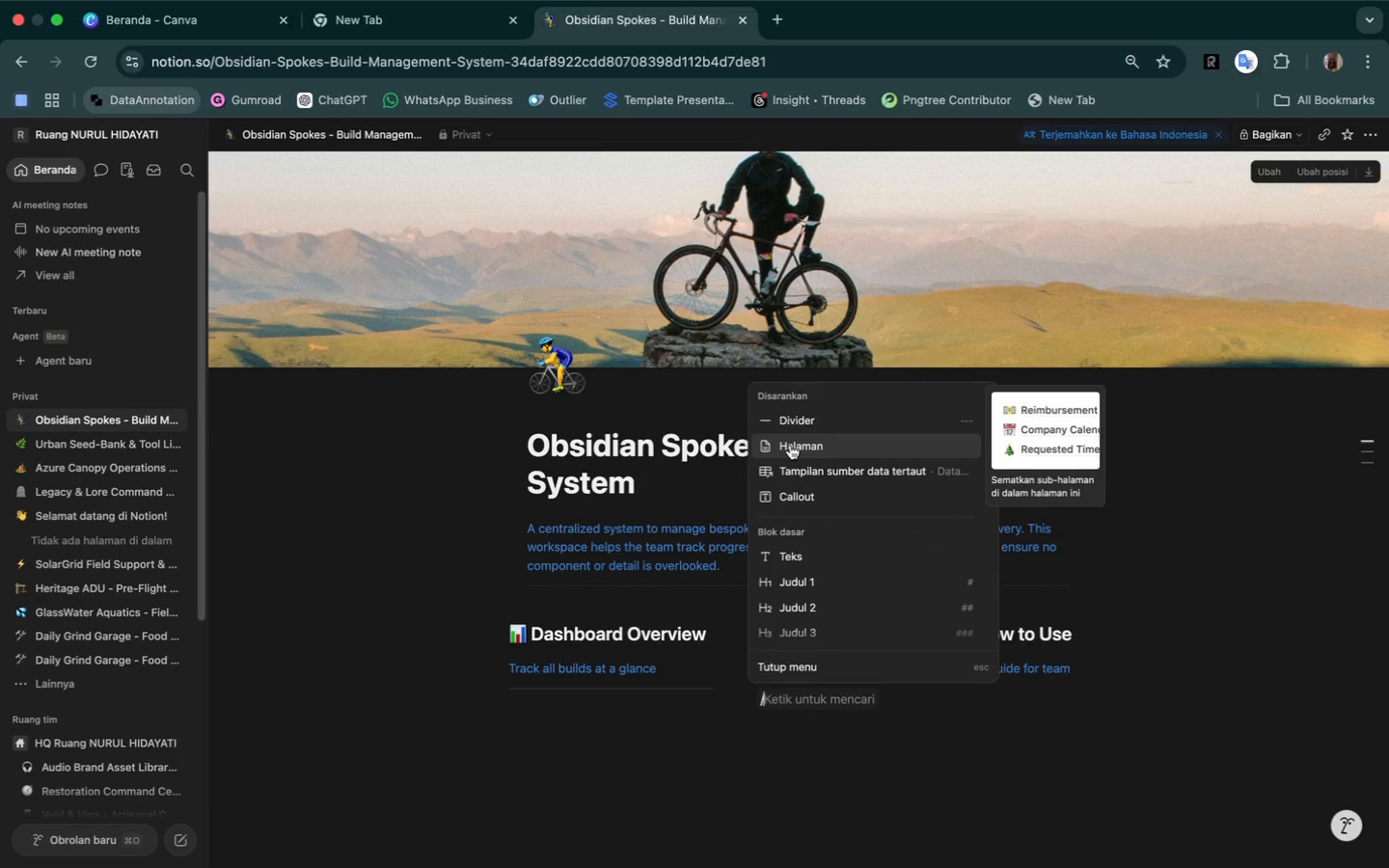 
left_click([803, 418])
 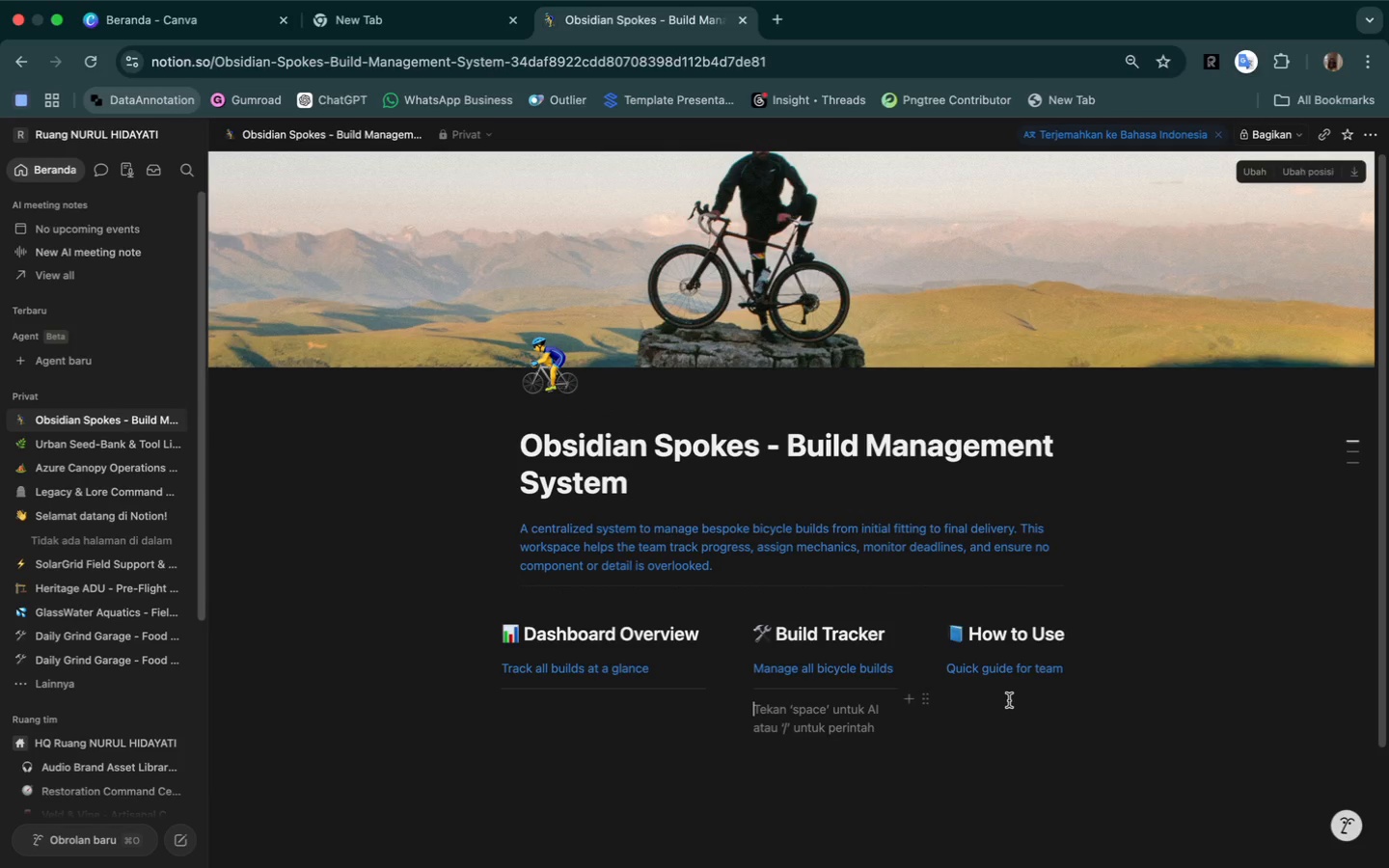 
left_click([1009, 700])
 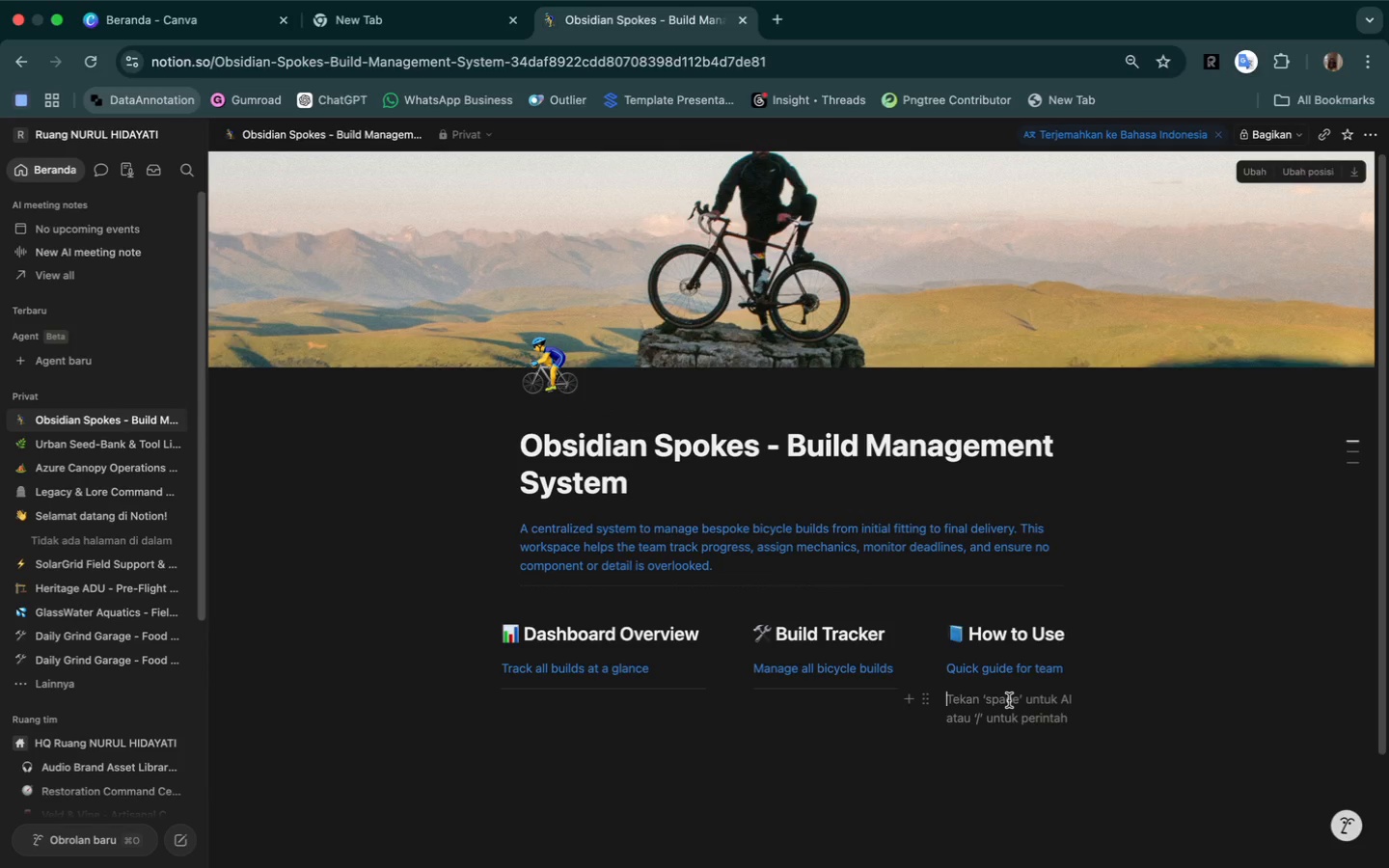 
key(Slash)
 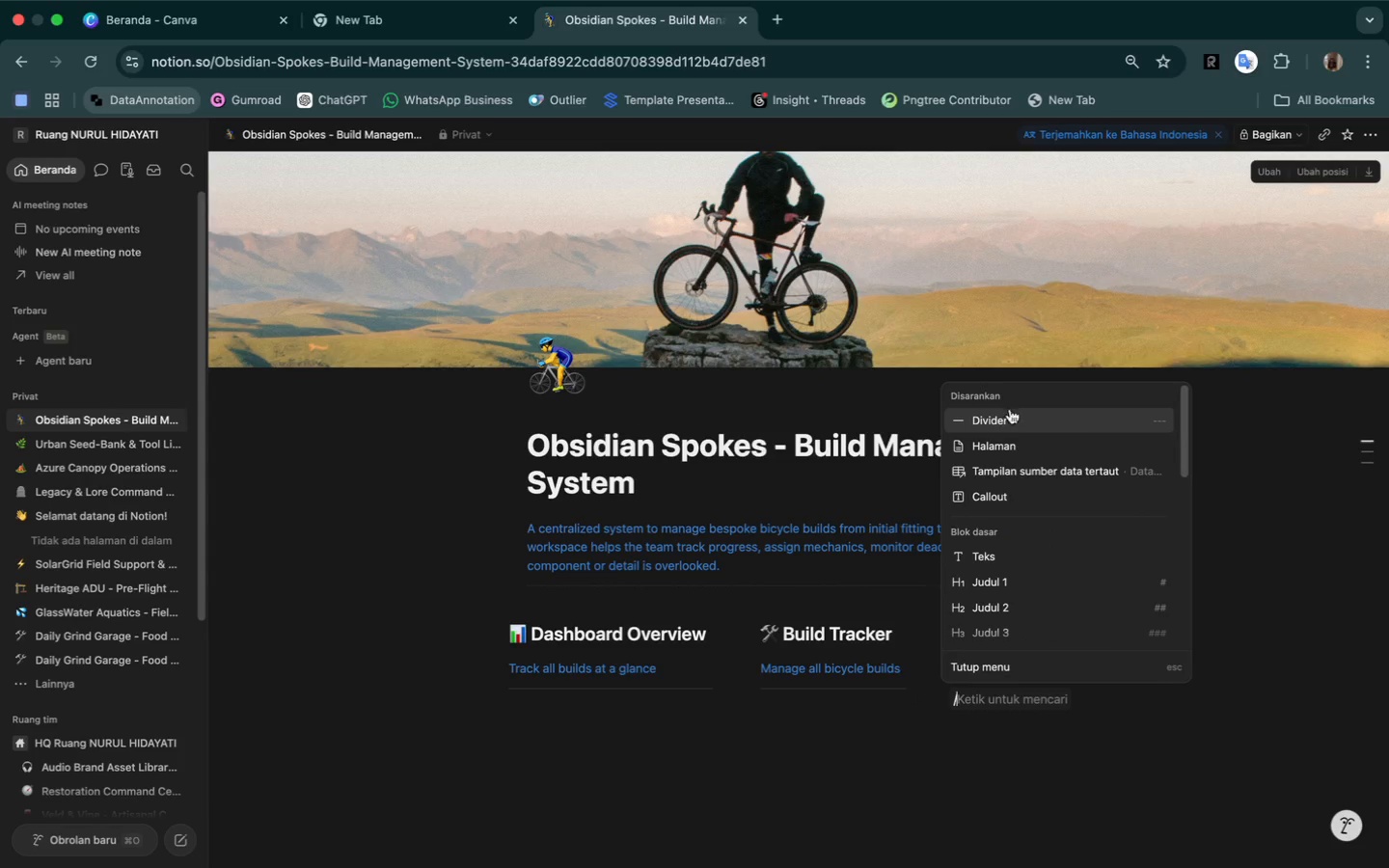 
left_click([1014, 423])
 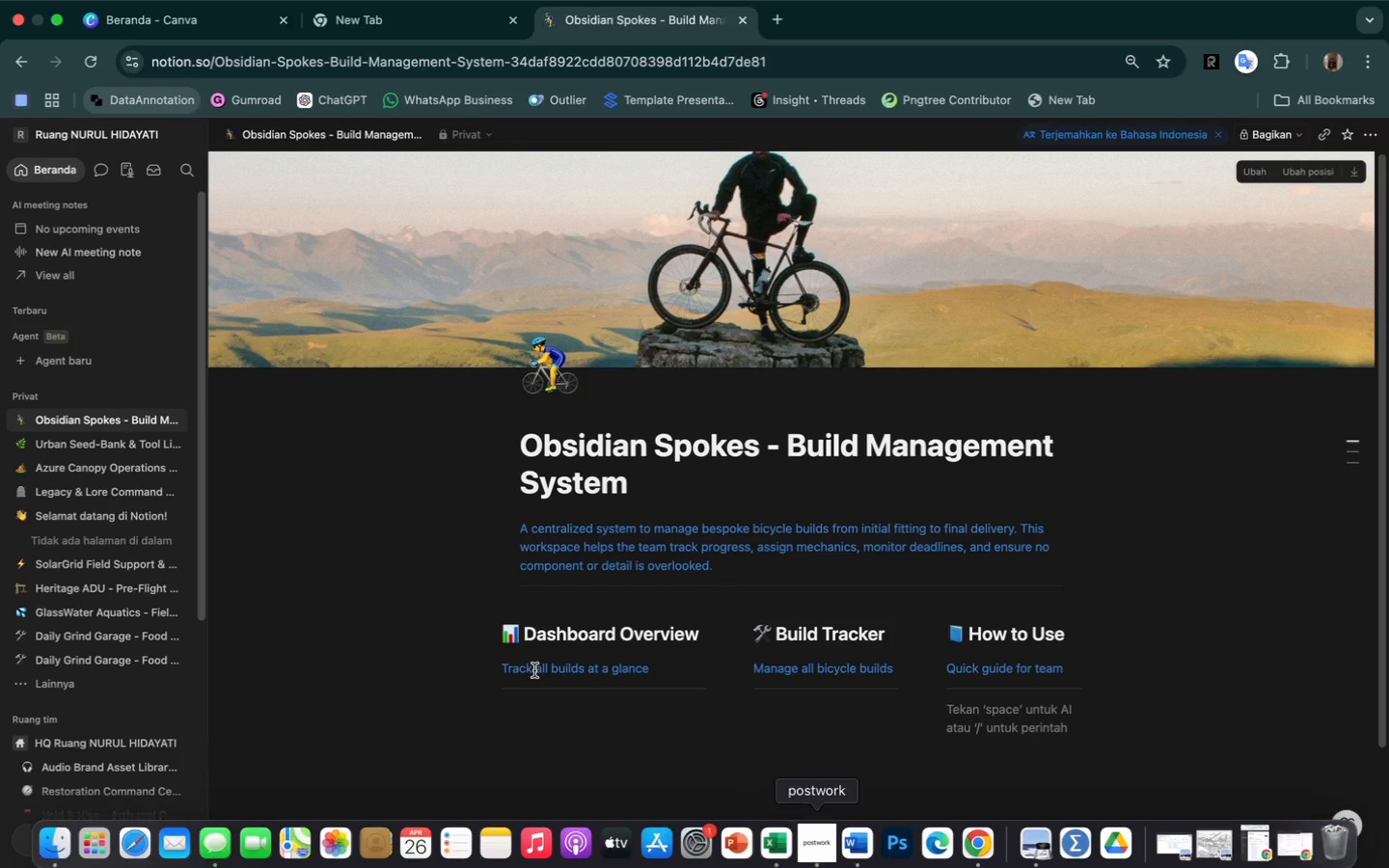 
wait(59.6)
 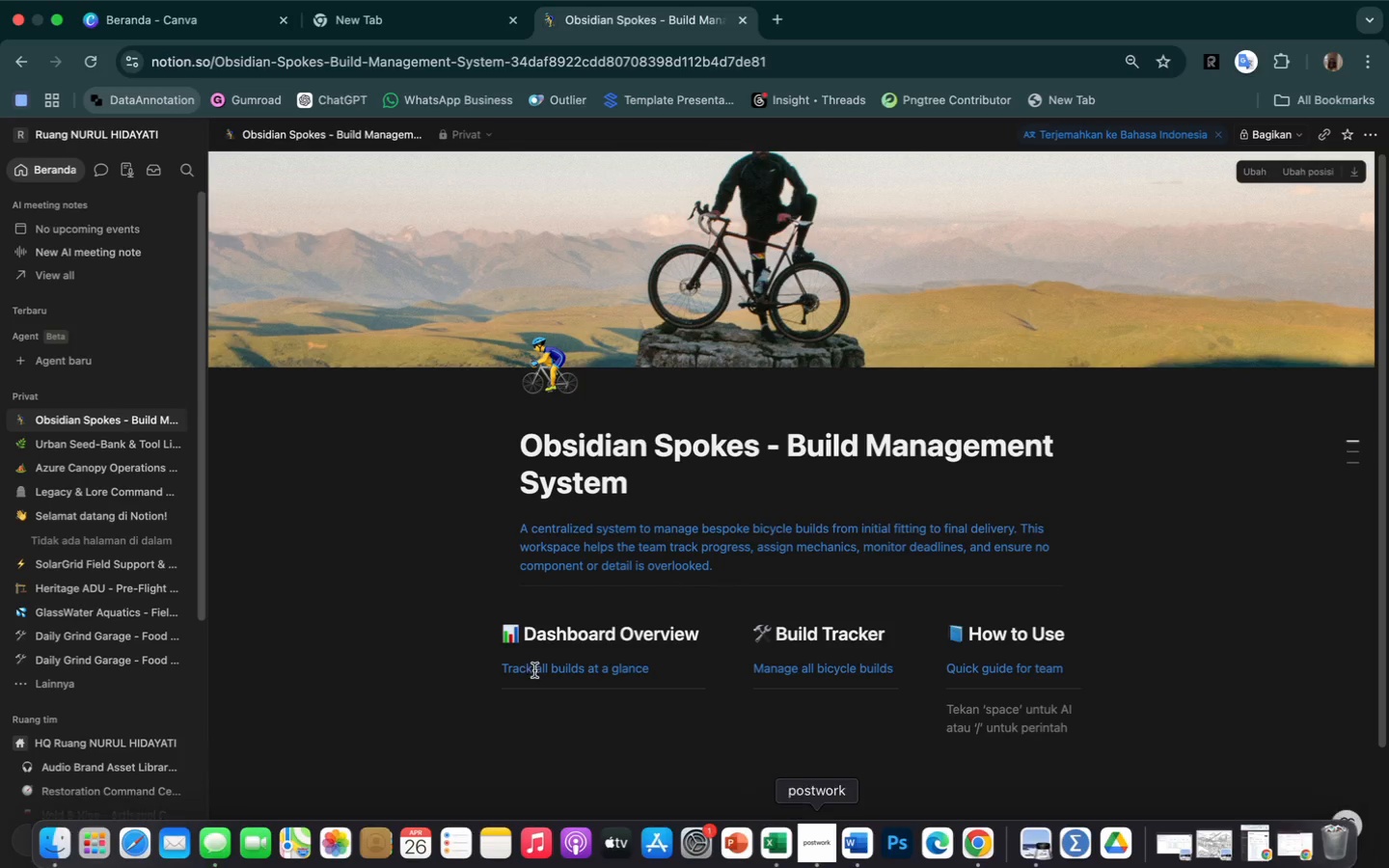 
left_click_drag(start_coordinate=[477, 613], to_coordinate=[499, 617])
 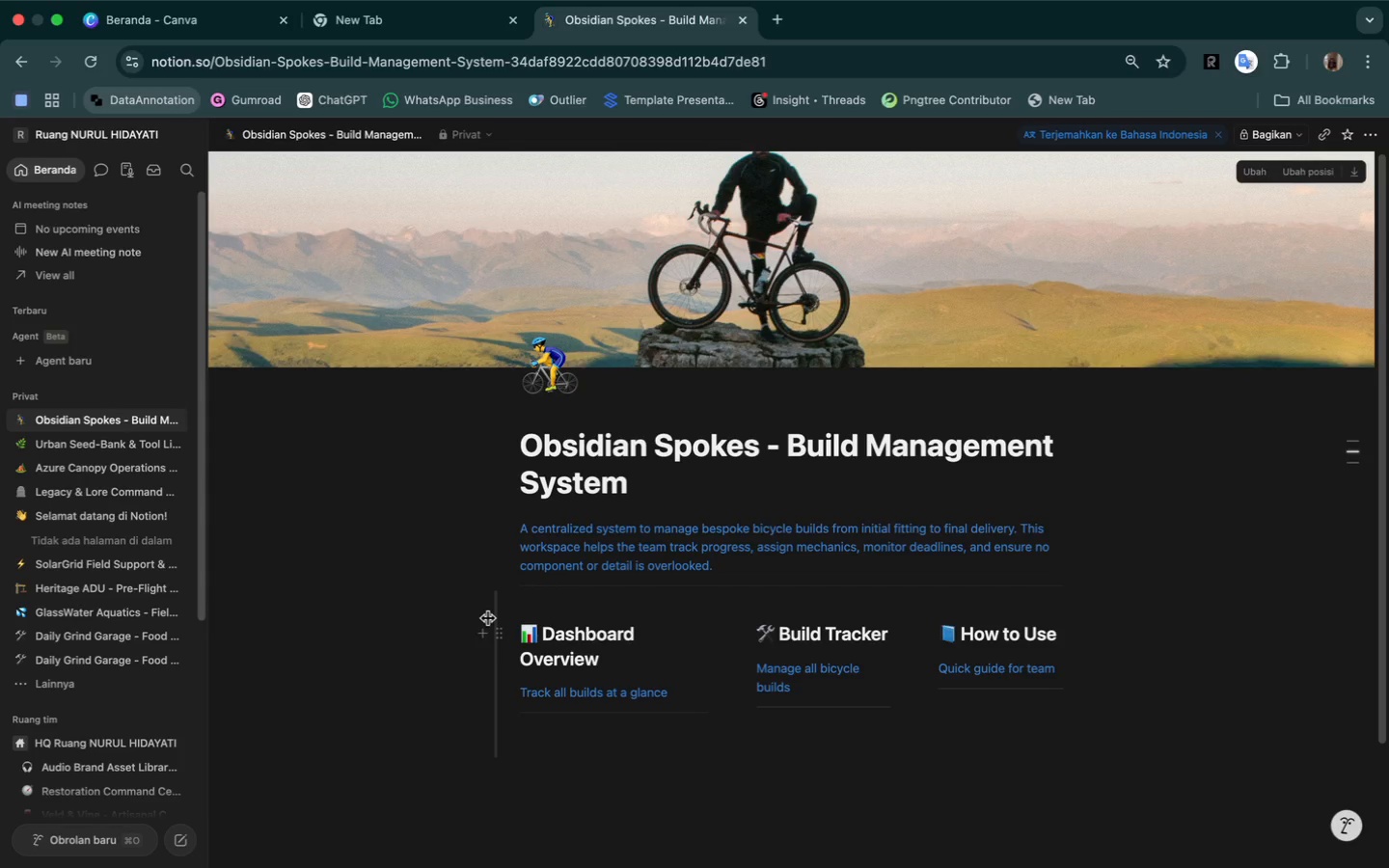 
wait(12.31)
 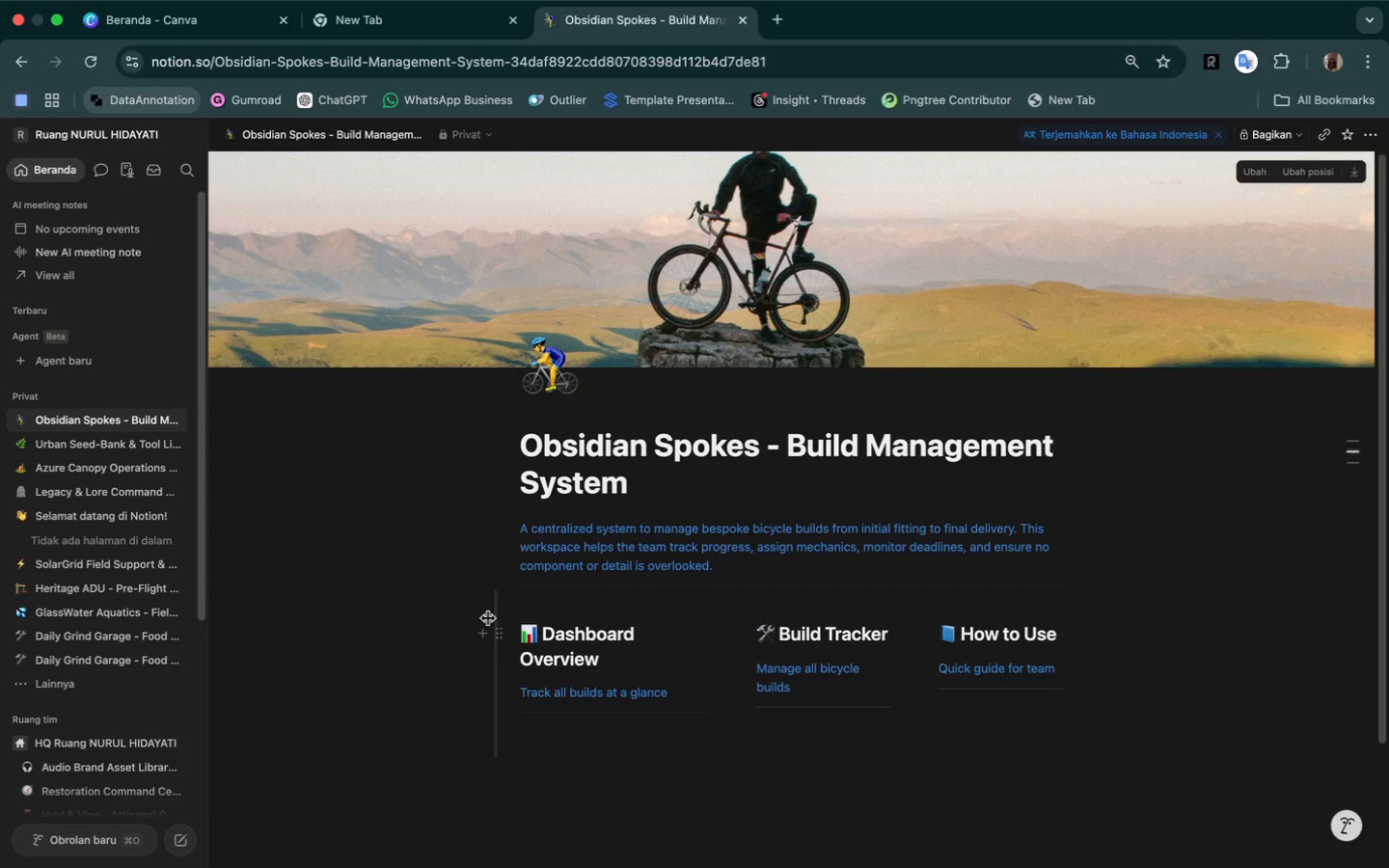 
mouse_move([504, 847])
 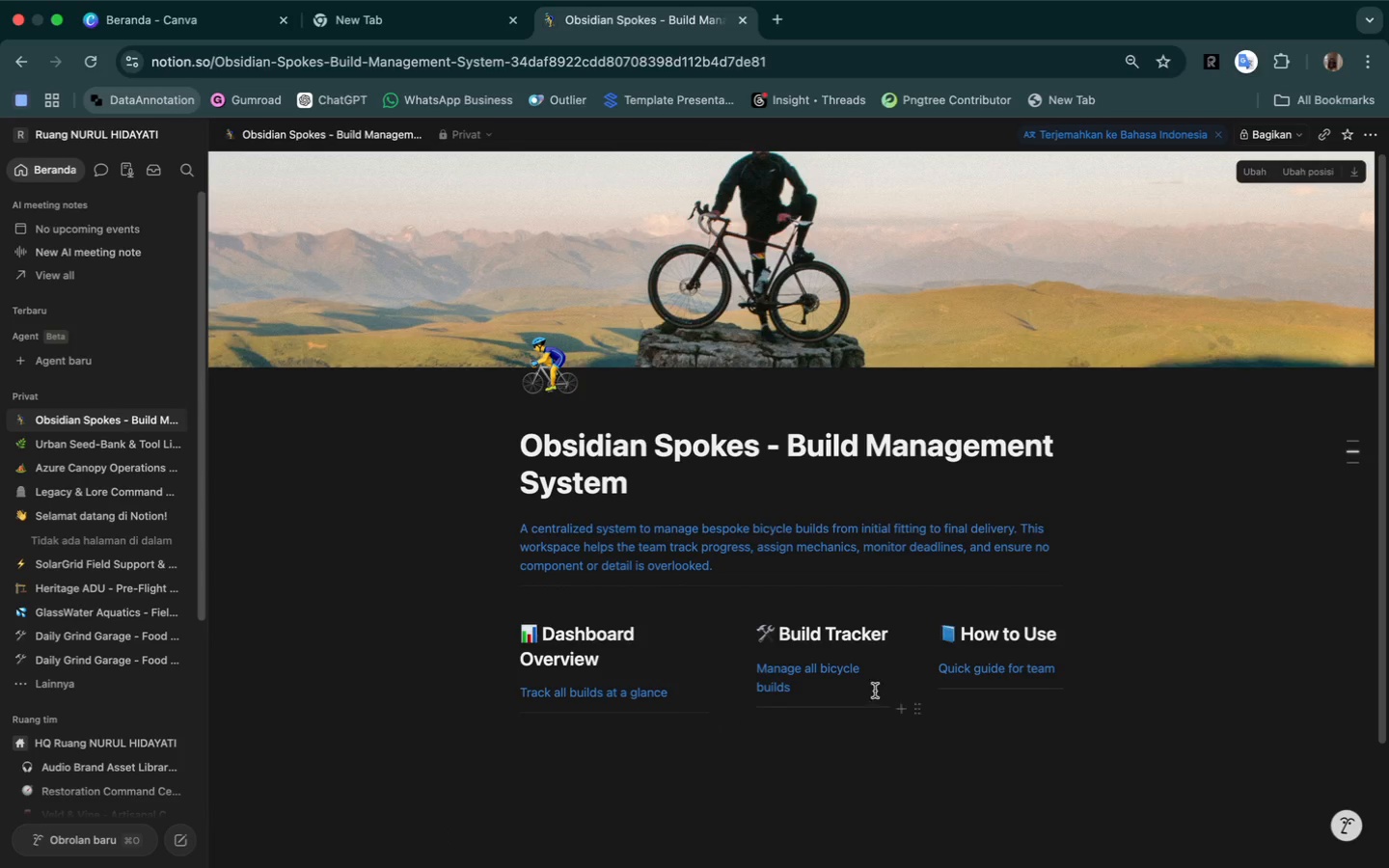 
wait(8.61)
 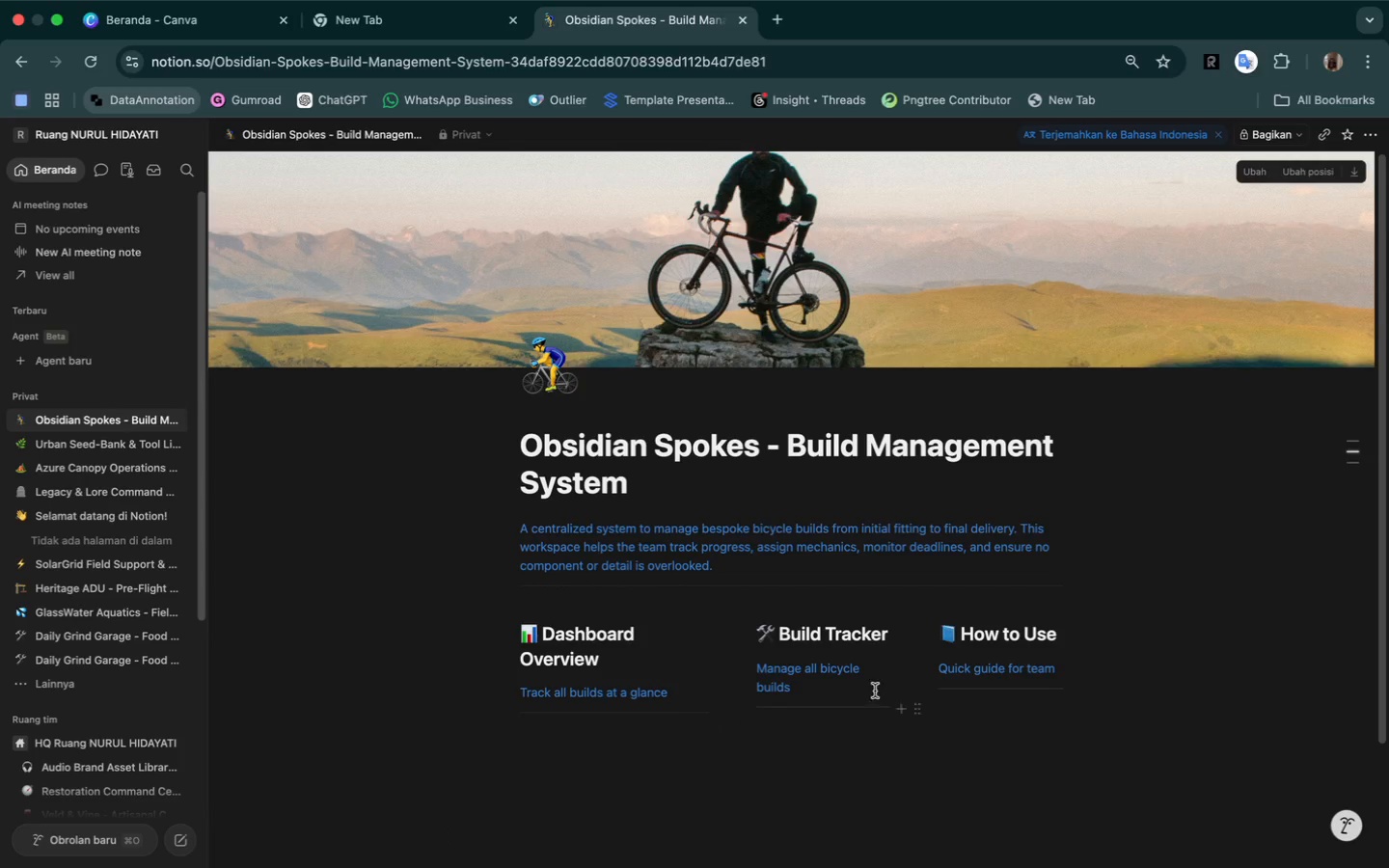 
left_click_drag(start_coordinate=[1087, 631], to_coordinate=[1064, 629])
 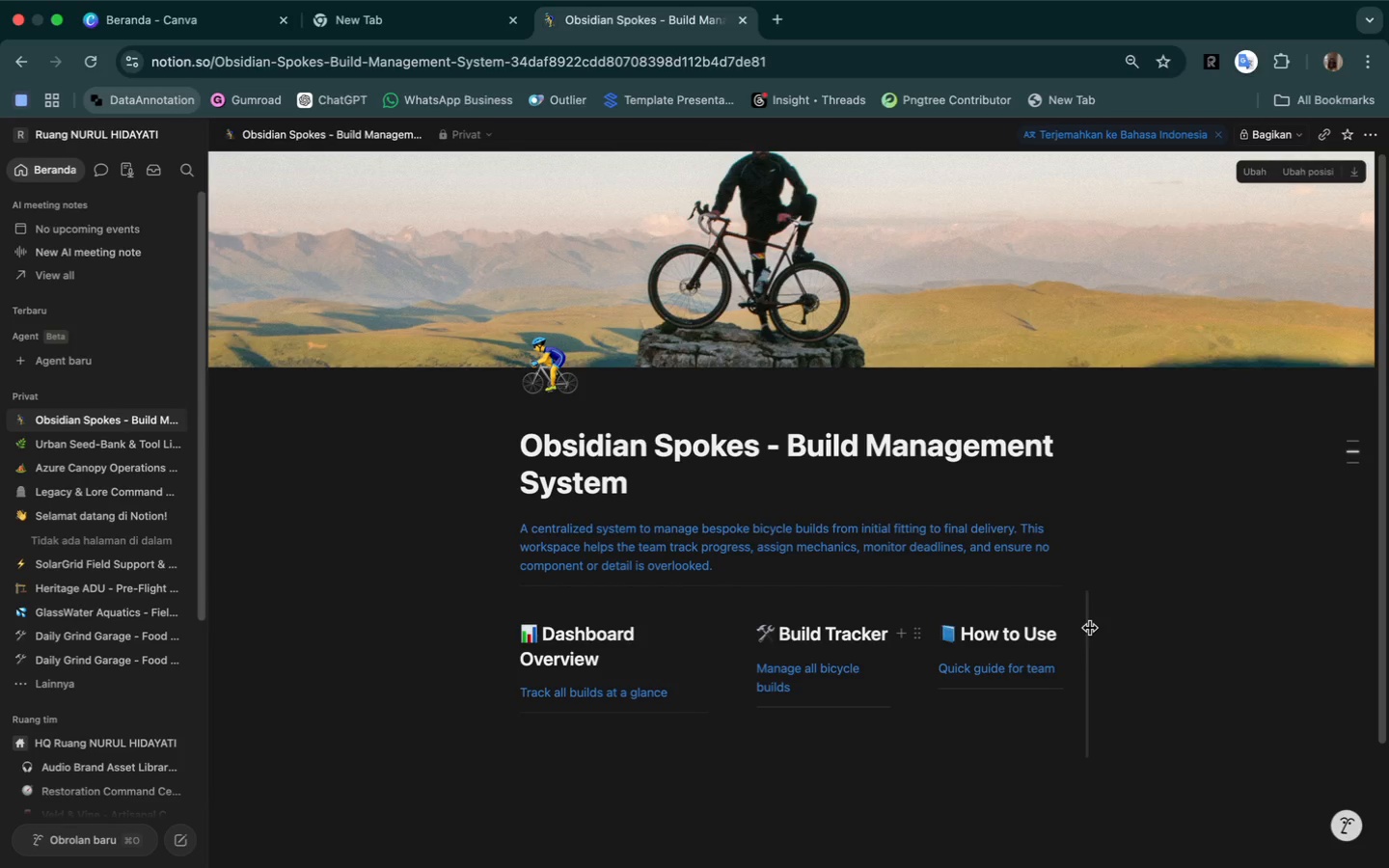 
left_click_drag(start_coordinate=[1090, 628], to_coordinate=[1056, 626])
 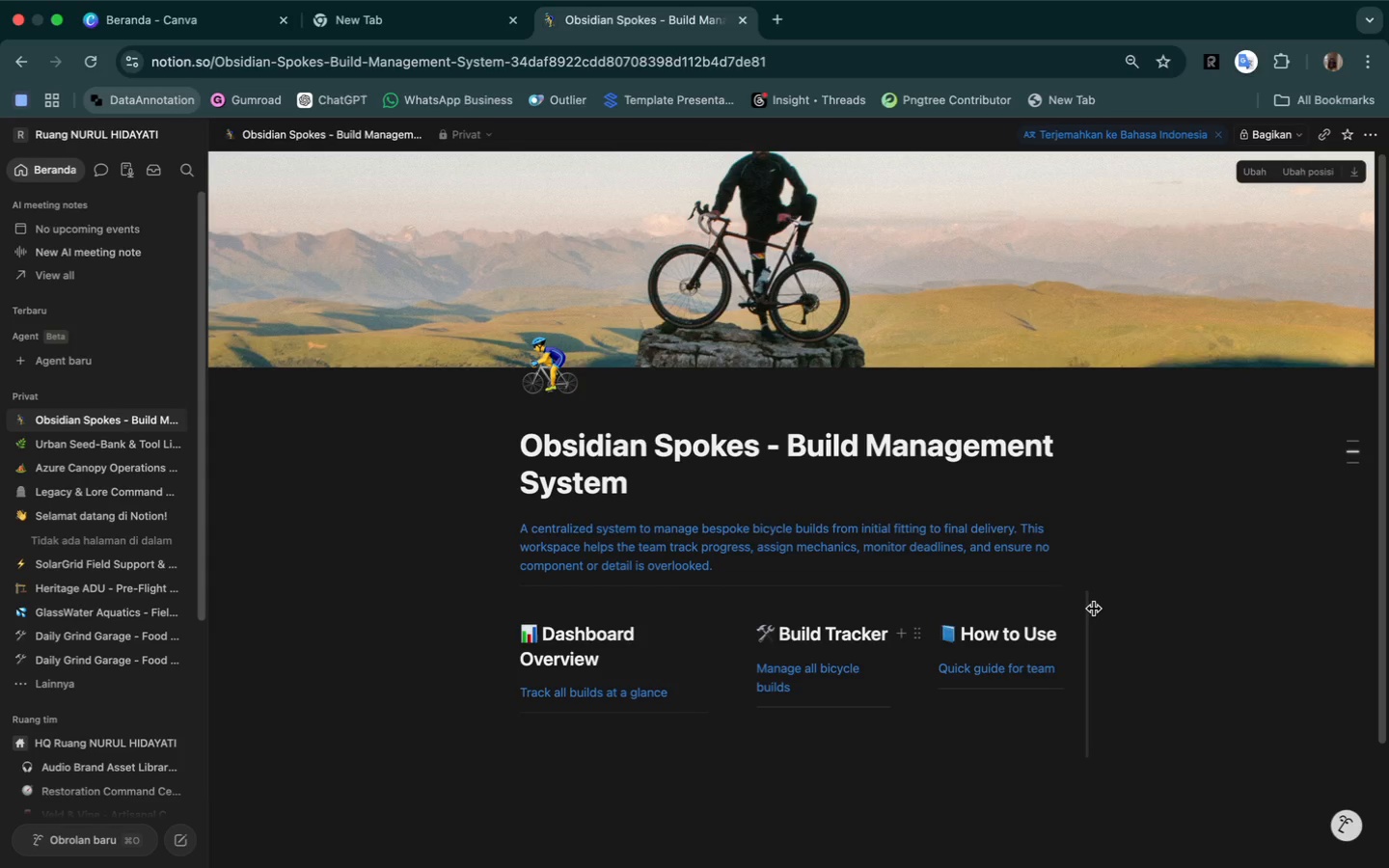 
left_click_drag(start_coordinate=[1094, 609], to_coordinate=[1057, 609])
 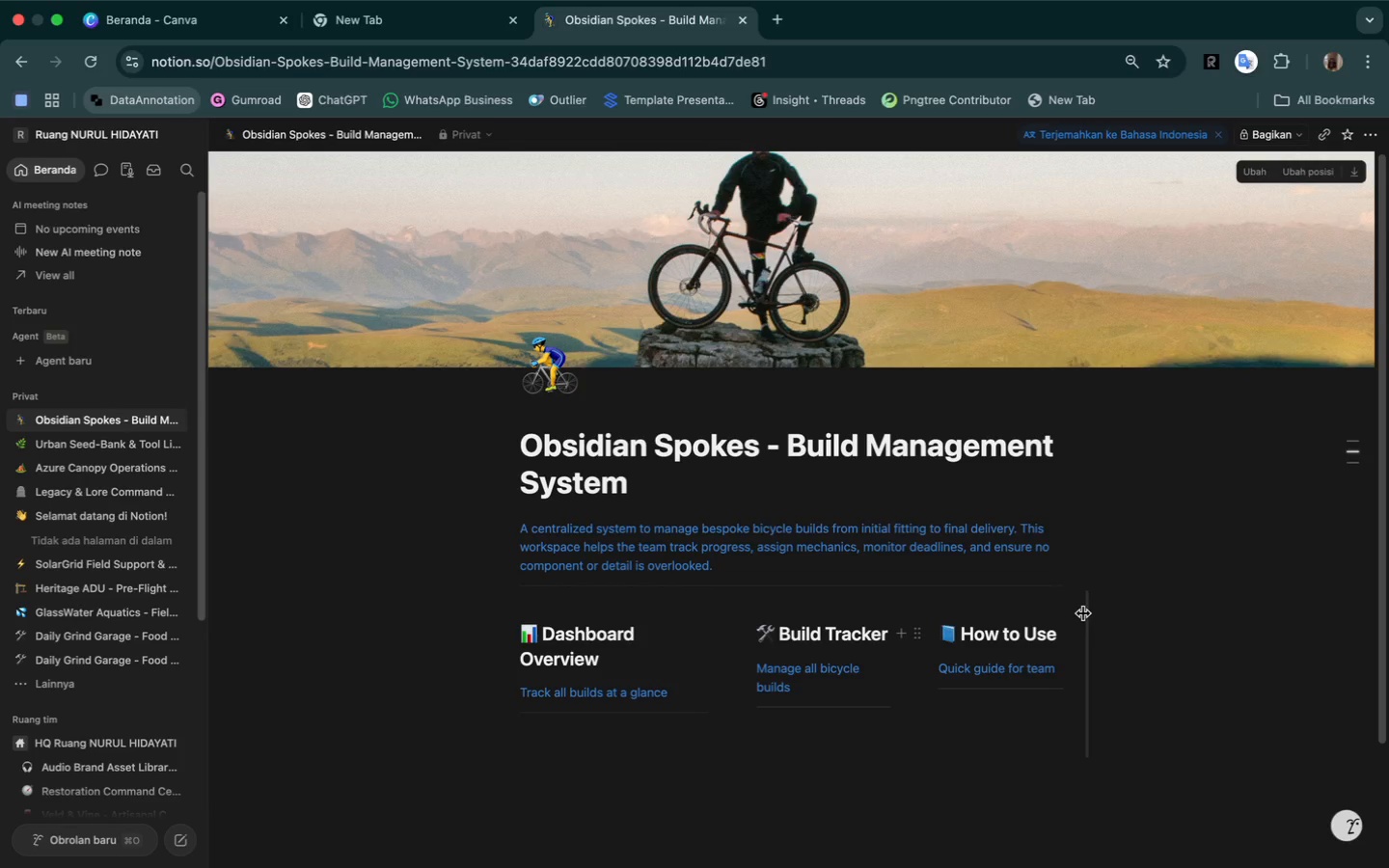 
left_click_drag(start_coordinate=[1083, 613], to_coordinate=[1059, 611])
 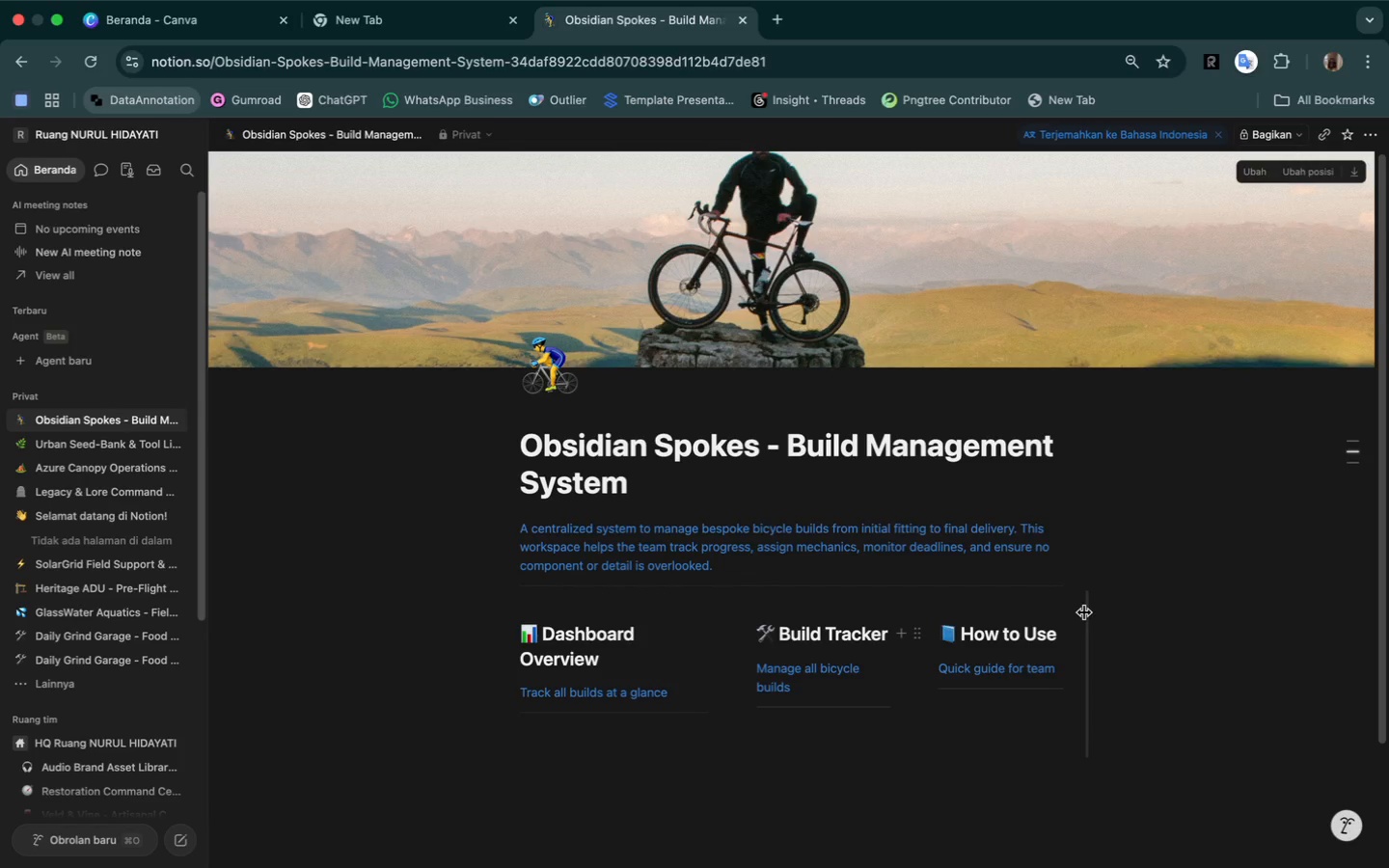 
left_click_drag(start_coordinate=[1084, 612], to_coordinate=[1057, 614])
 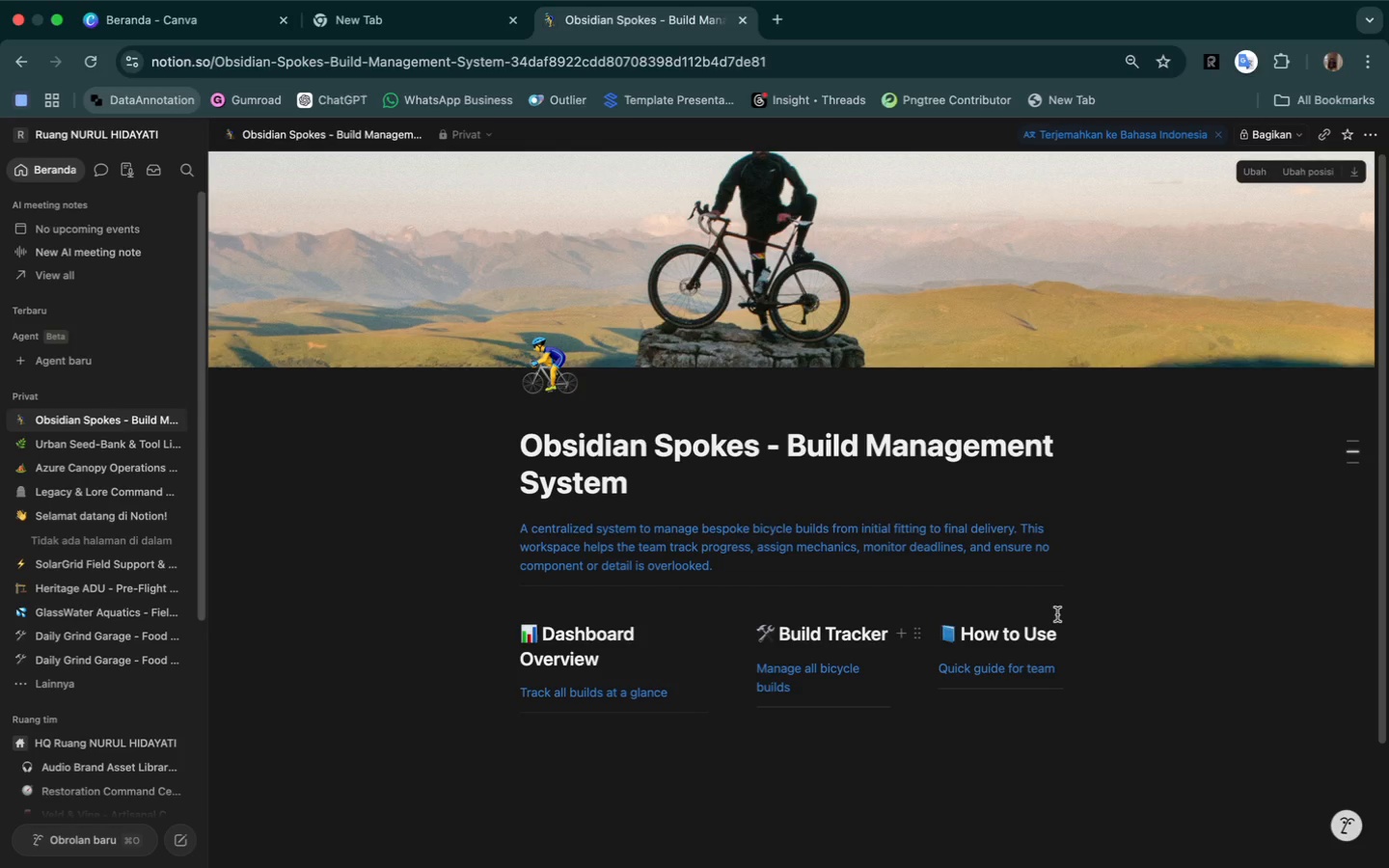 
wait(10.15)
 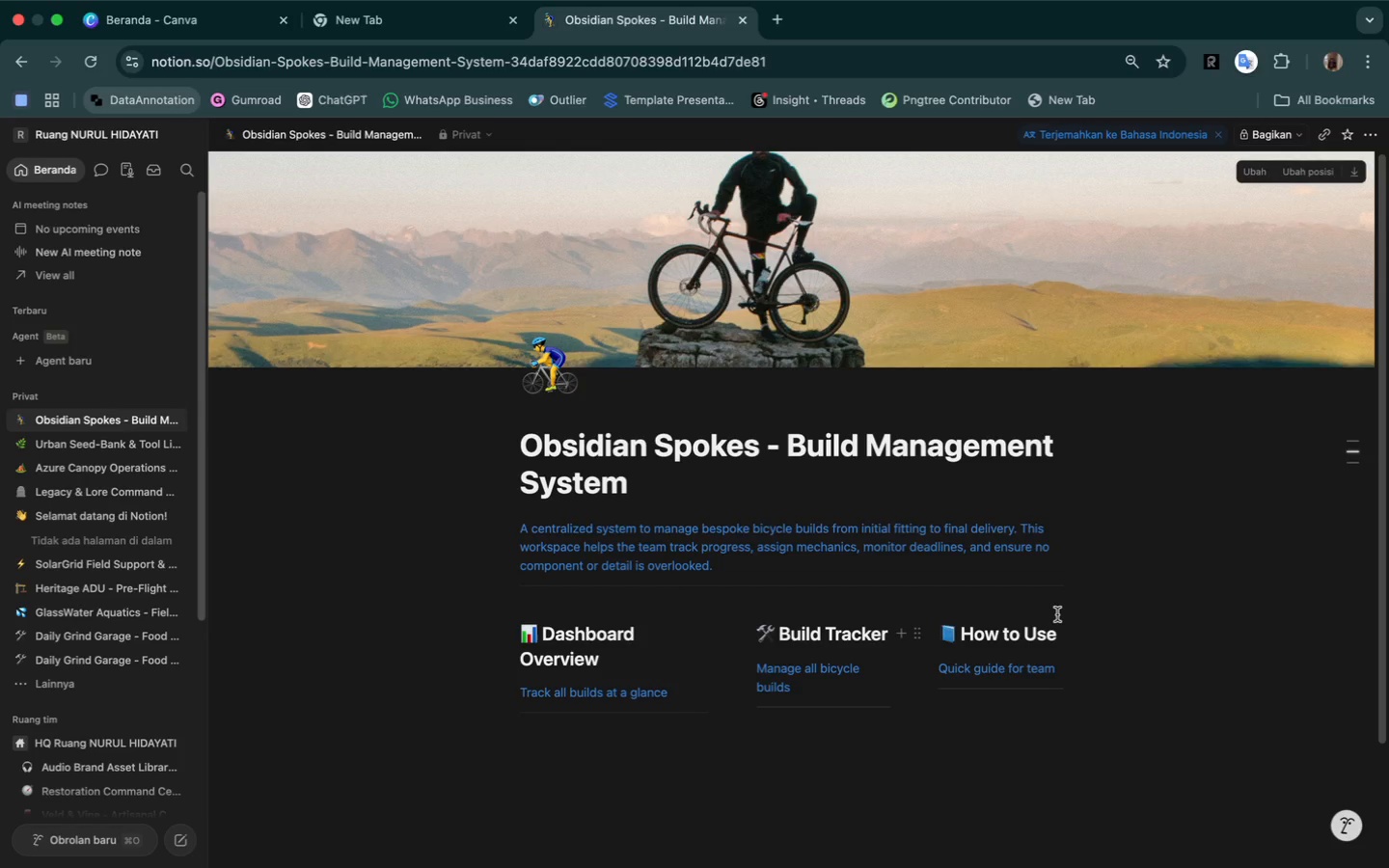 
left_click_drag(start_coordinate=[1076, 608], to_coordinate=[1054, 607])
 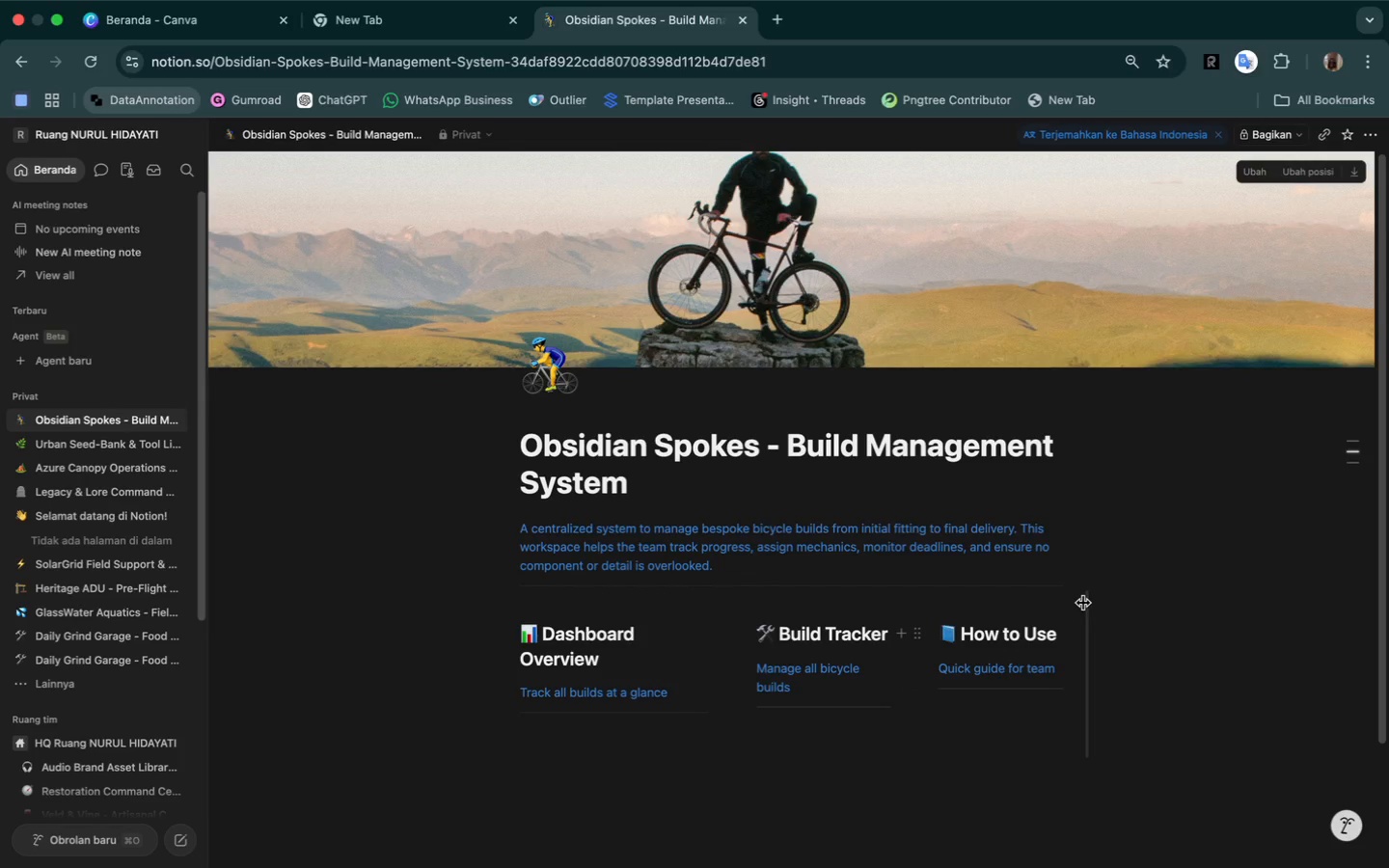 
left_click_drag(start_coordinate=[1083, 603], to_coordinate=[1058, 617])
 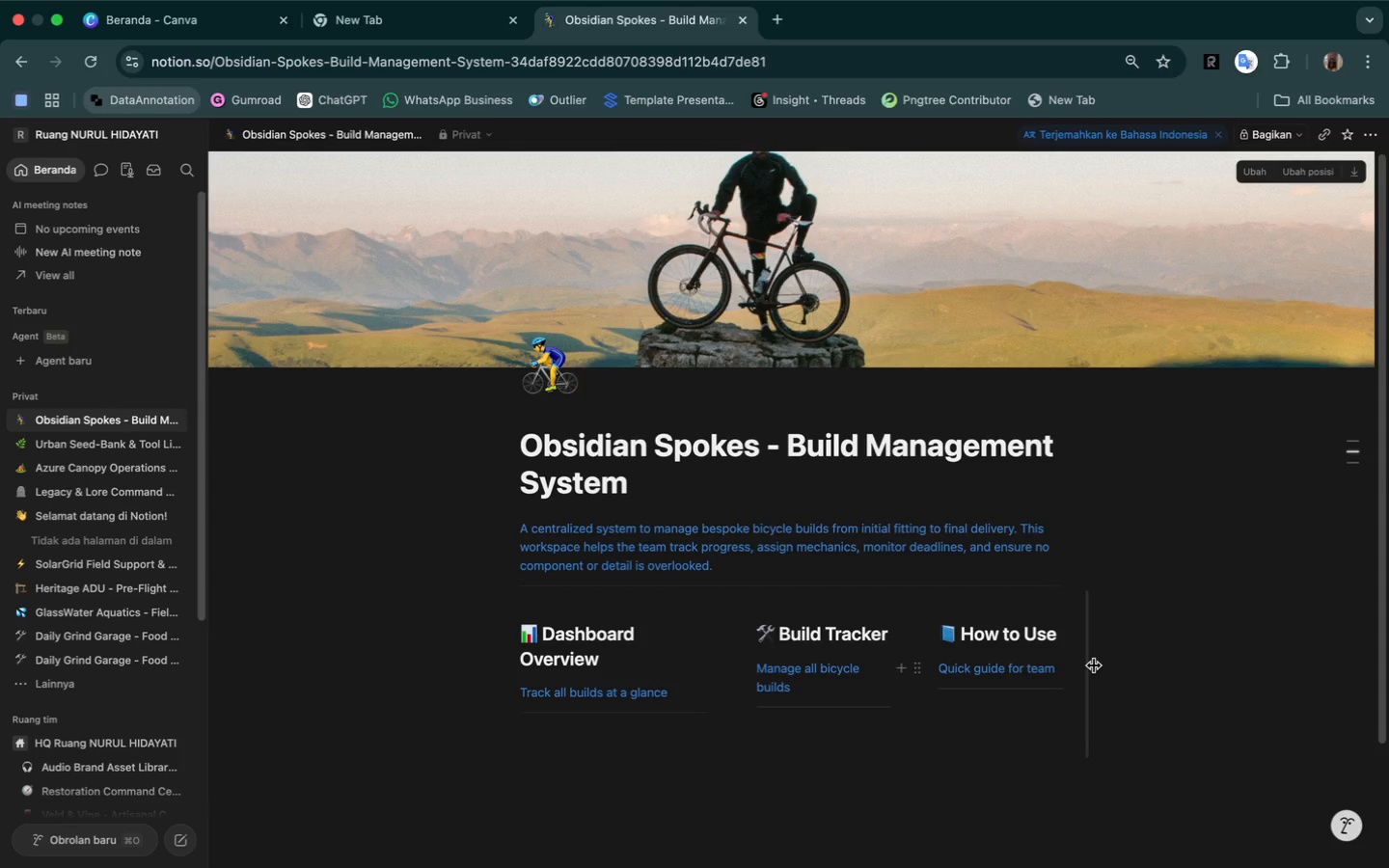 
left_click_drag(start_coordinate=[1094, 665], to_coordinate=[1049, 688])
 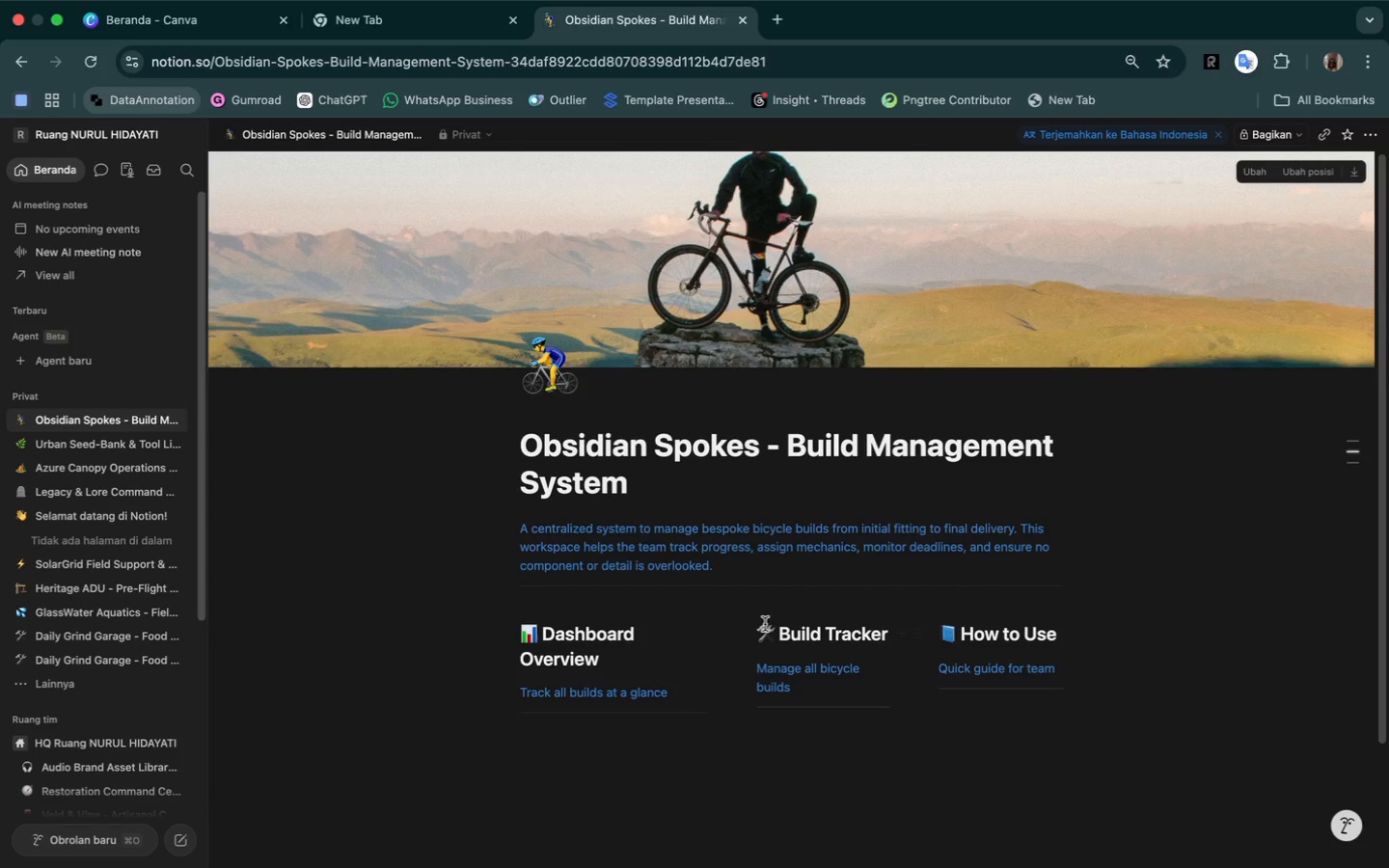 
wait(9.36)
 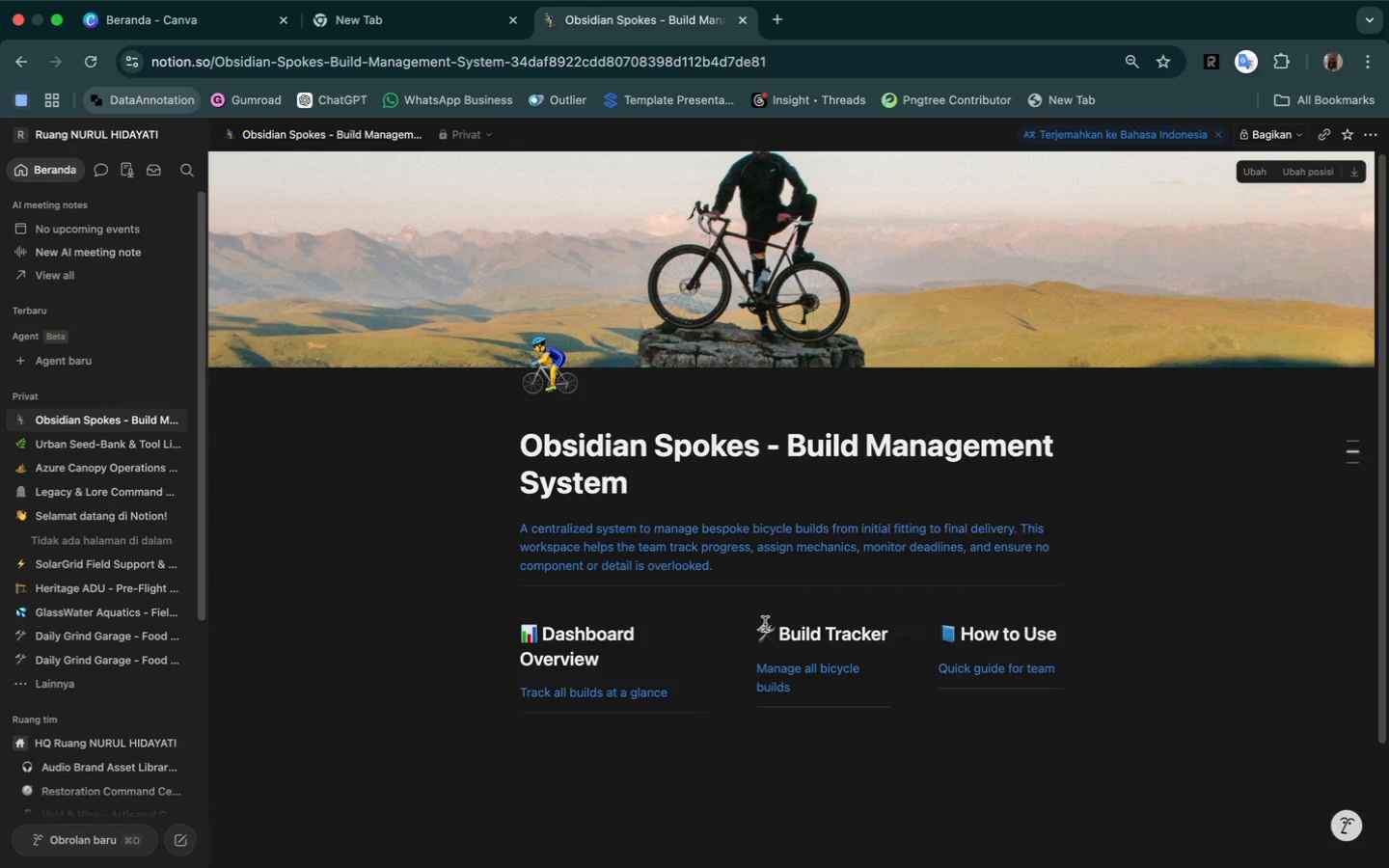 
left_click([731, 617])
 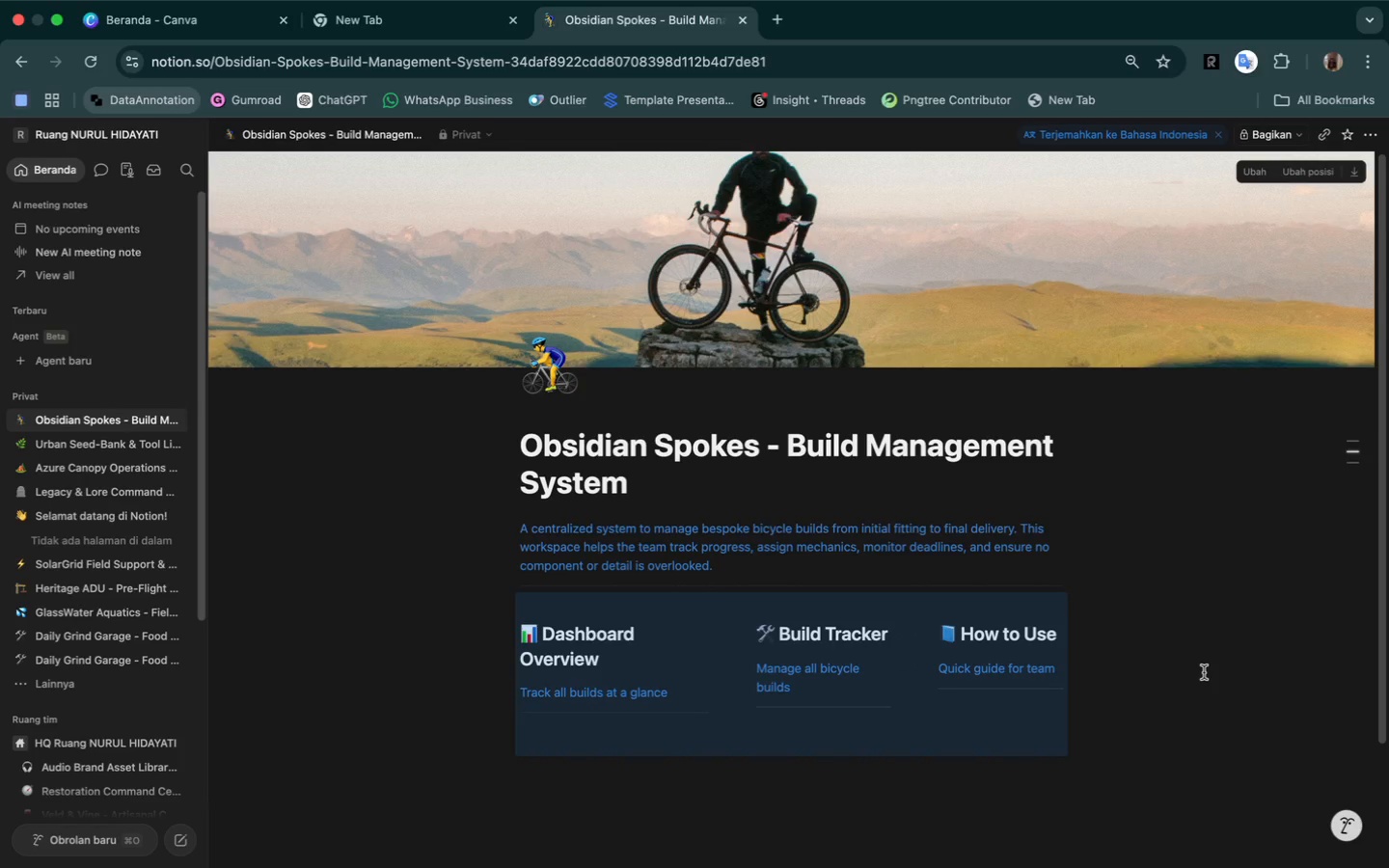 
left_click([1204, 672])
 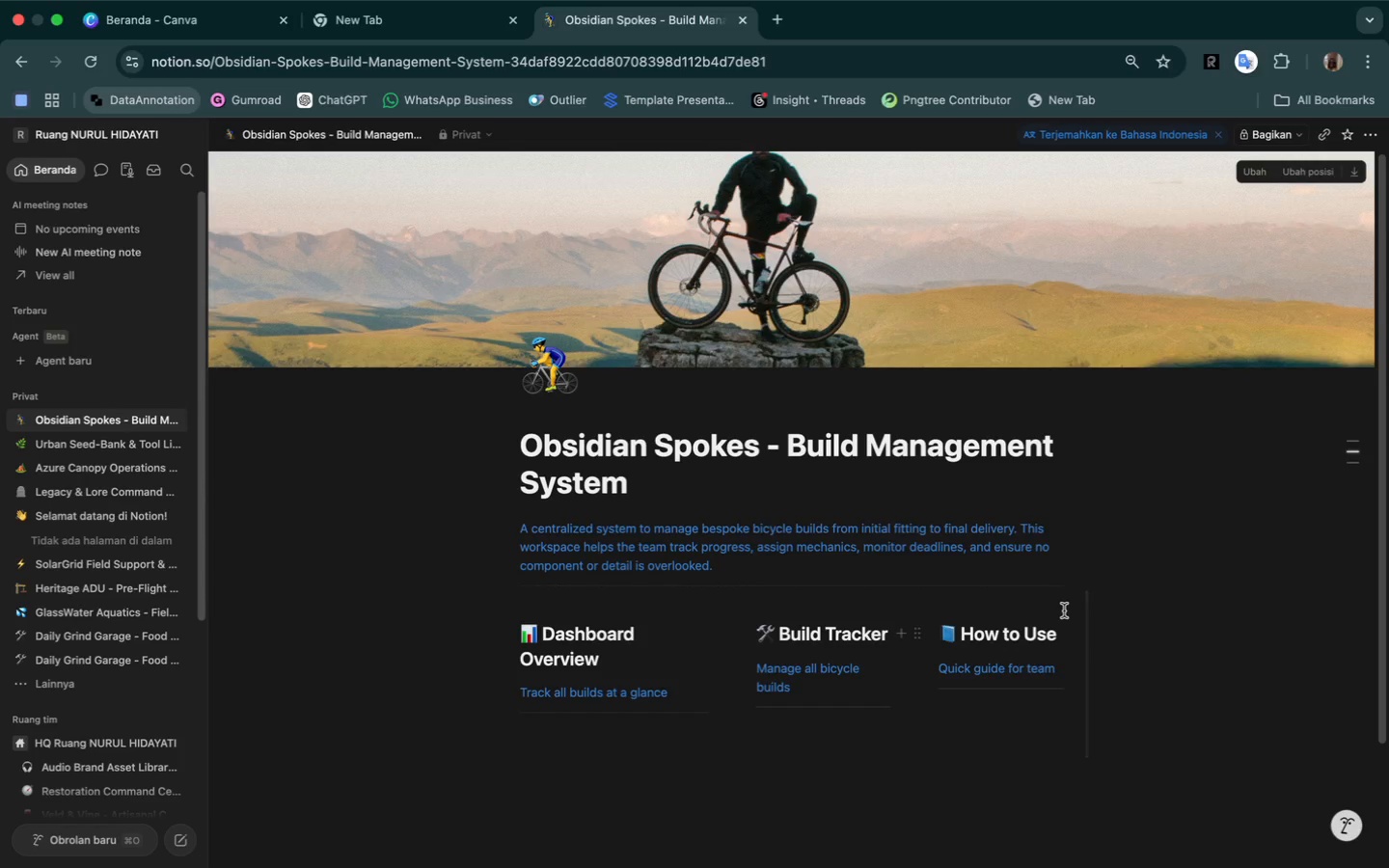 
left_click_drag(start_coordinate=[1079, 610], to_coordinate=[1112, 613])
 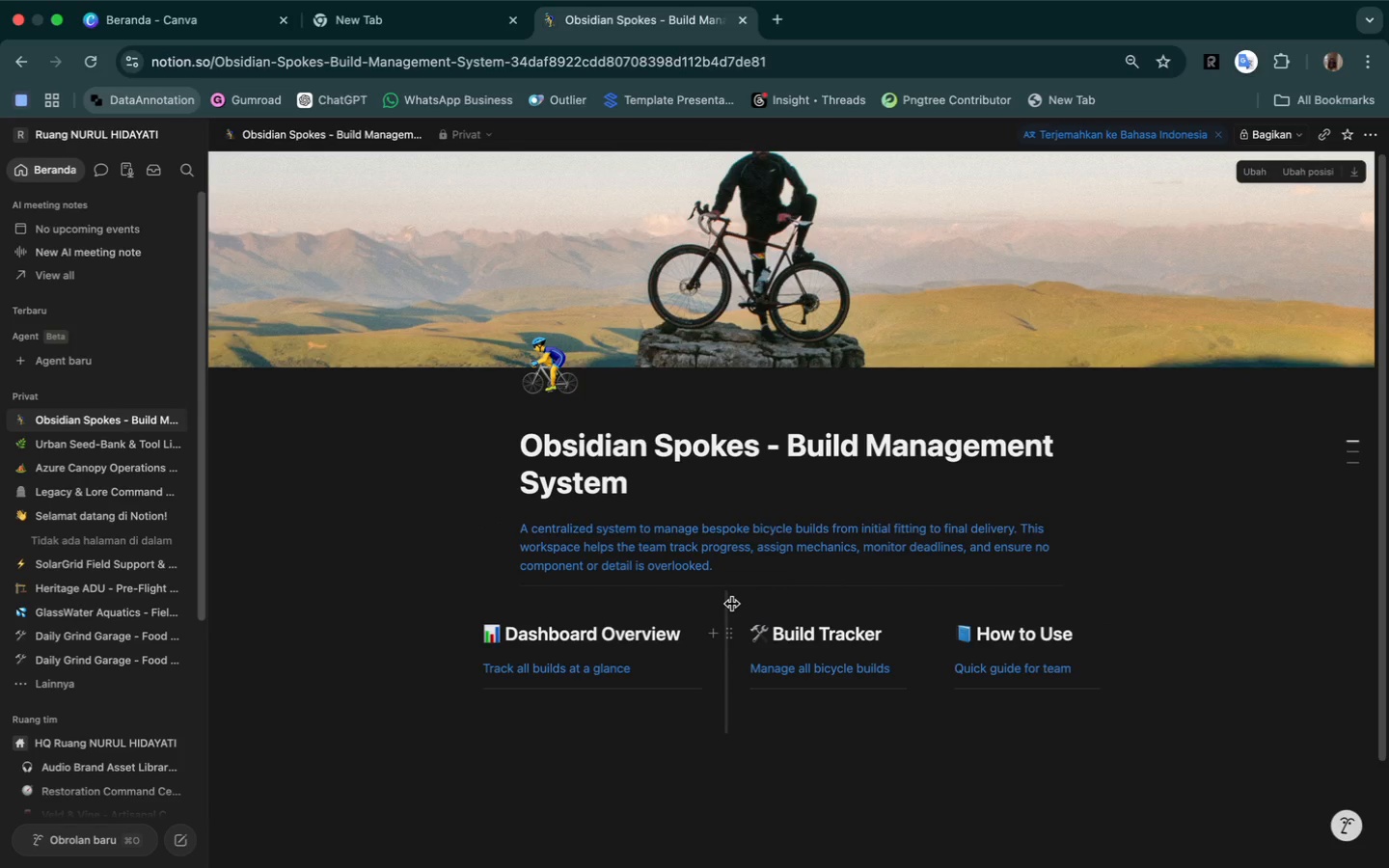 
wait(25.73)
 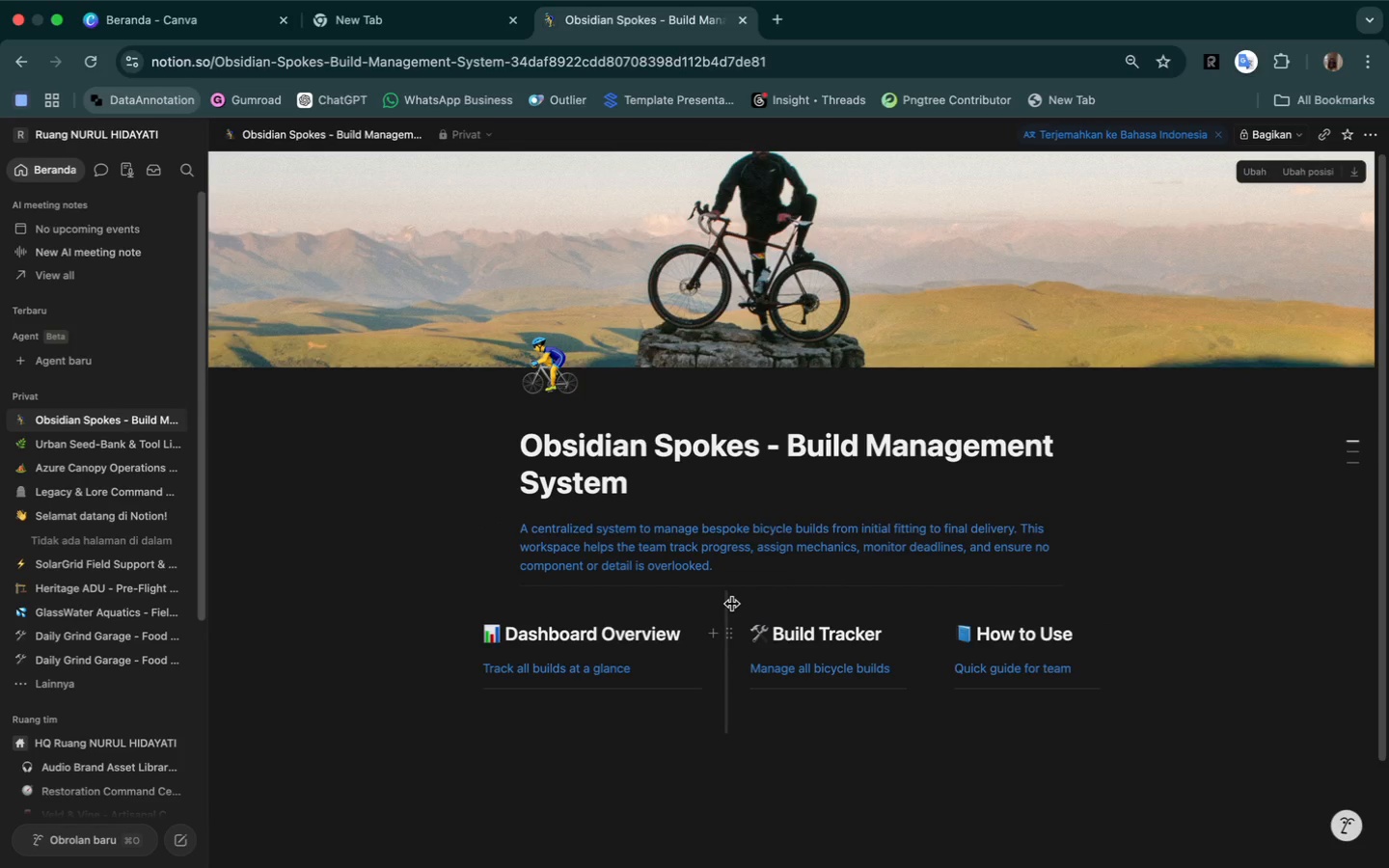 
left_click_drag(start_coordinate=[464, 603], to_coordinate=[481, 605])
 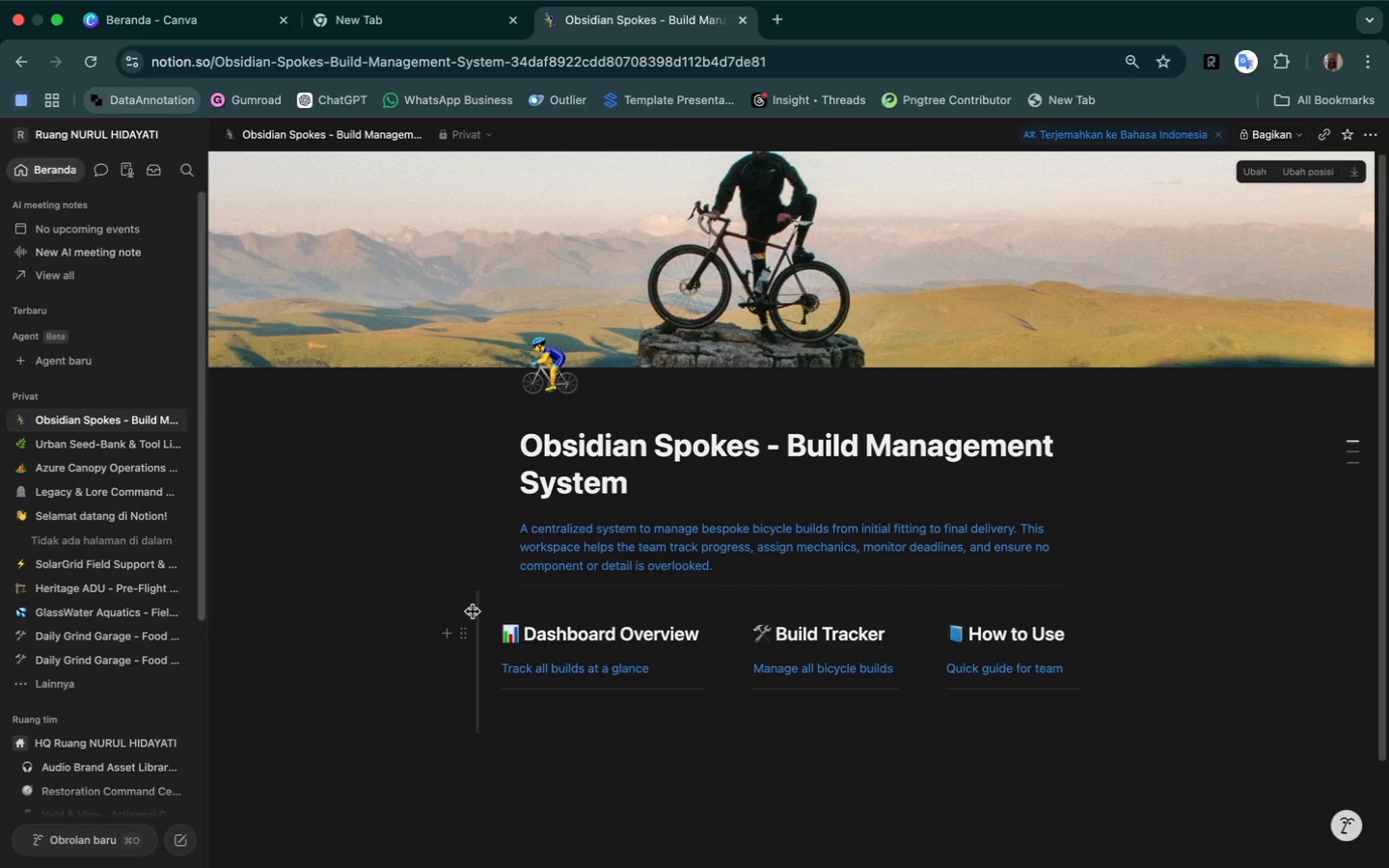 
wait(33.48)
 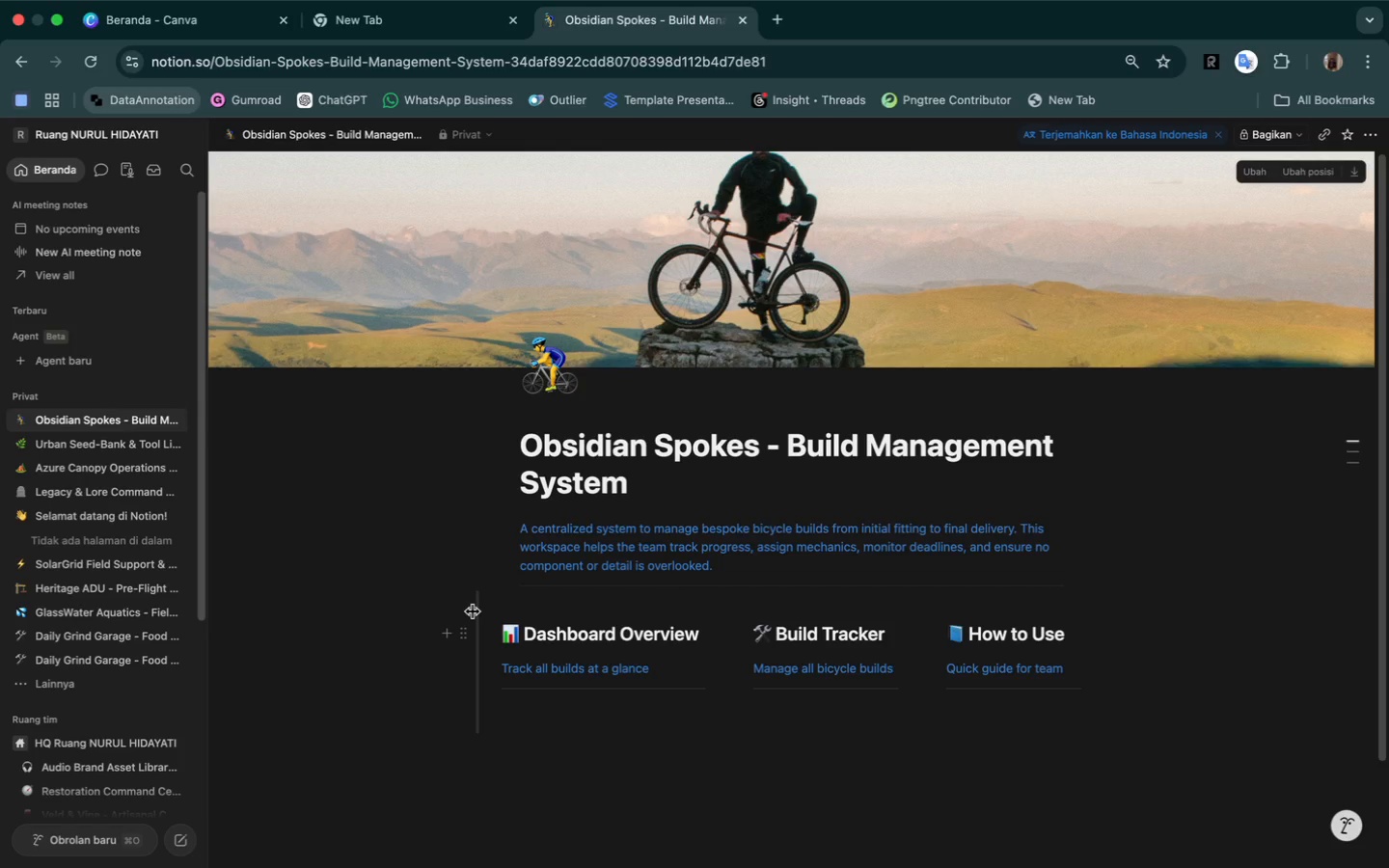 
left_click_drag(start_coordinate=[473, 611], to_coordinate=[495, 614])
 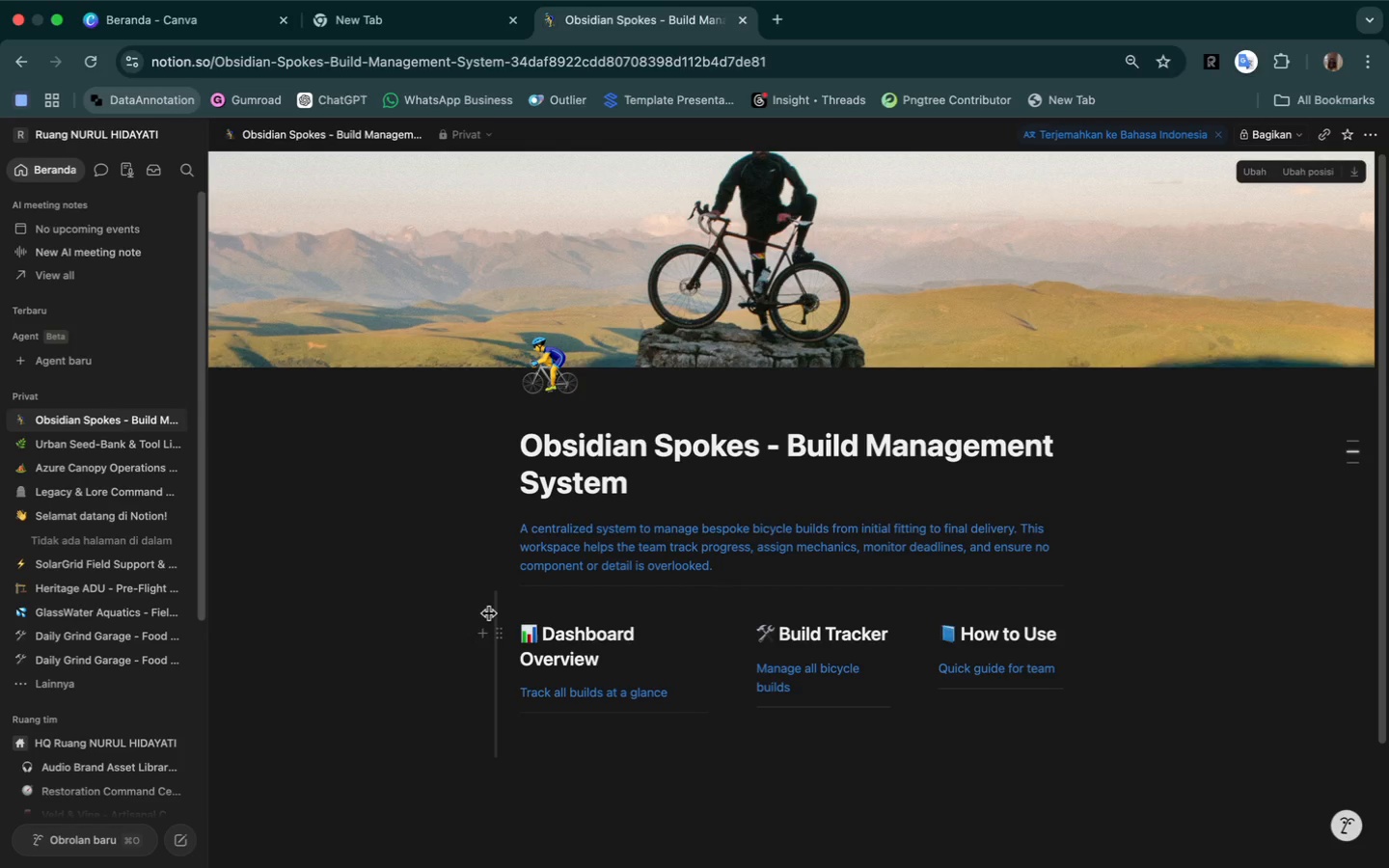 
wait(7.03)
 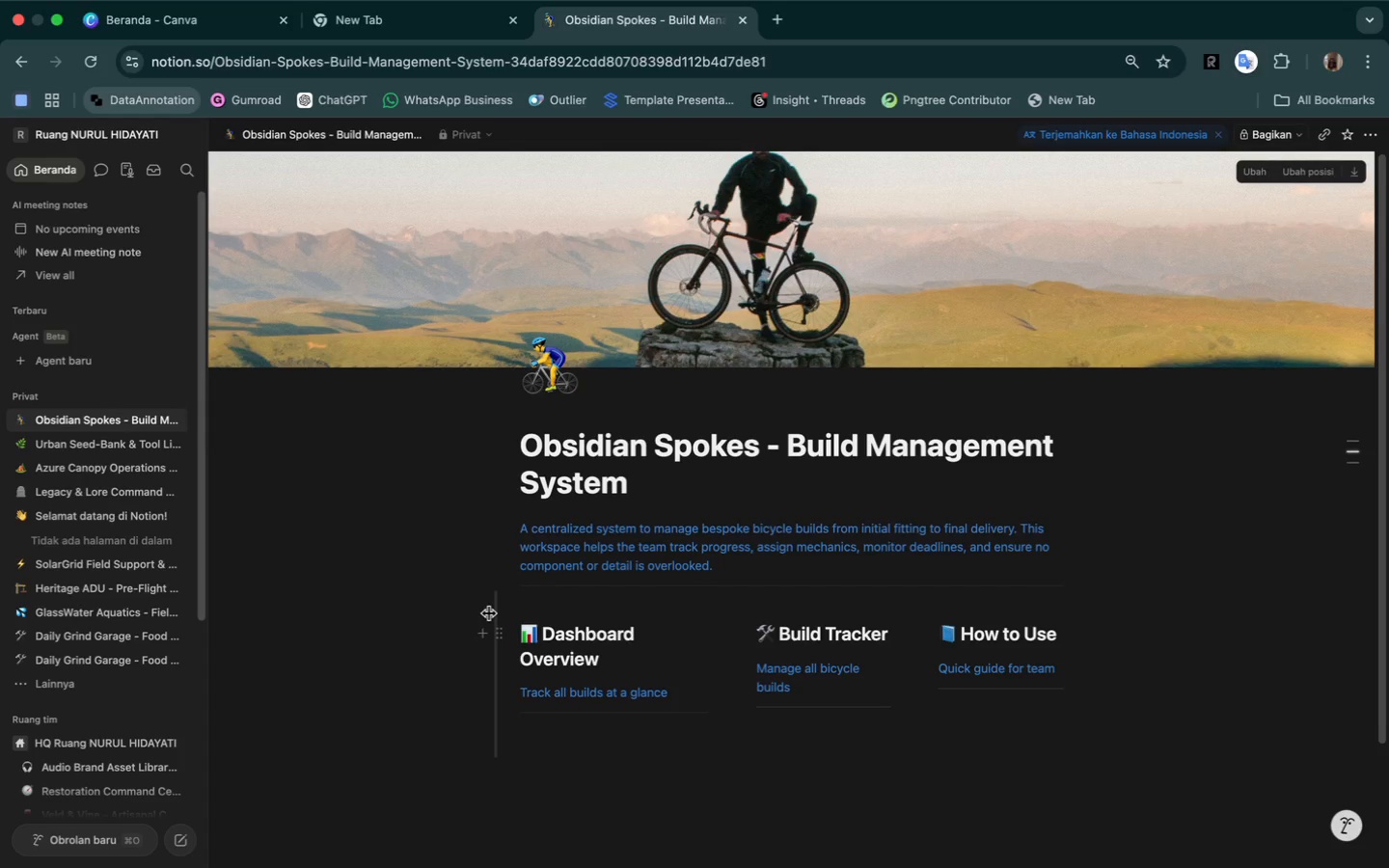 
left_click_drag(start_coordinate=[489, 613], to_coordinate=[469, 612])
 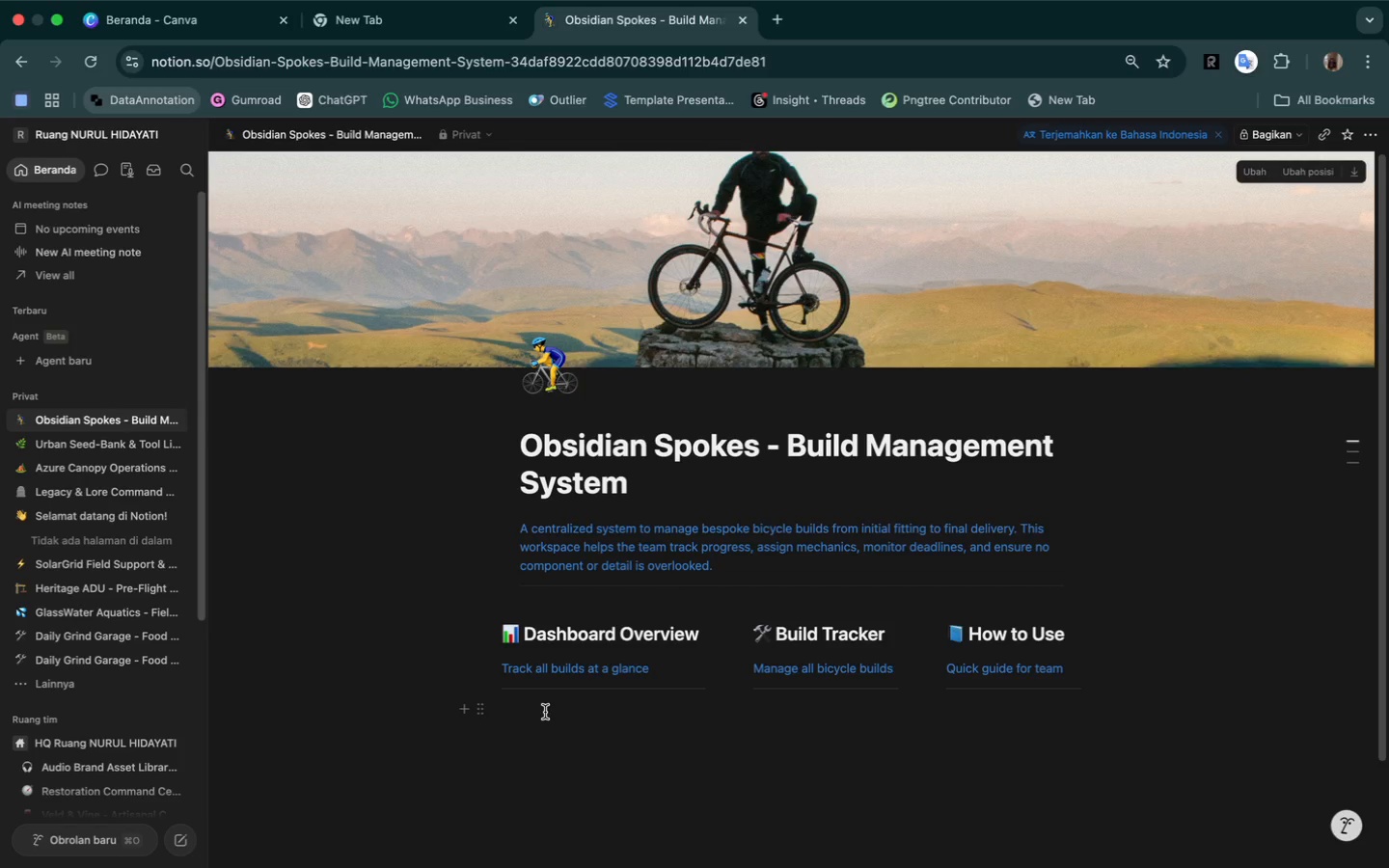 
wait(80.43)
 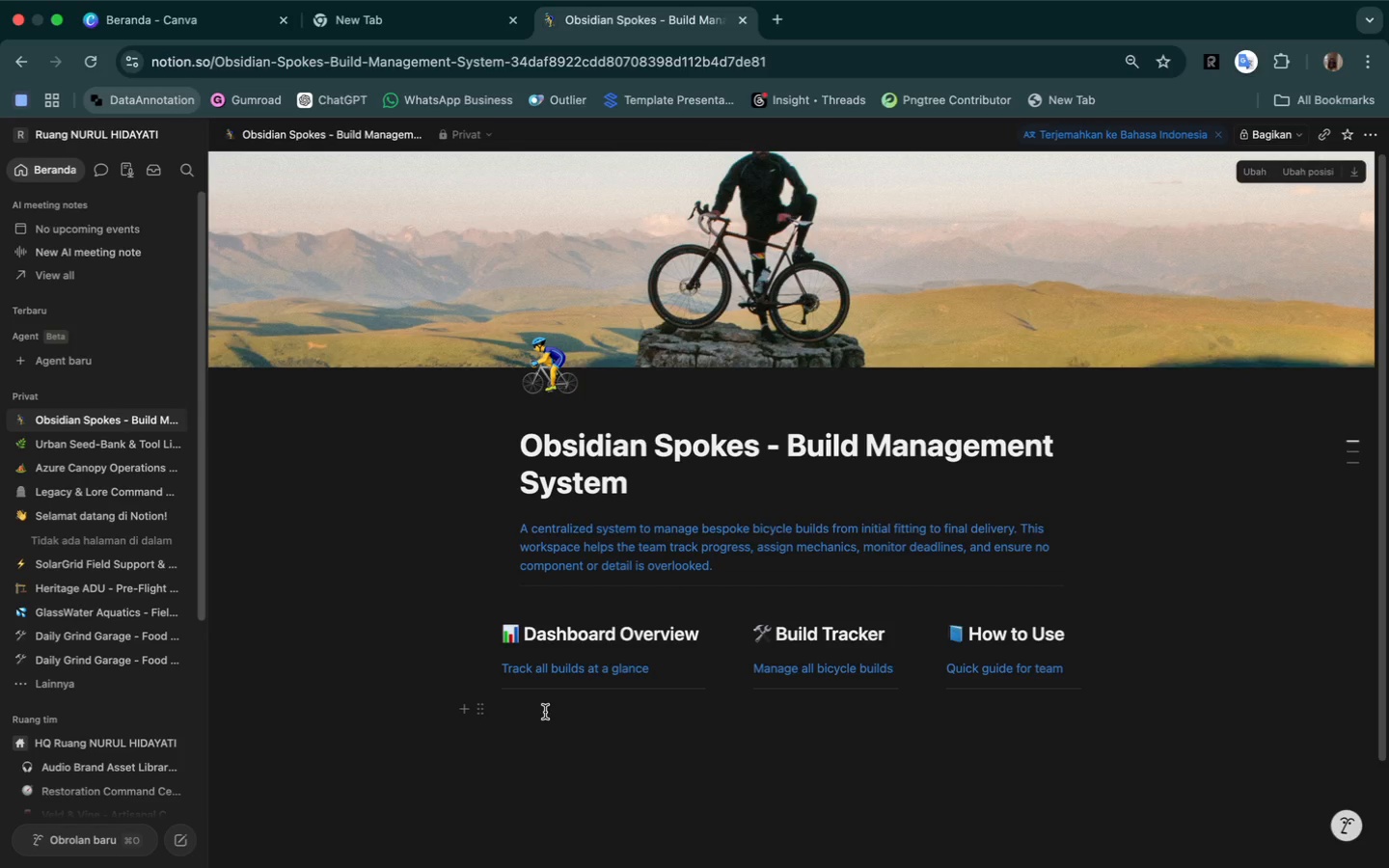 
left_click([778, 703])
 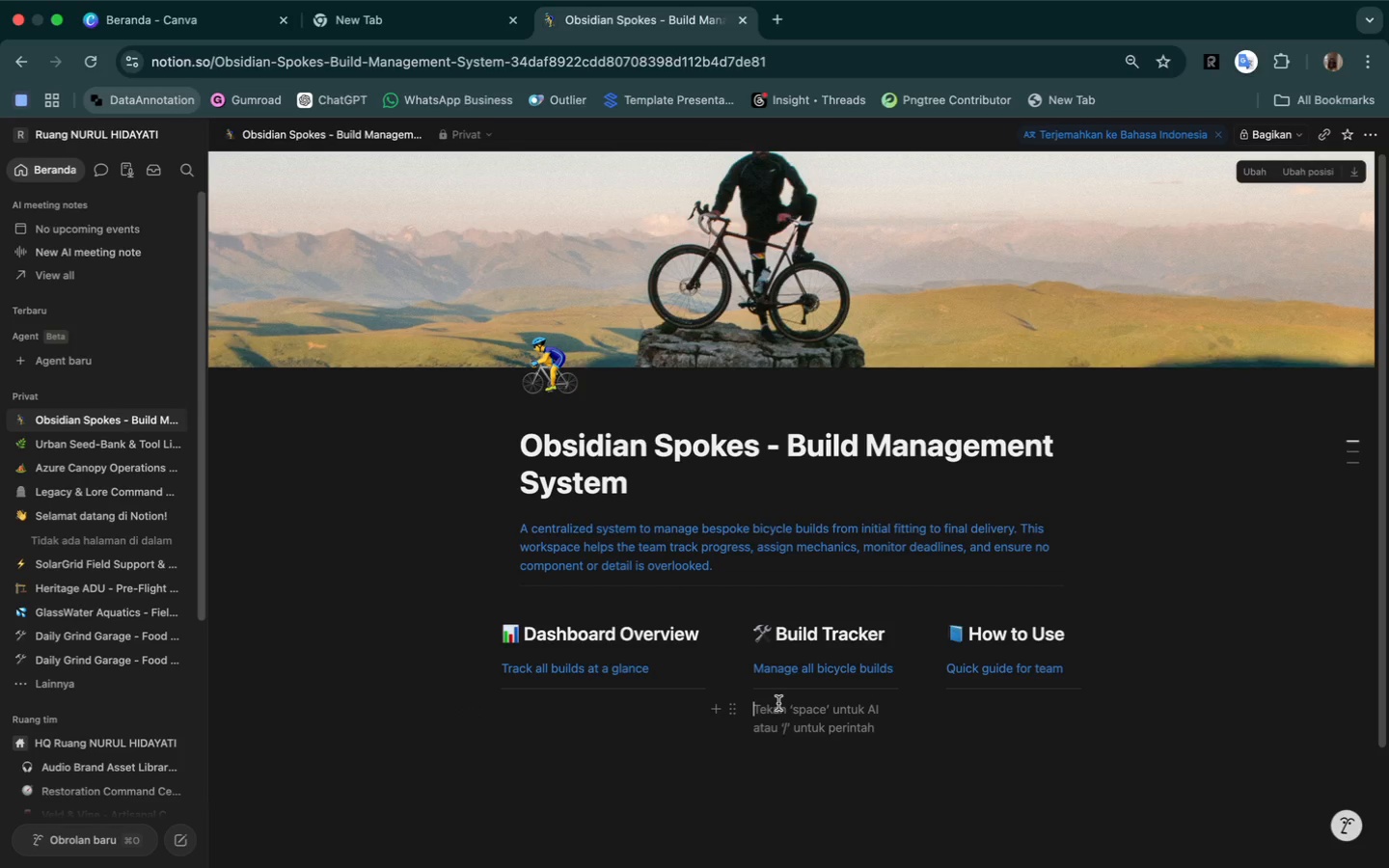 
key(Slash)
 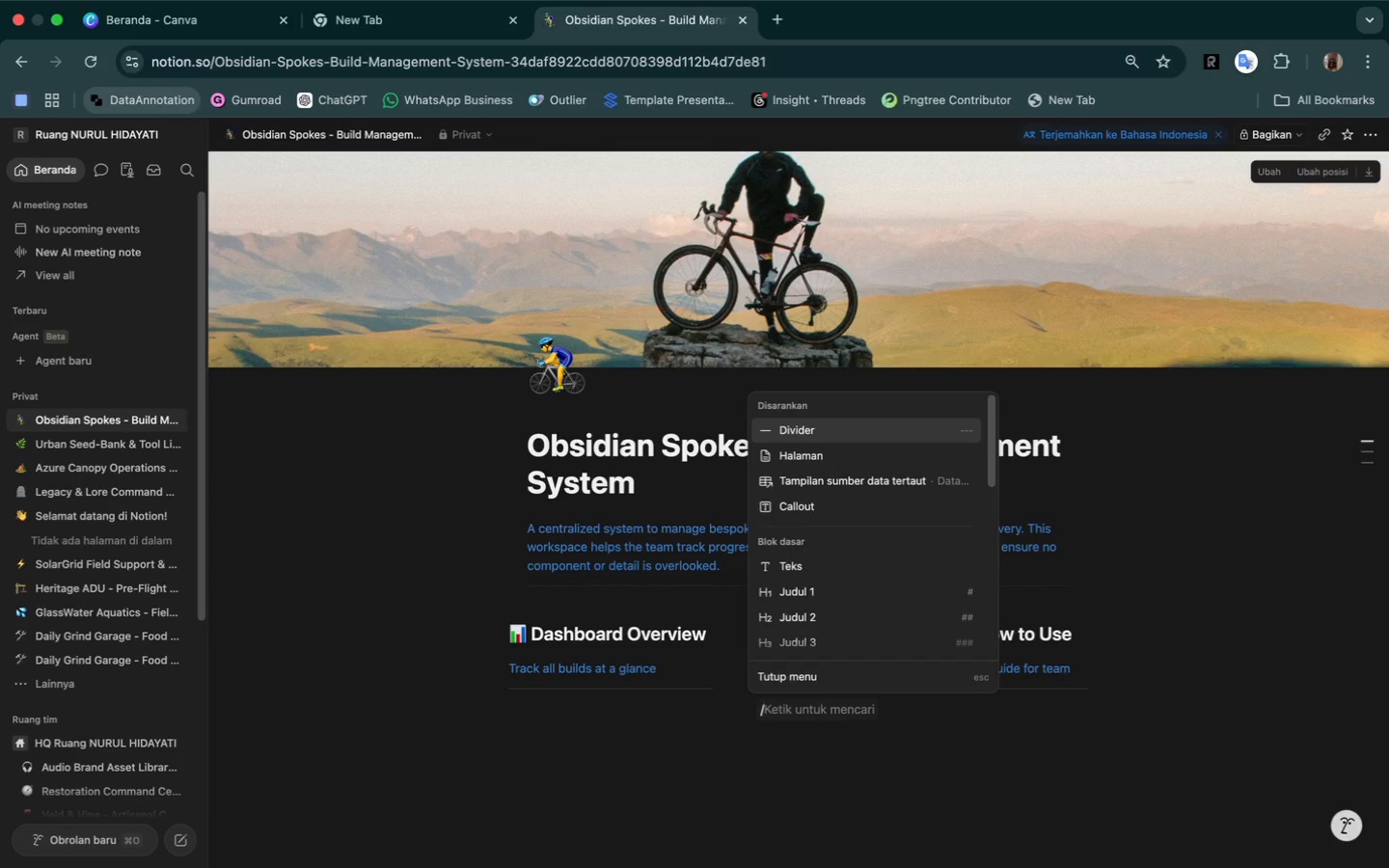 
wait(34.52)
 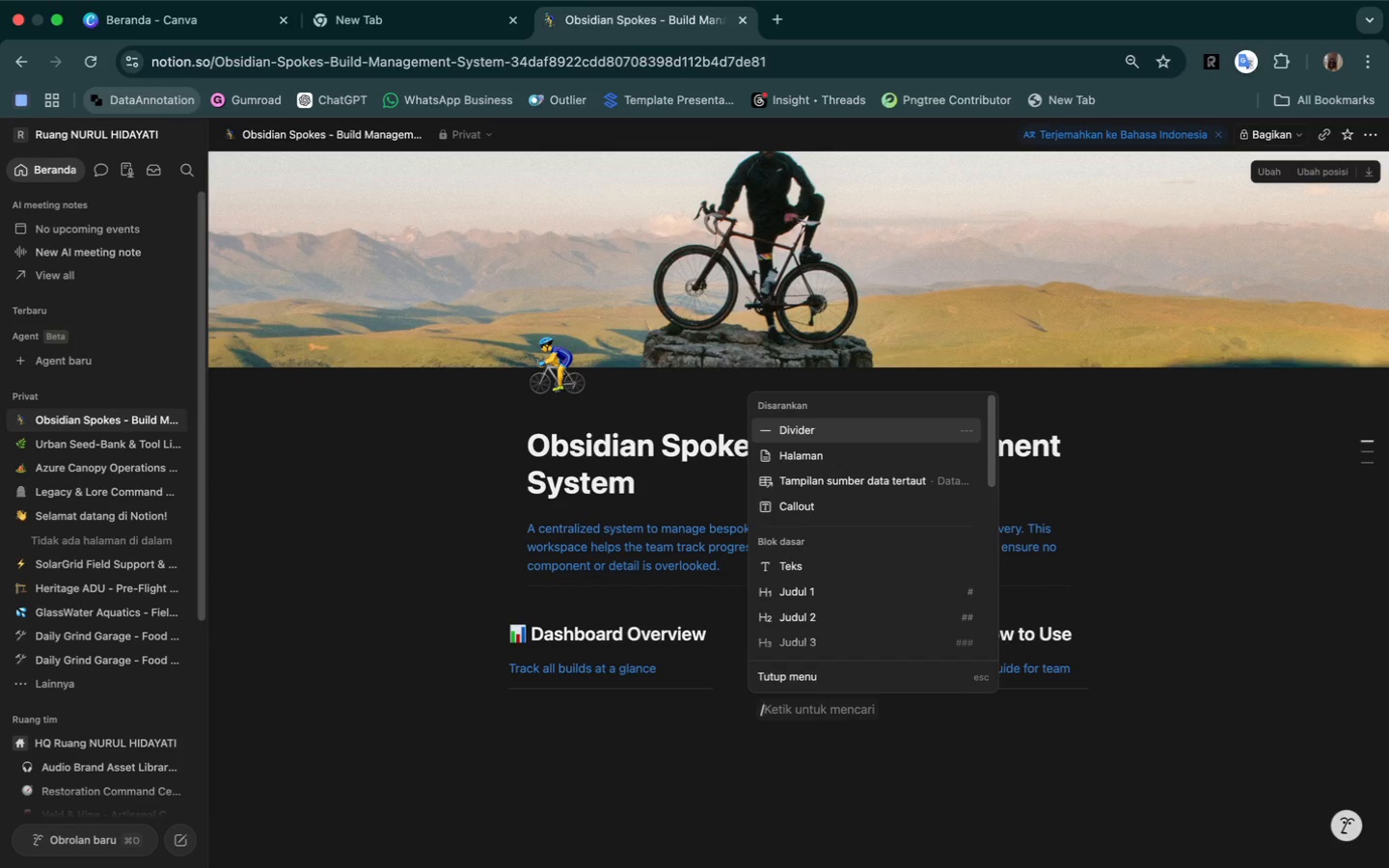 
type(table)
 